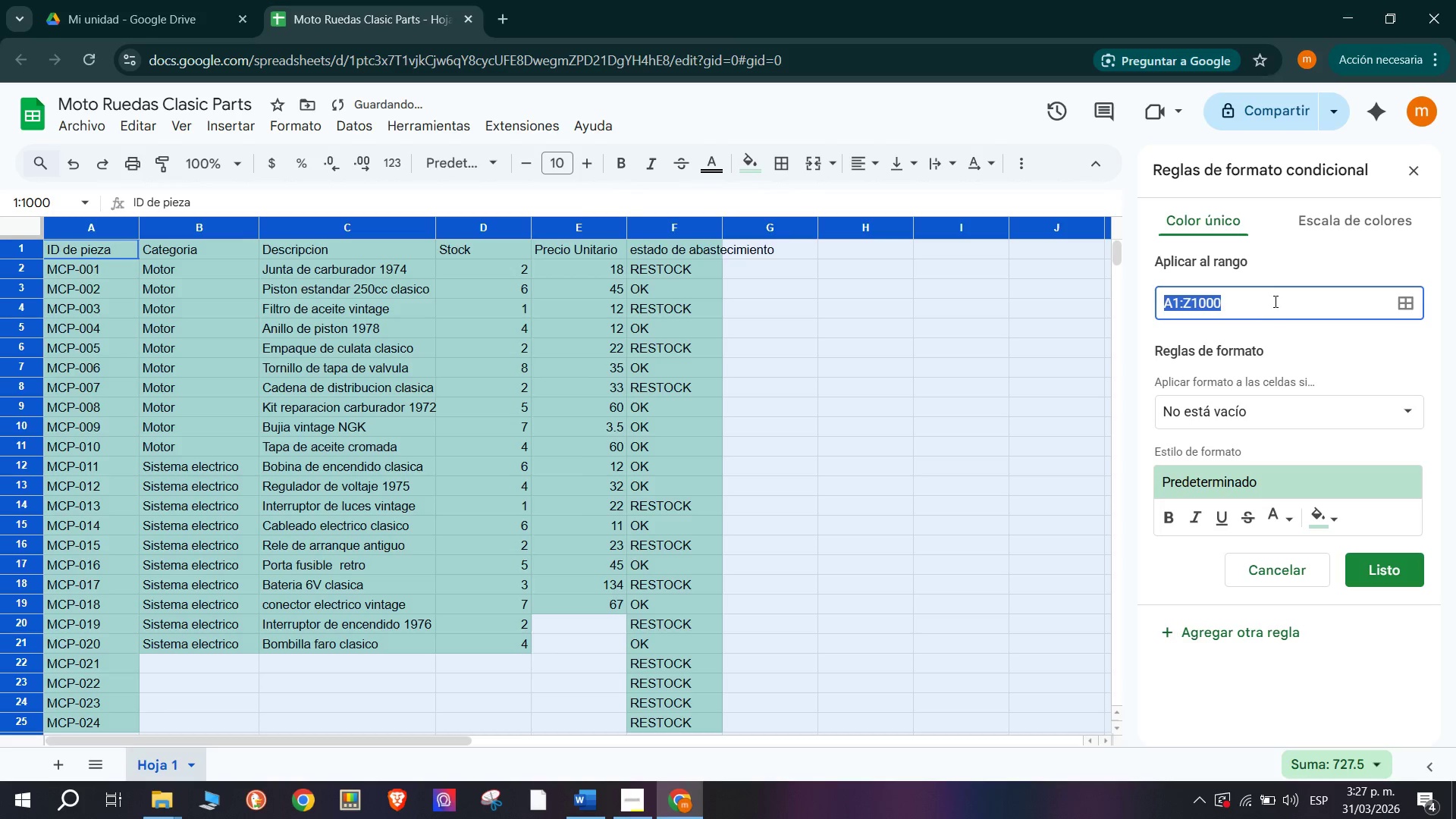 
key(Control+V)
 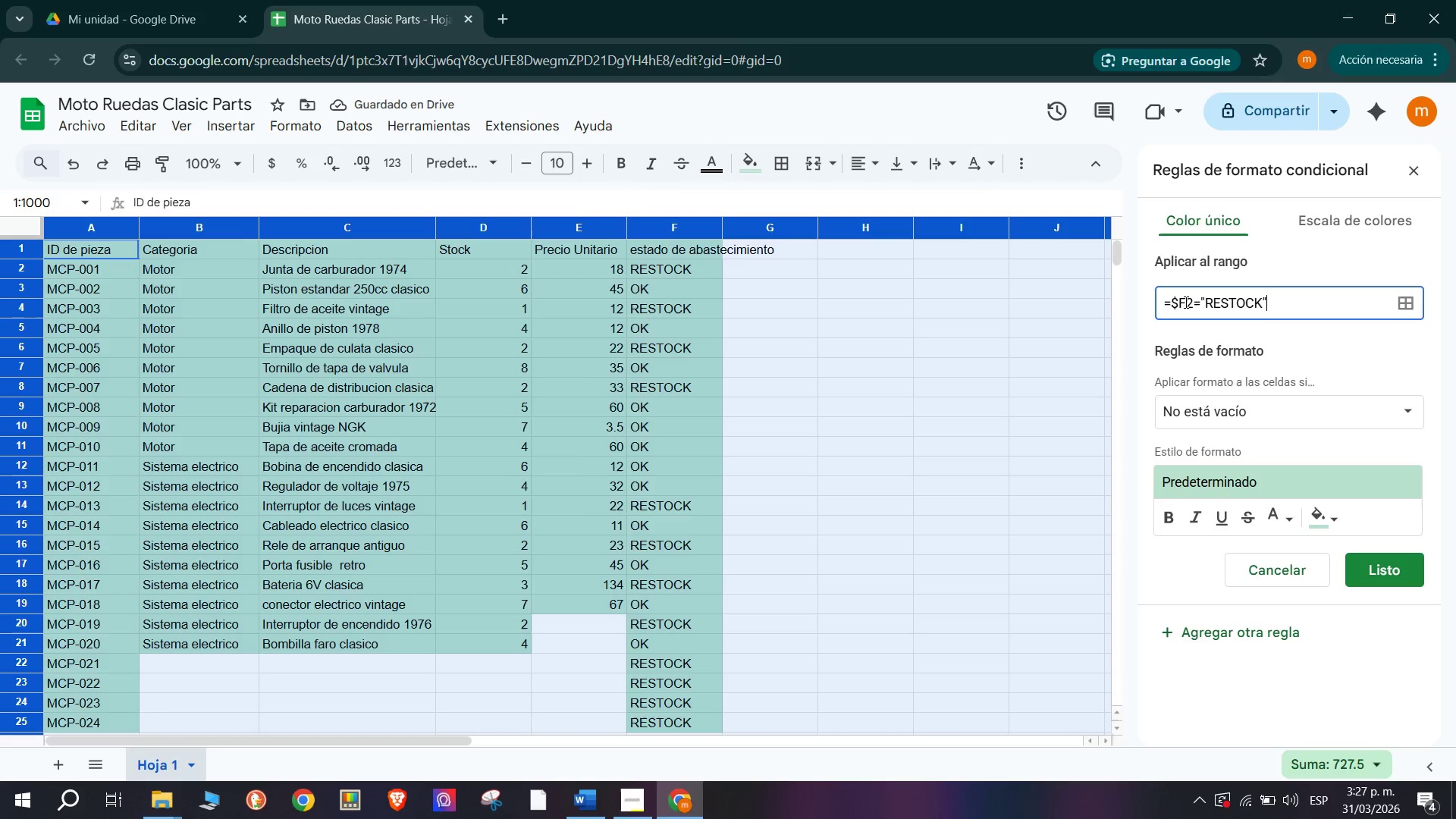 
left_click([1182, 302])
 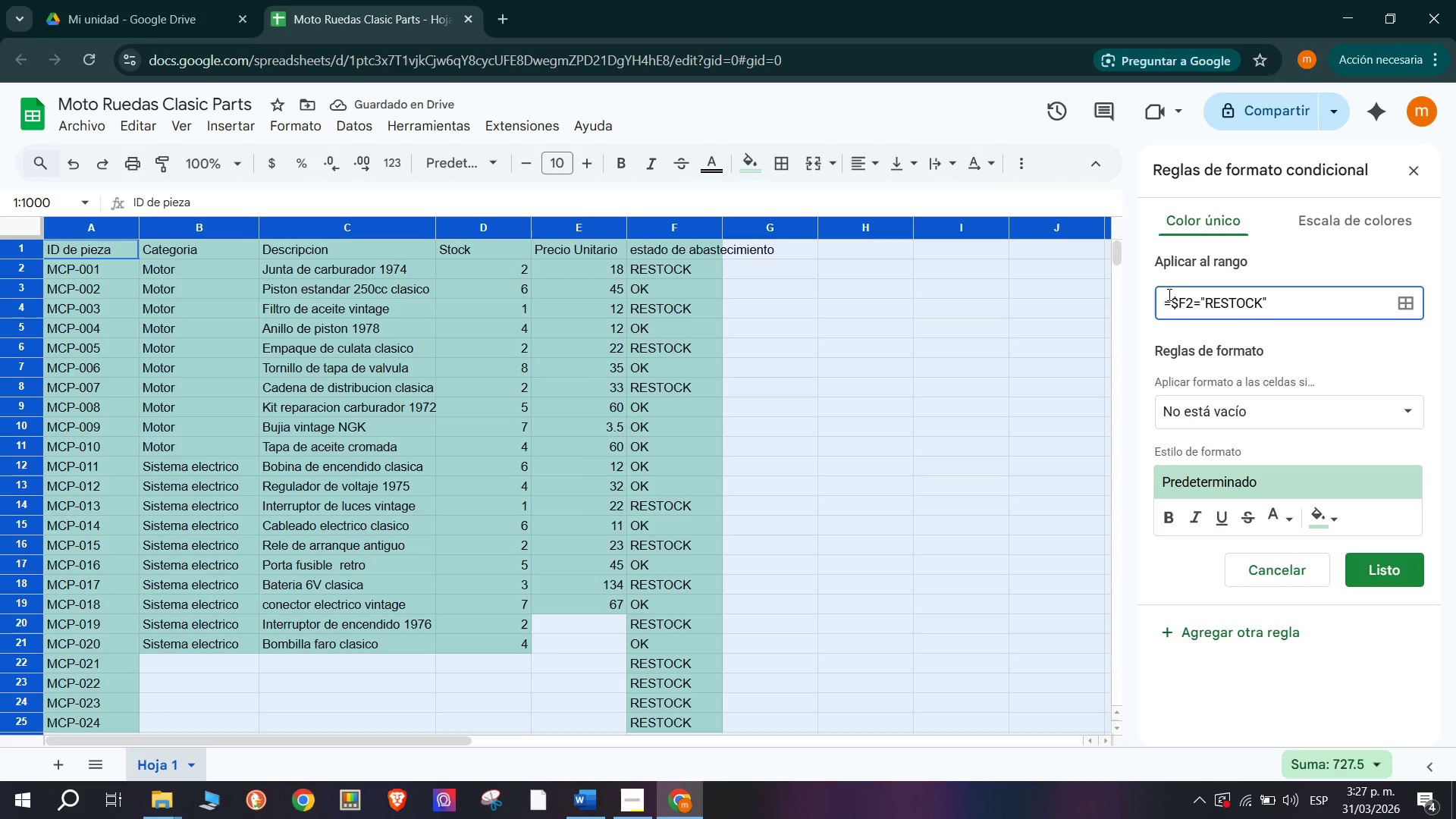 
left_click([1168, 302])
 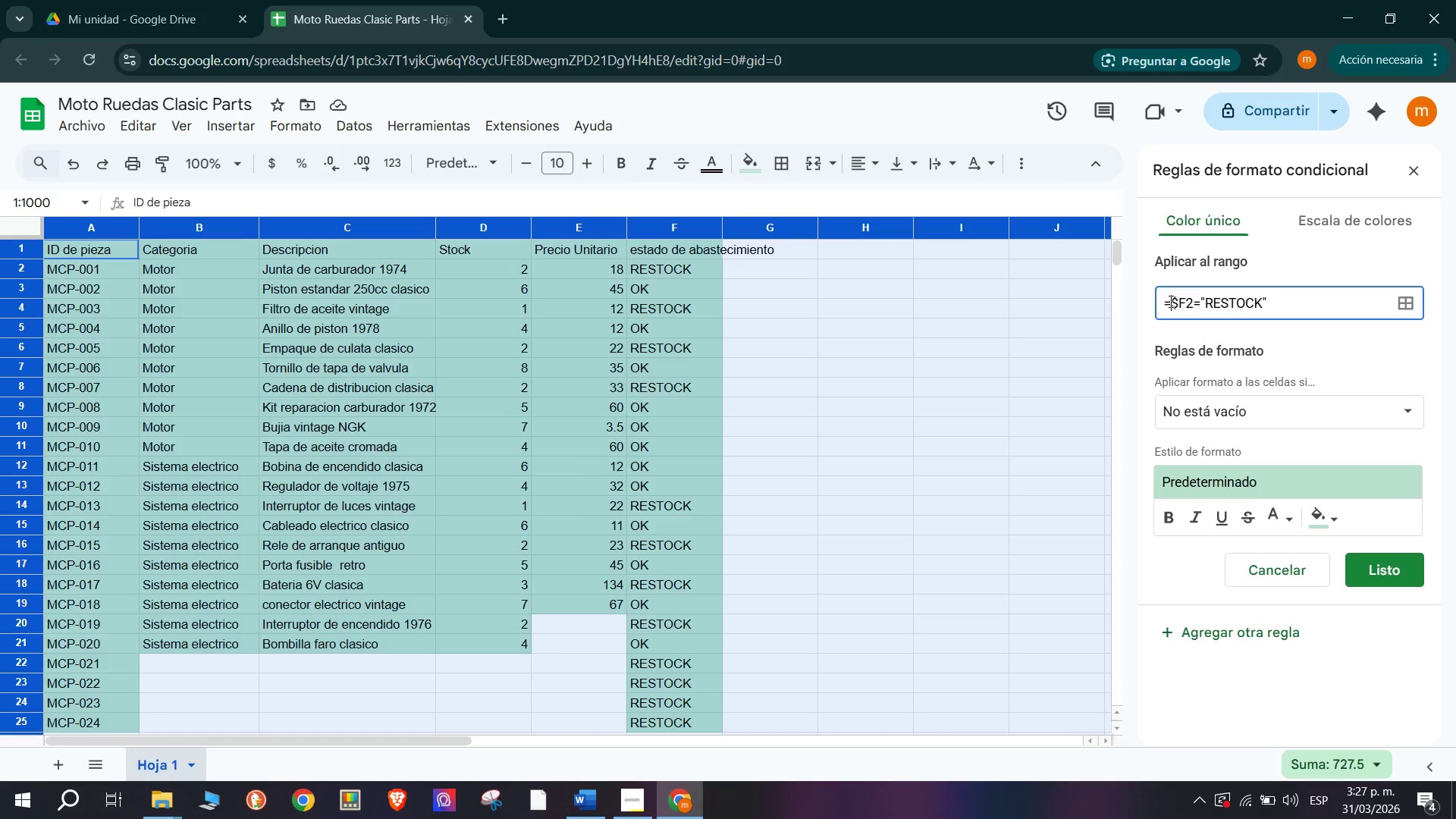 
key(Backspace)
 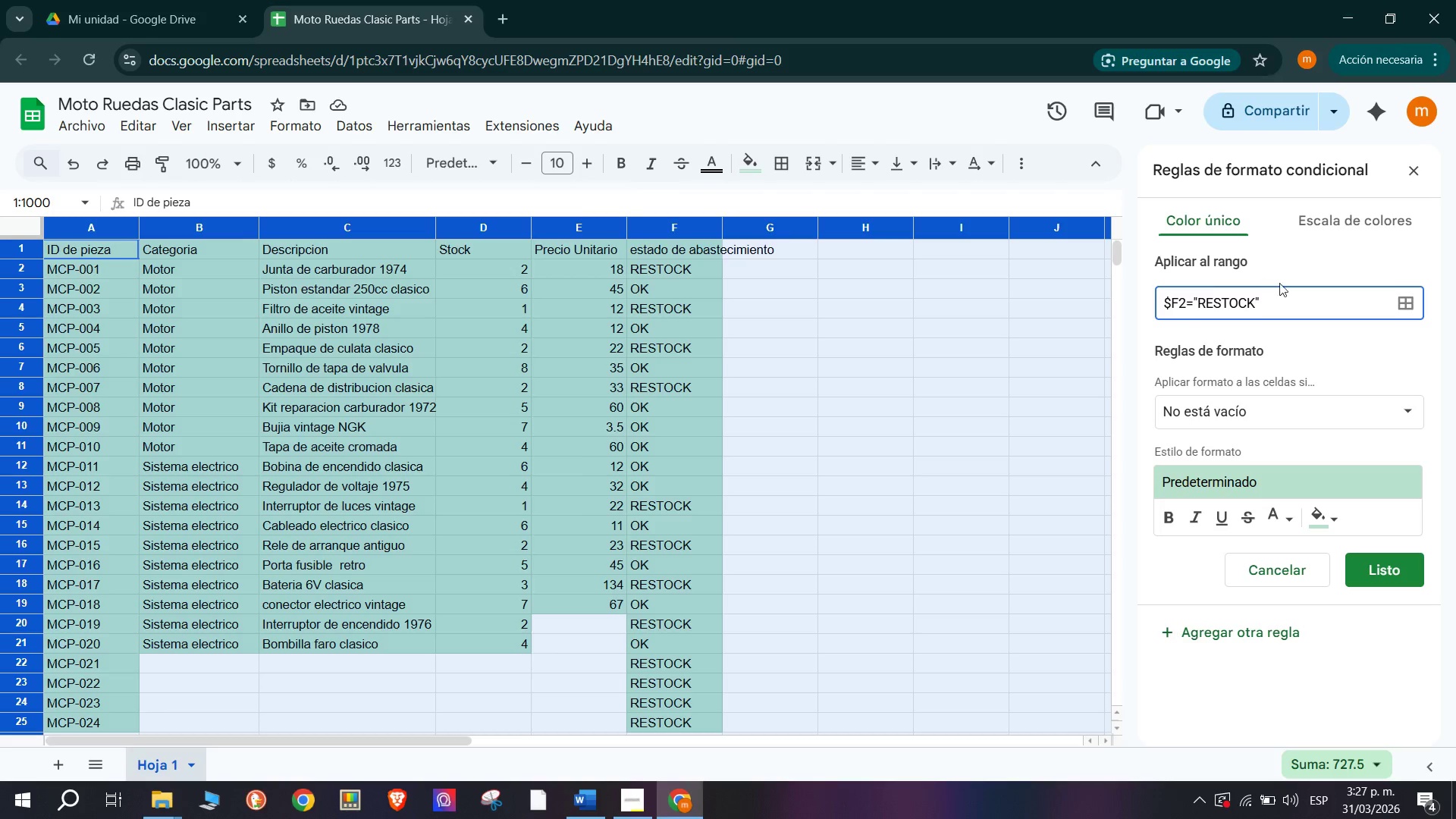 
left_click([1304, 293])
 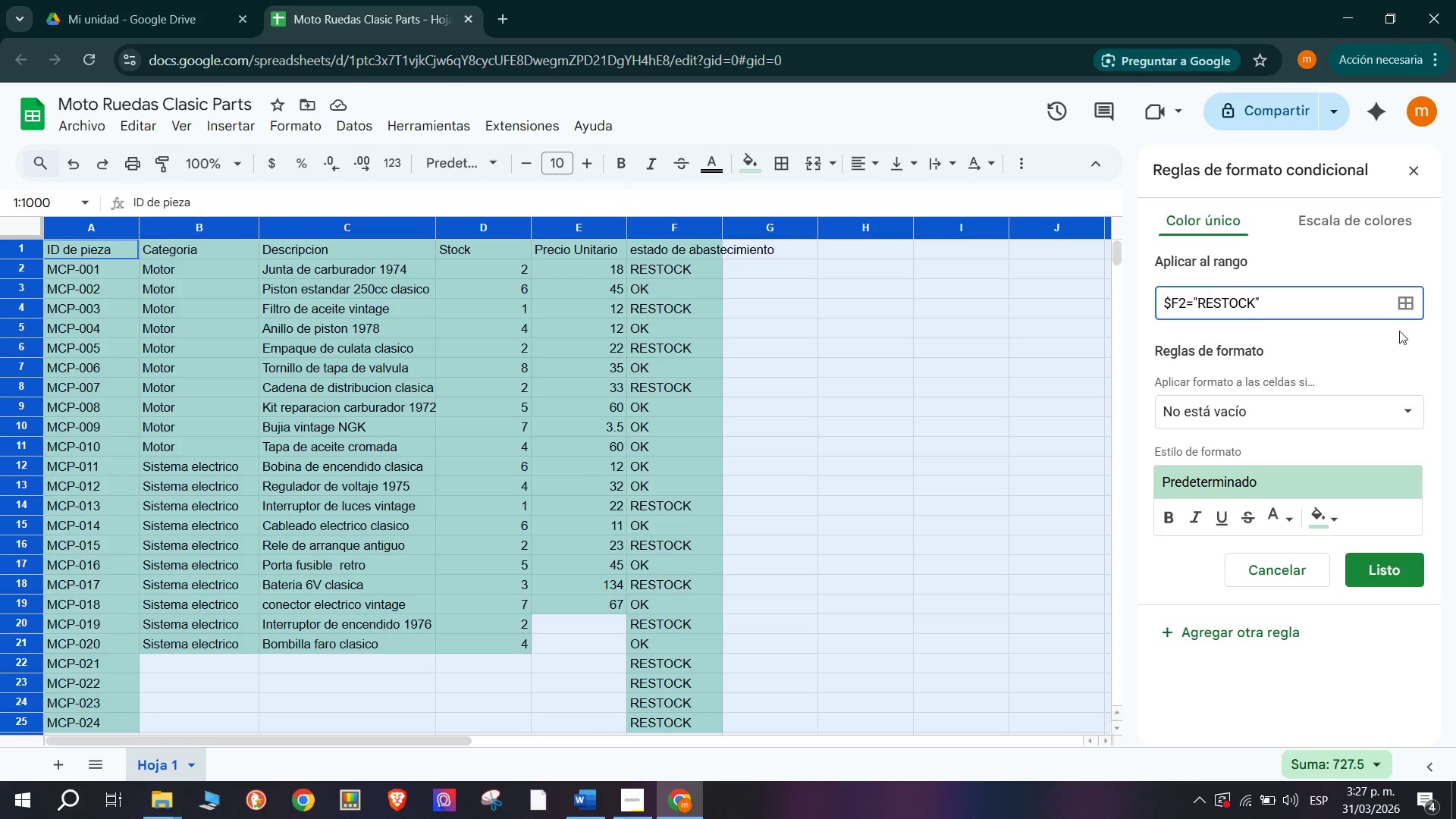 
left_click([1402, 303])
 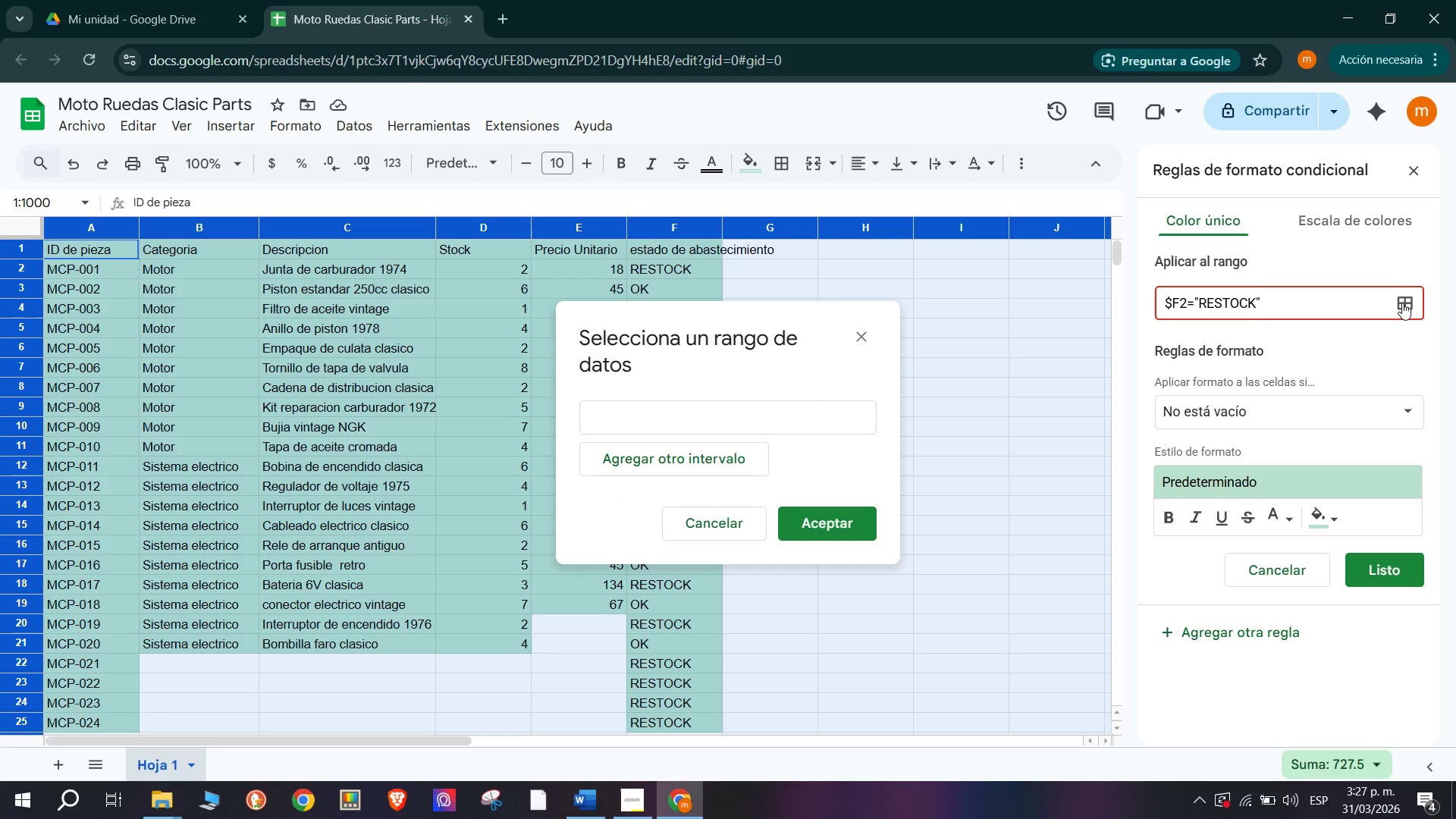 
left_click([1340, 309])
 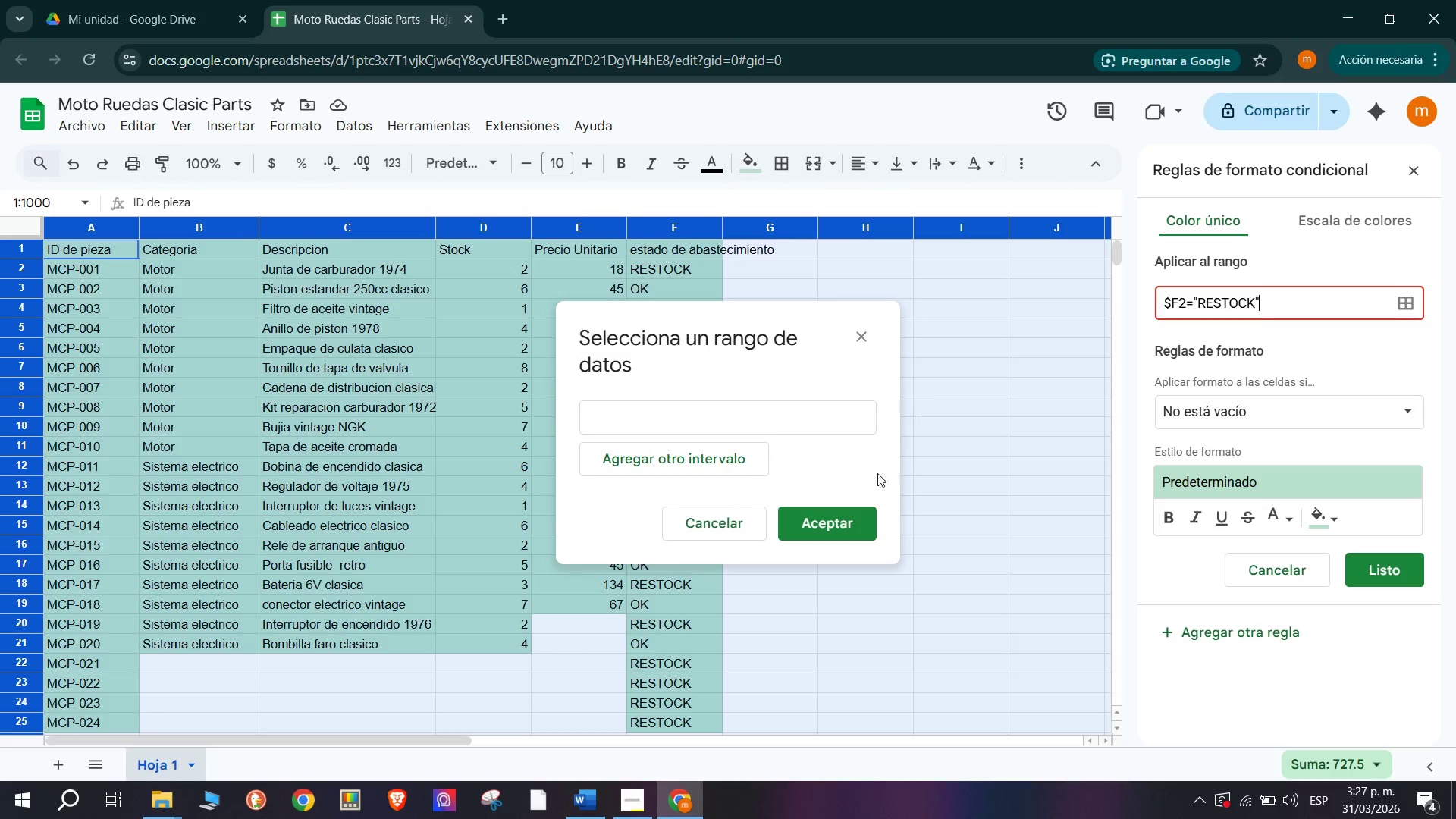 
left_click([722, 524])
 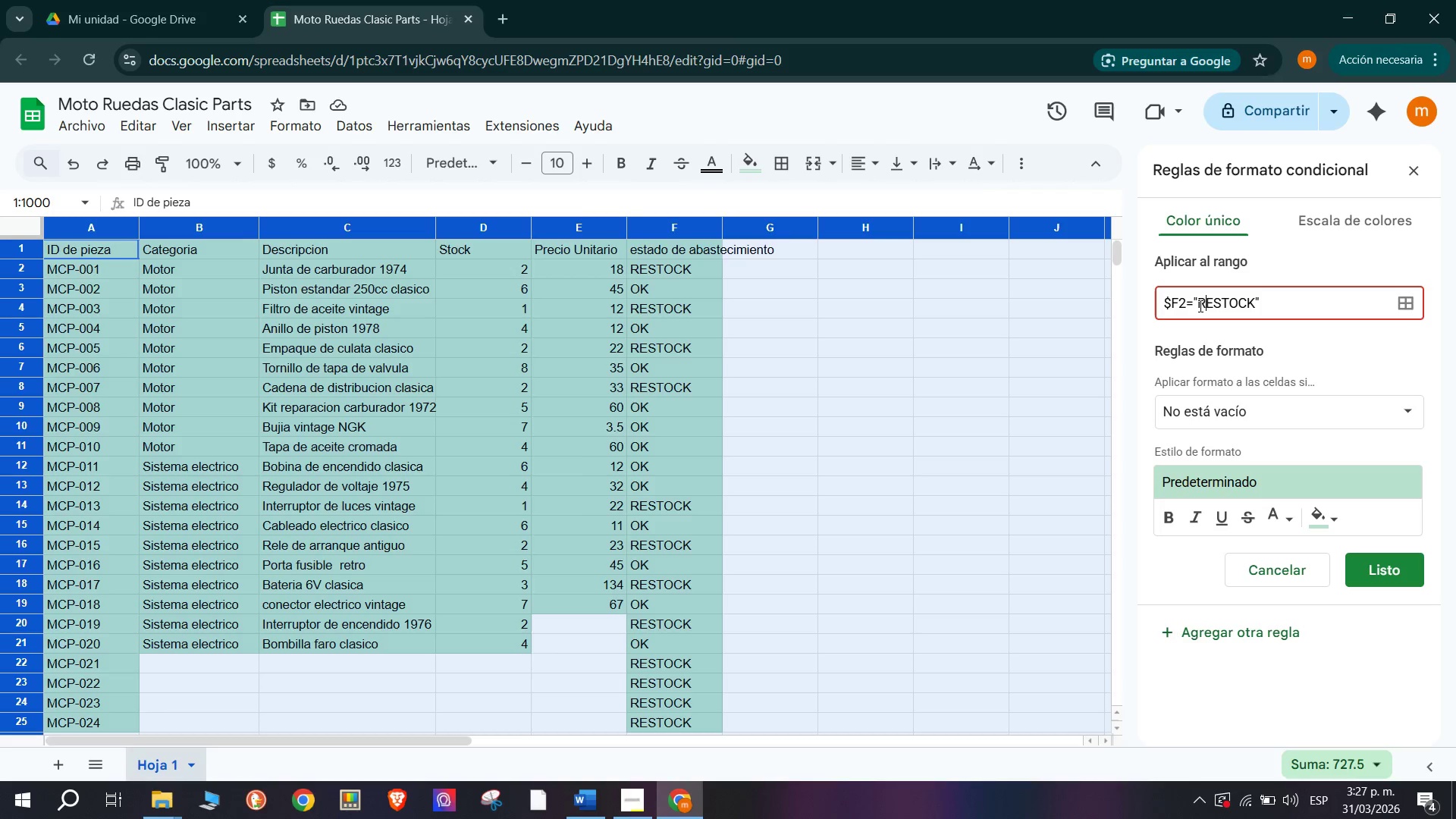 
wait(14.91)
 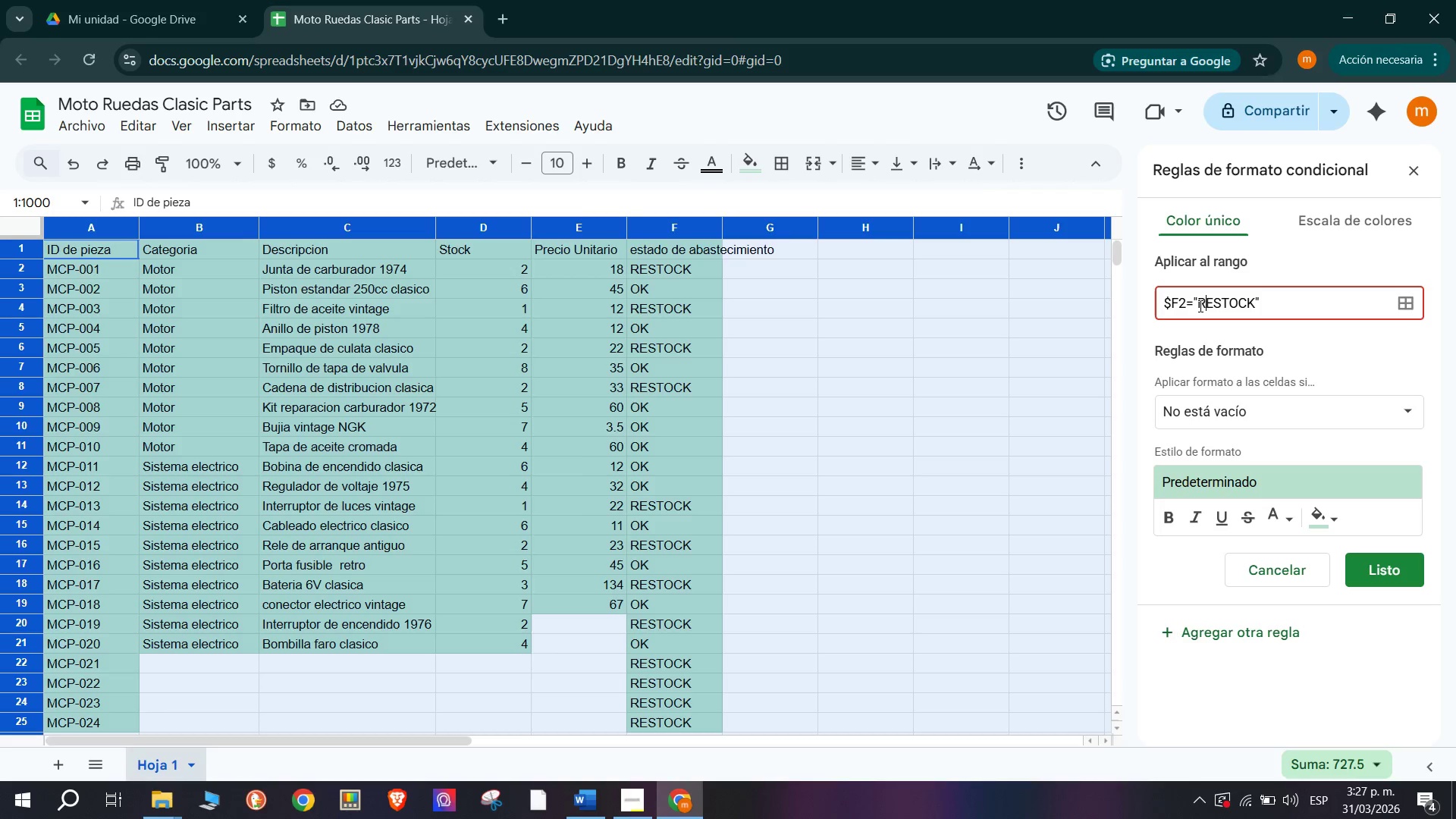 
left_click([1338, 522])
 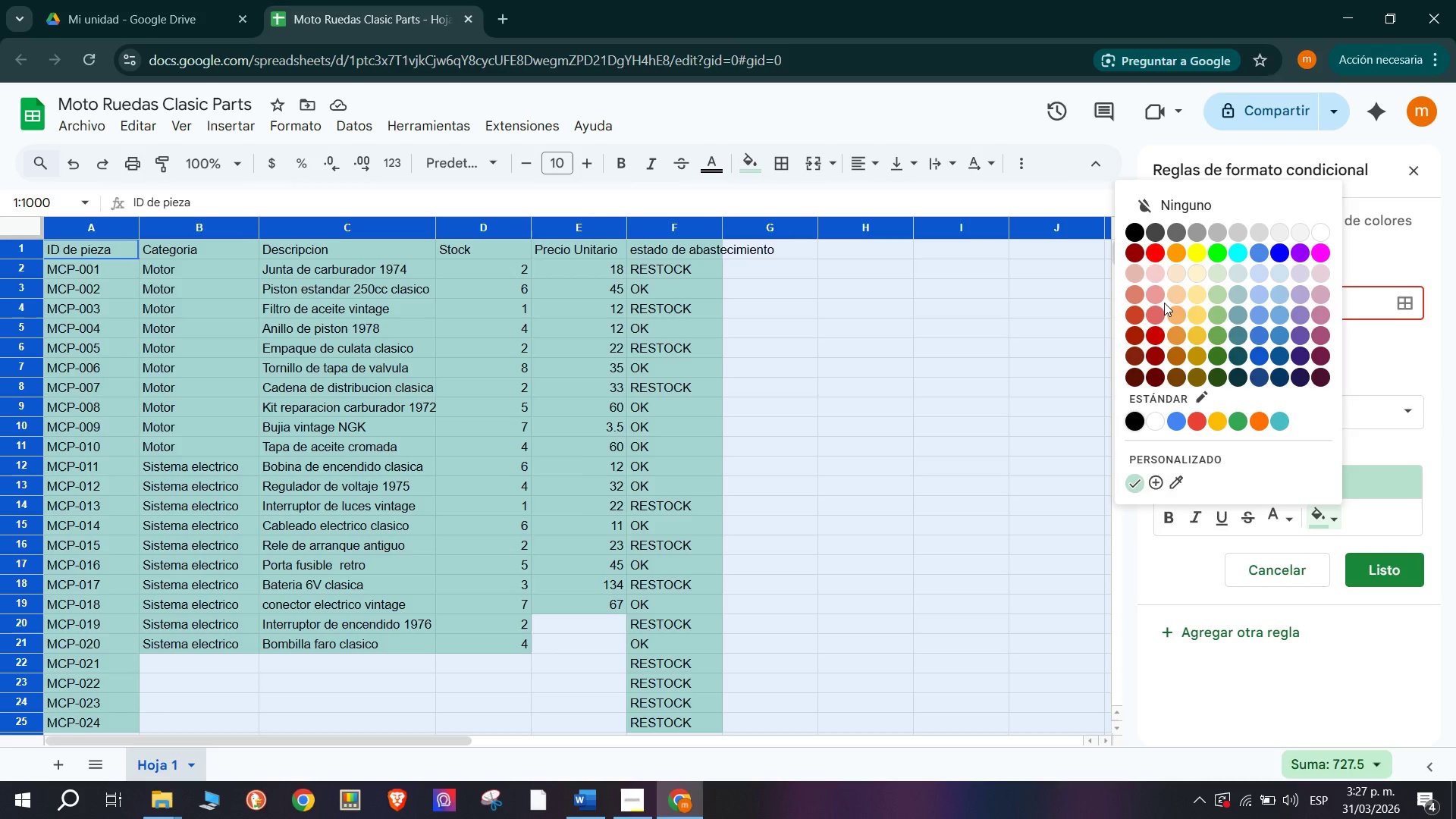 
left_click([1149, 276])
 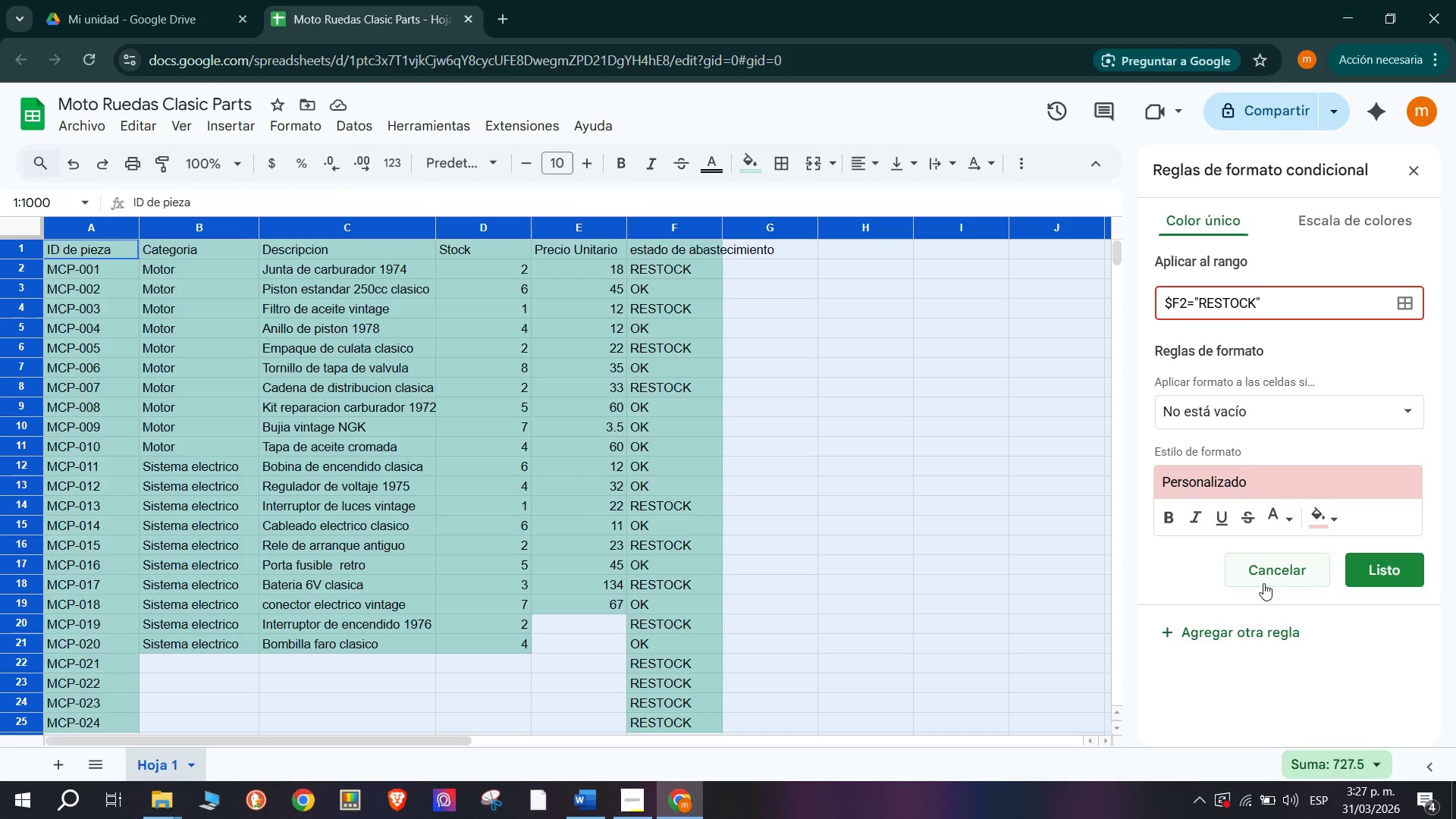 
left_click([1279, 415])
 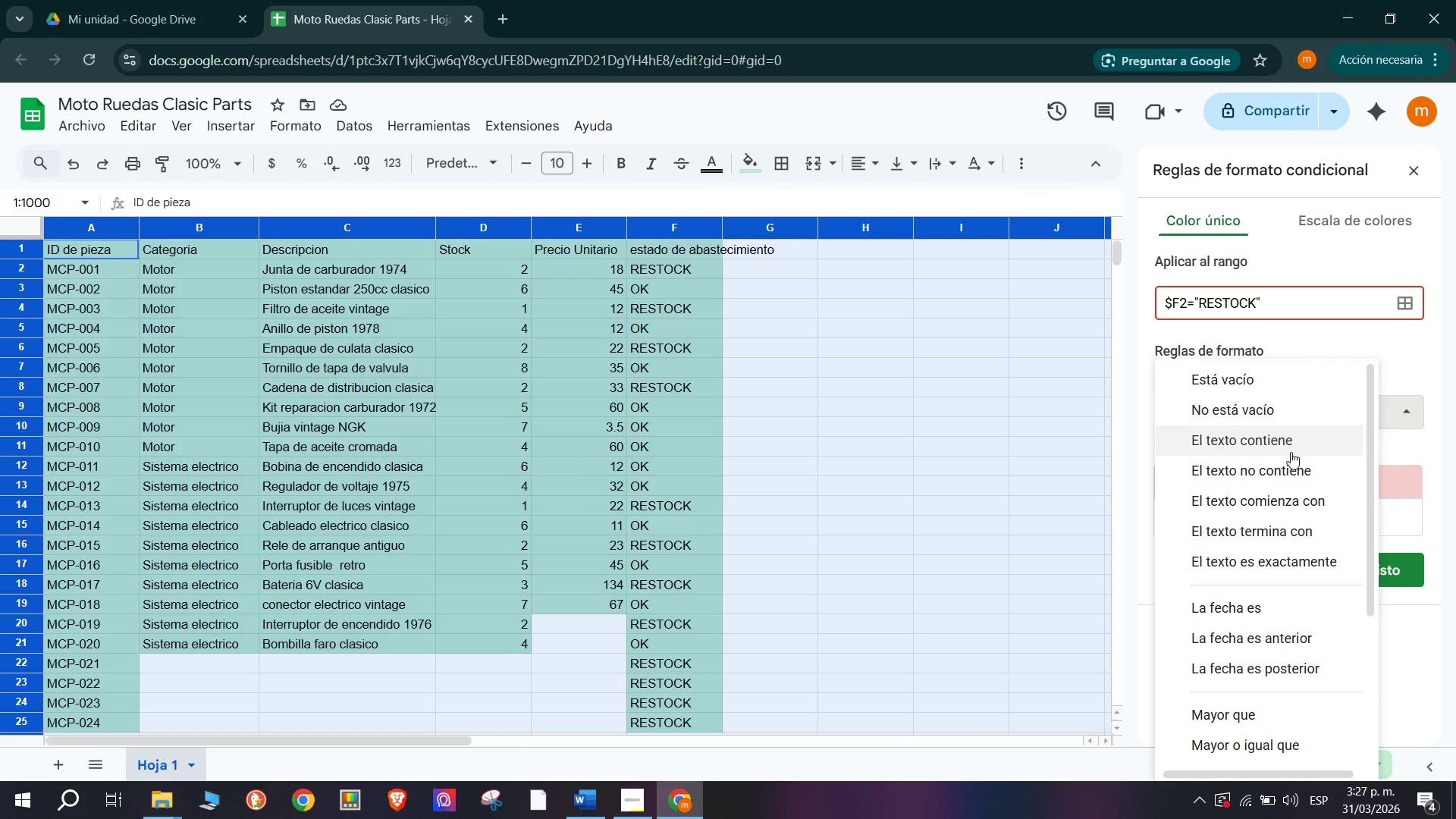 
left_click([1304, 446])
 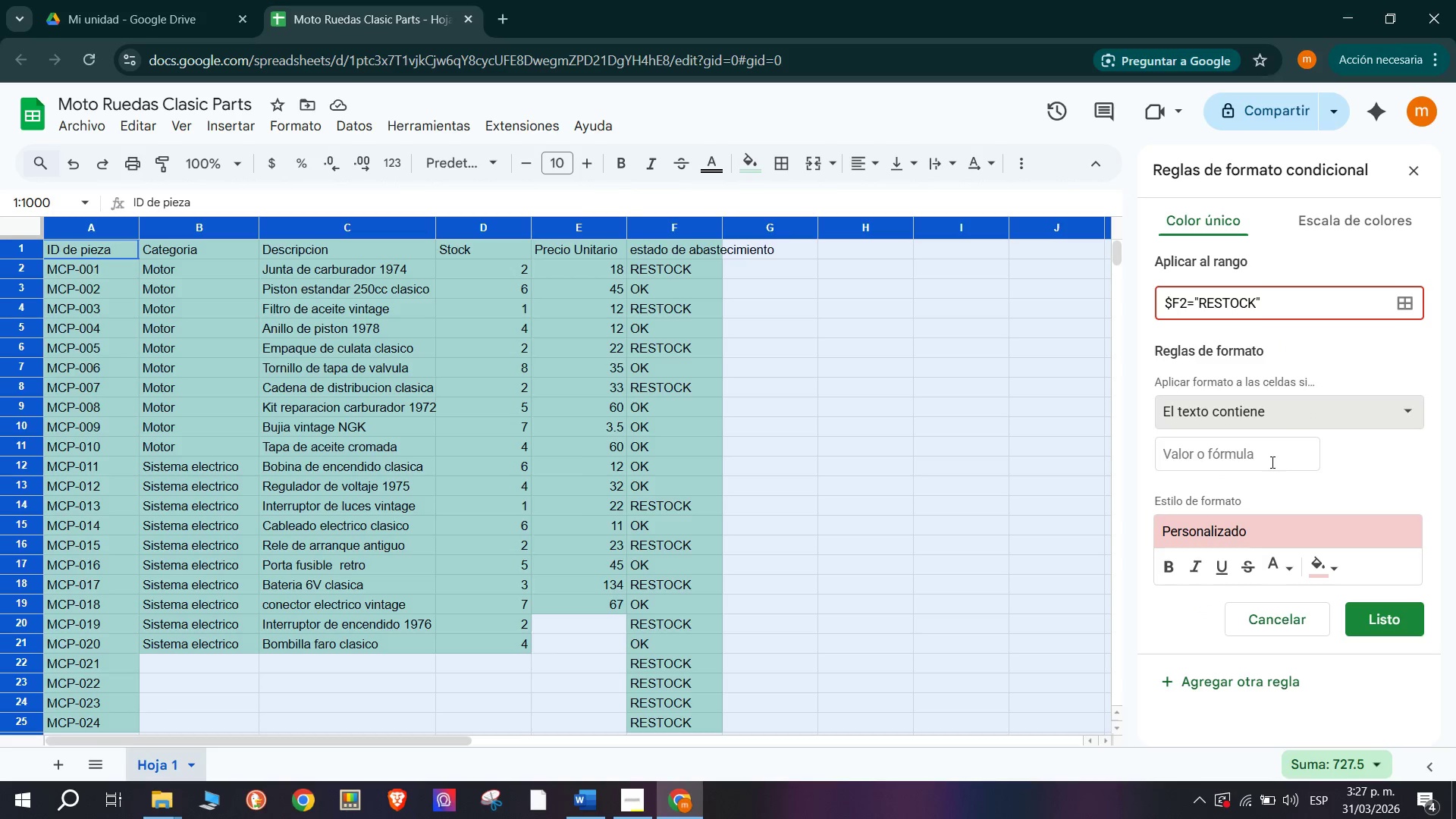 
left_click([1271, 454])
 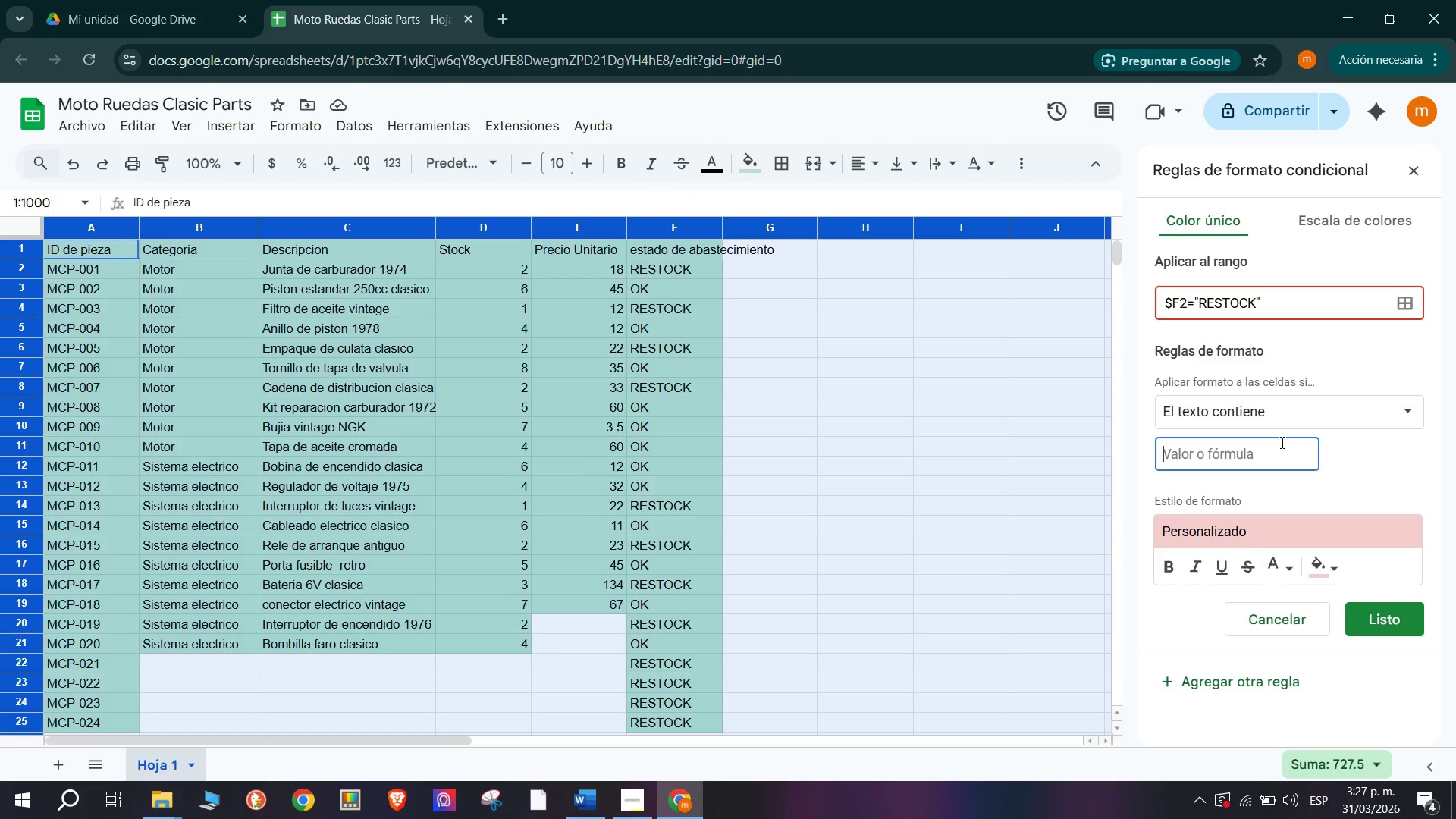 
left_click([1295, 422])
 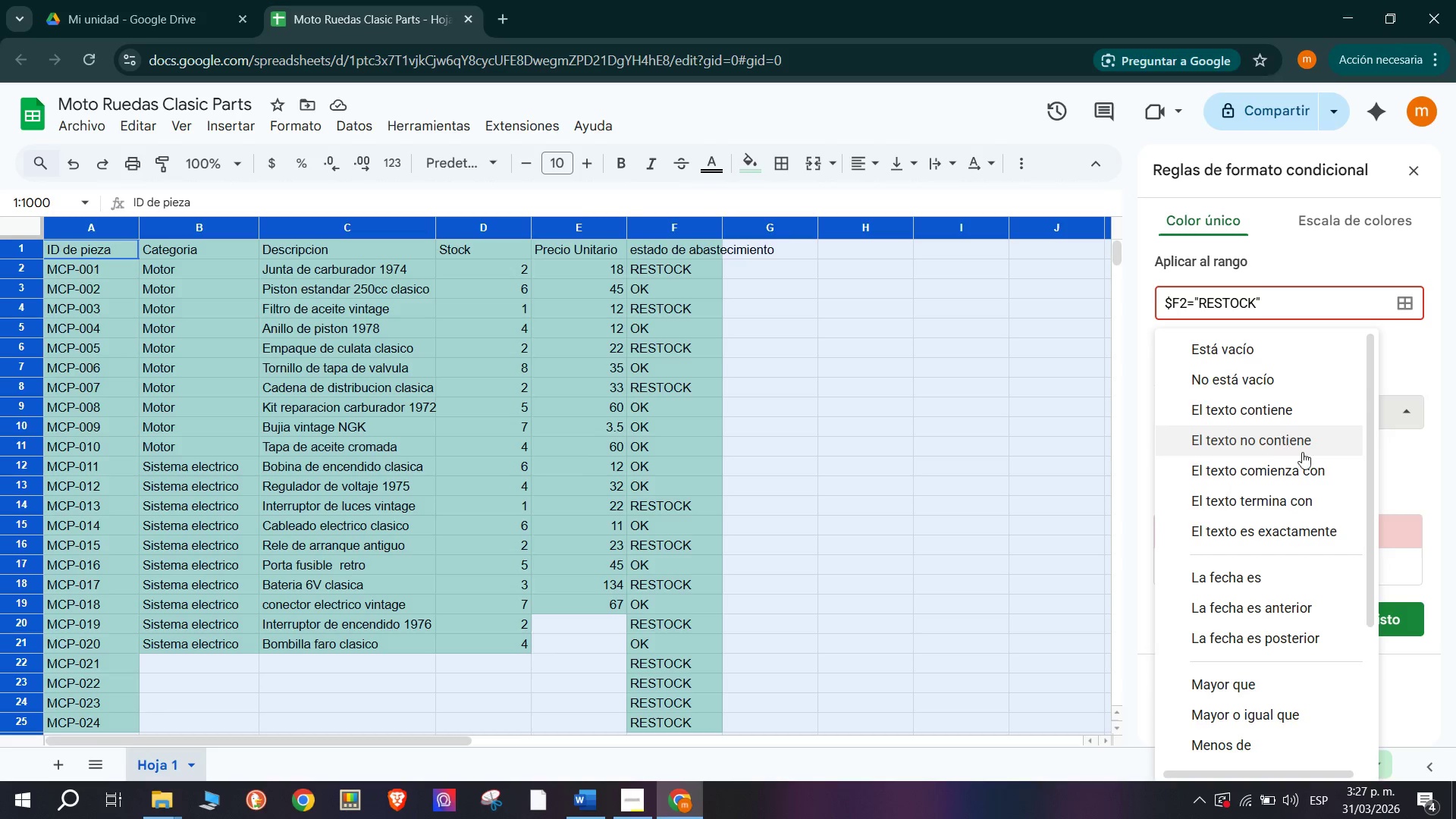 
left_click([1455, 429])
 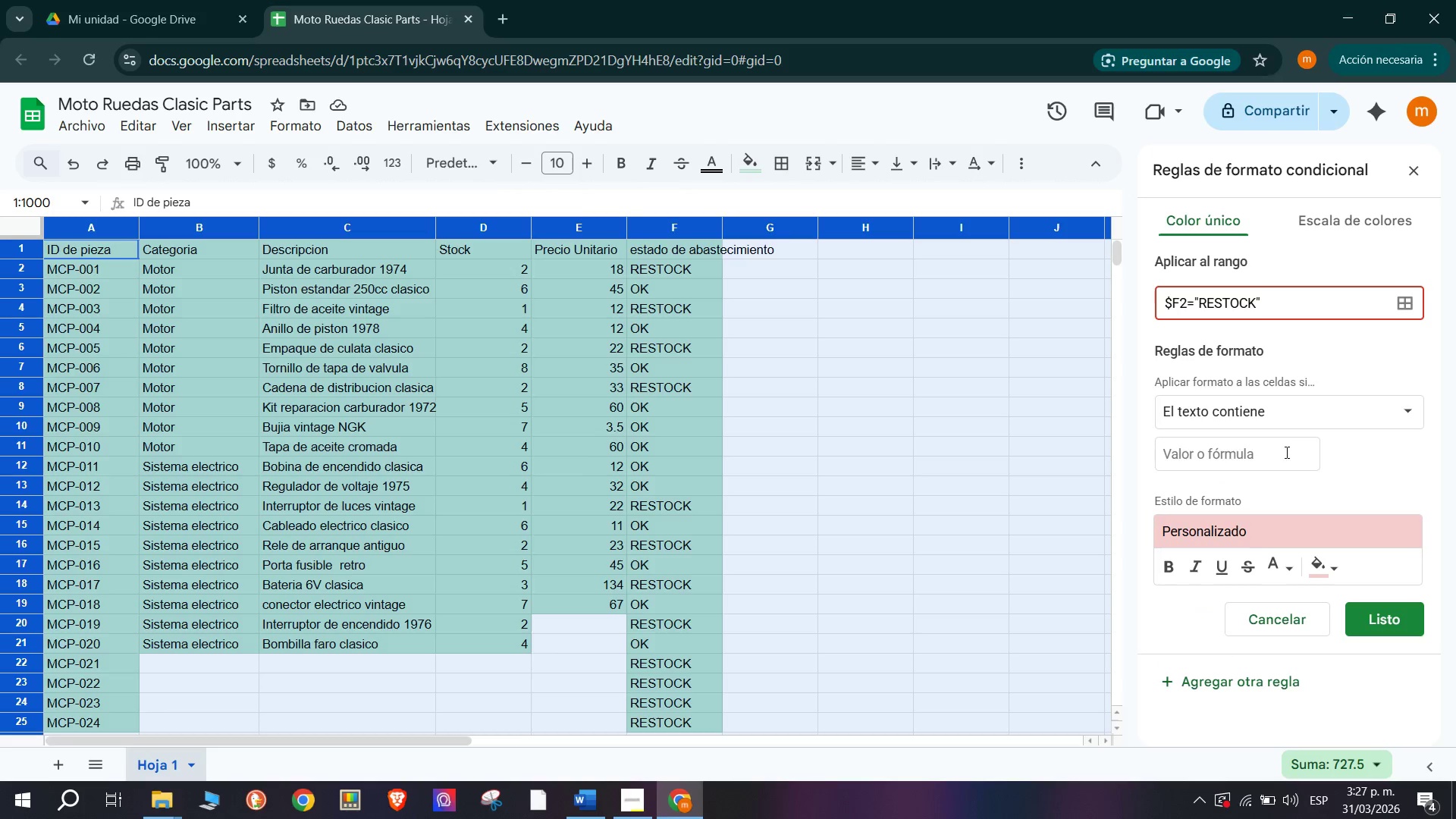 
left_click([1264, 456])
 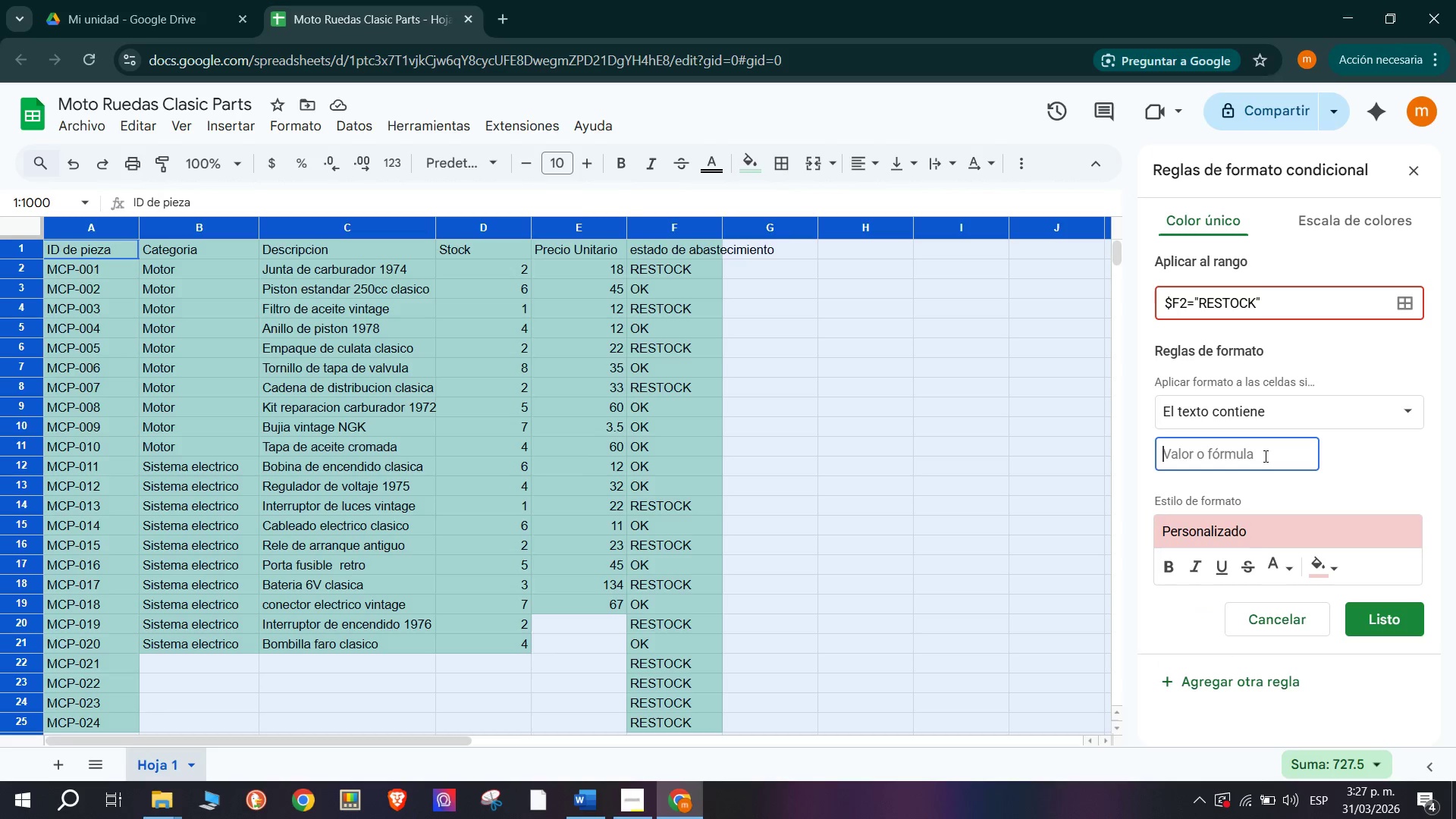 
key(Control+V)
 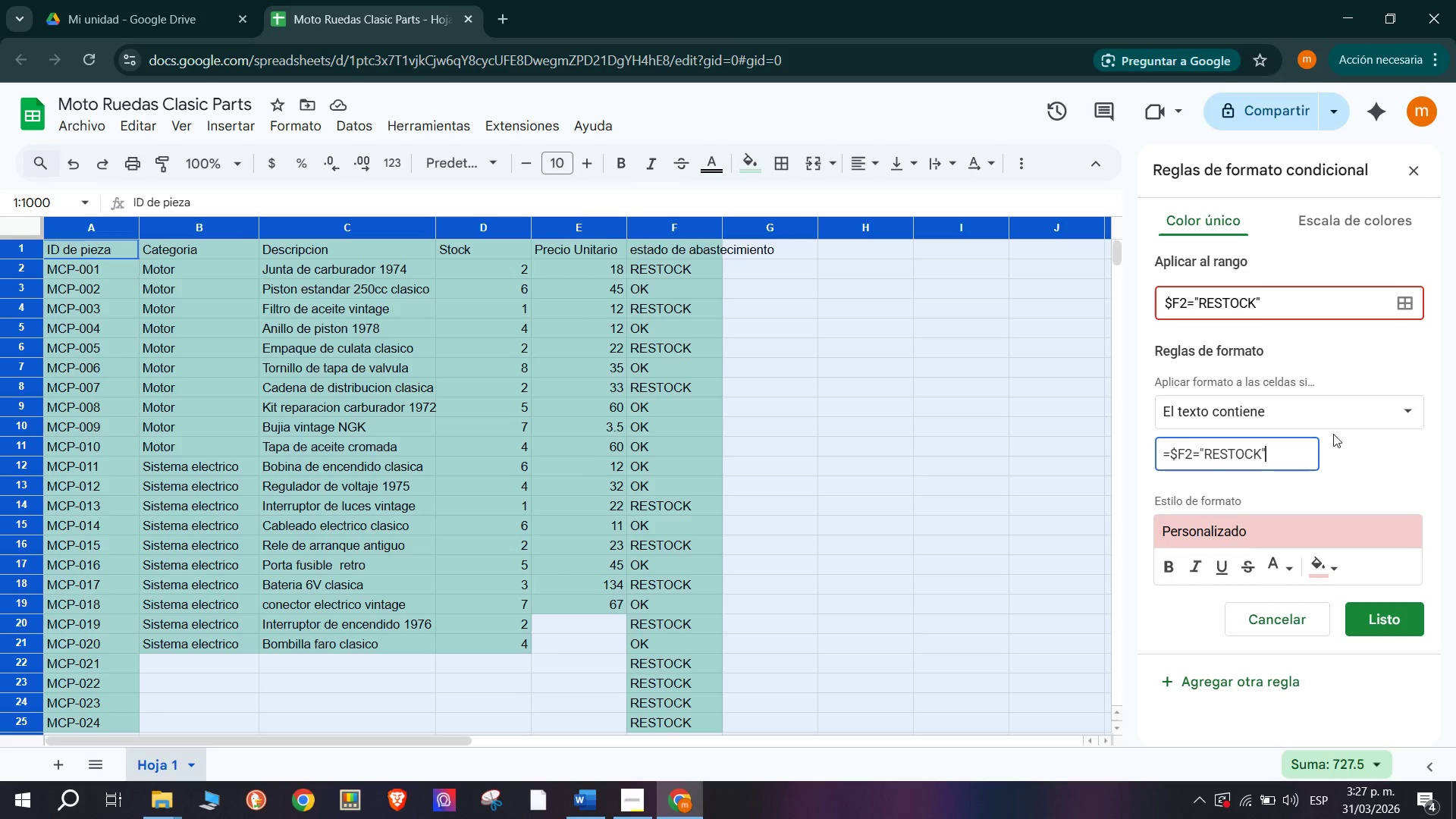 
left_click([1382, 425])
 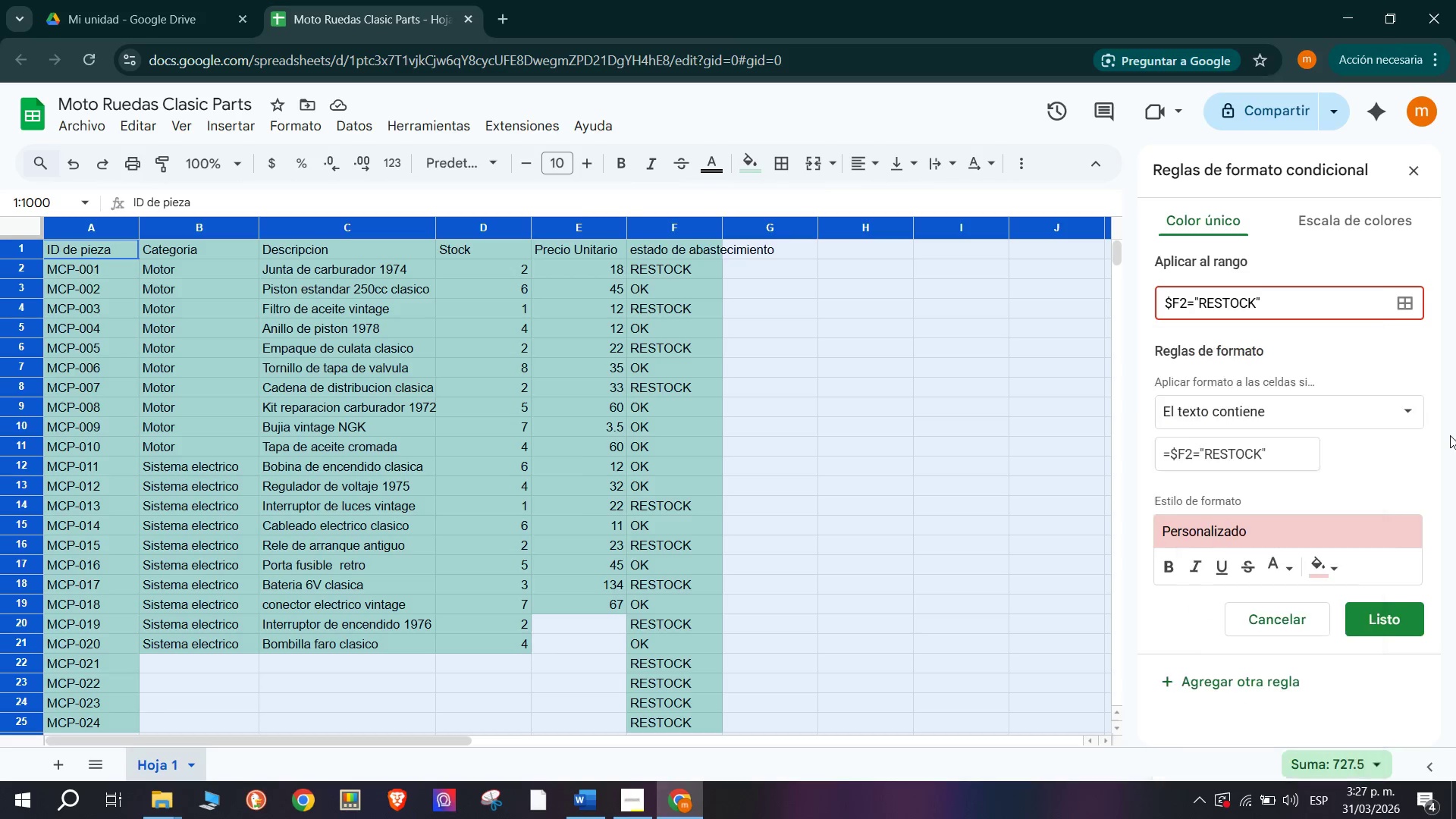 
double_click([1338, 474])
 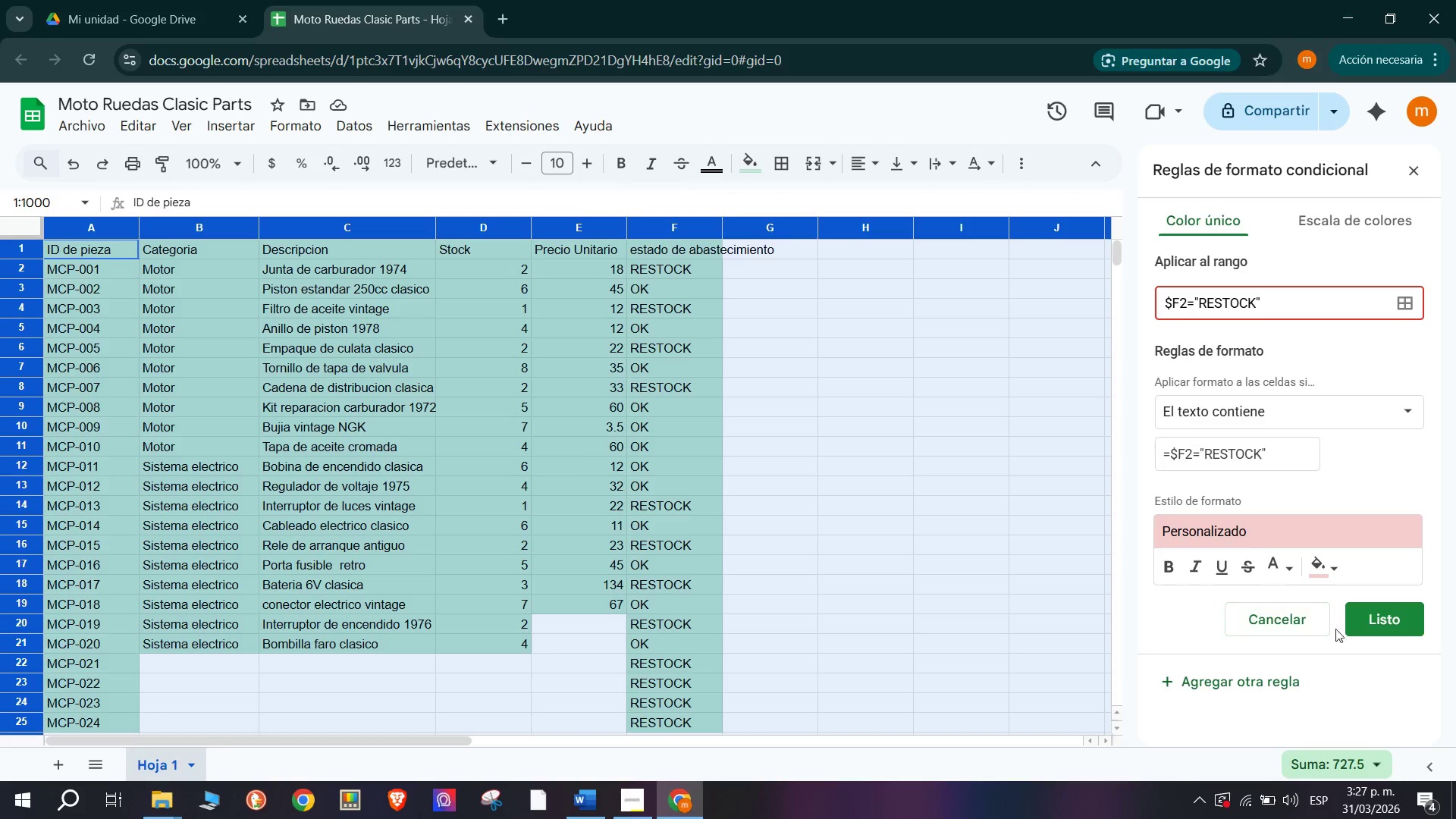 
left_click([1404, 613])
 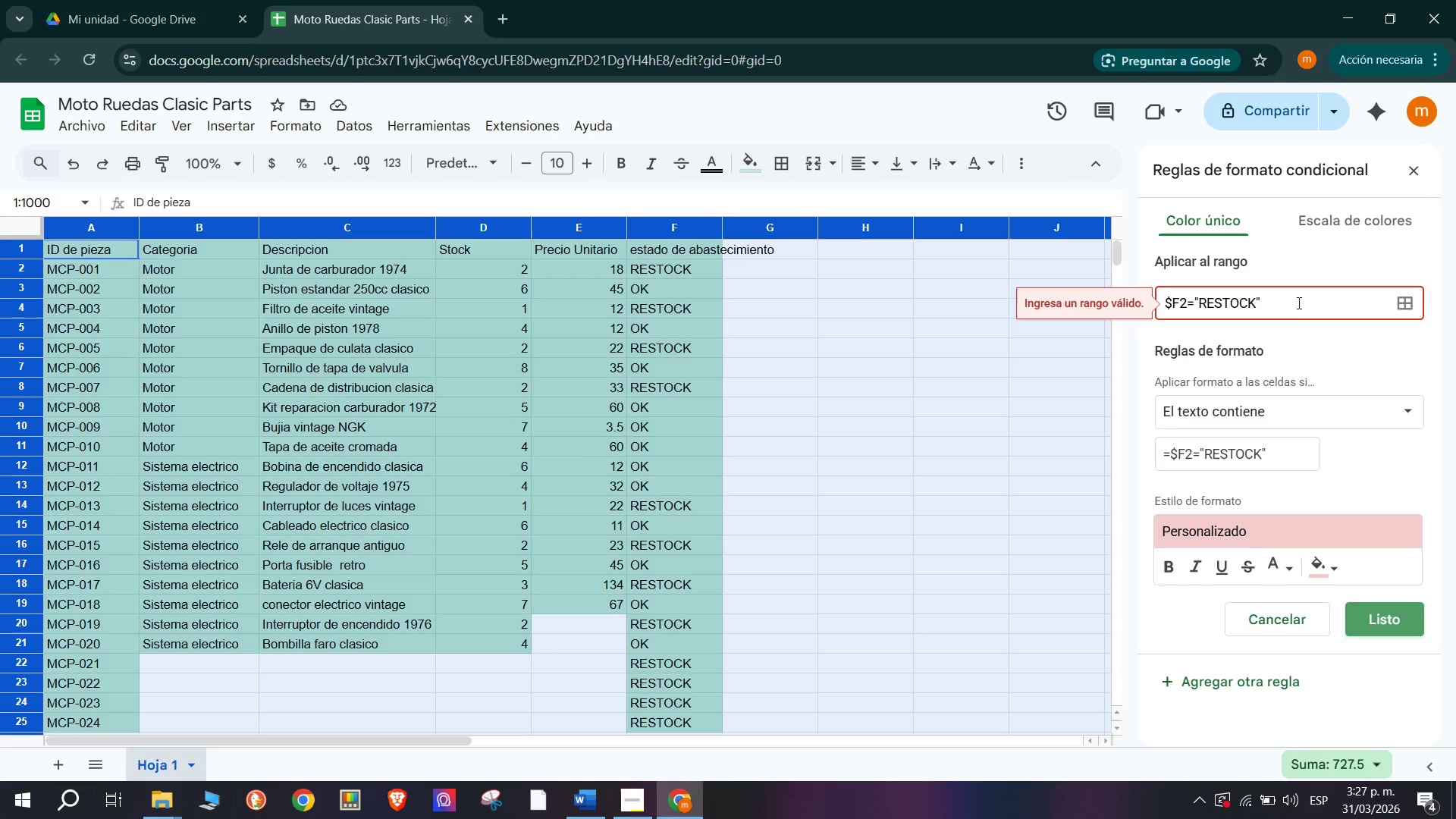 
left_click_drag(start_coordinate=[1298, 301], to_coordinate=[1050, 306])
 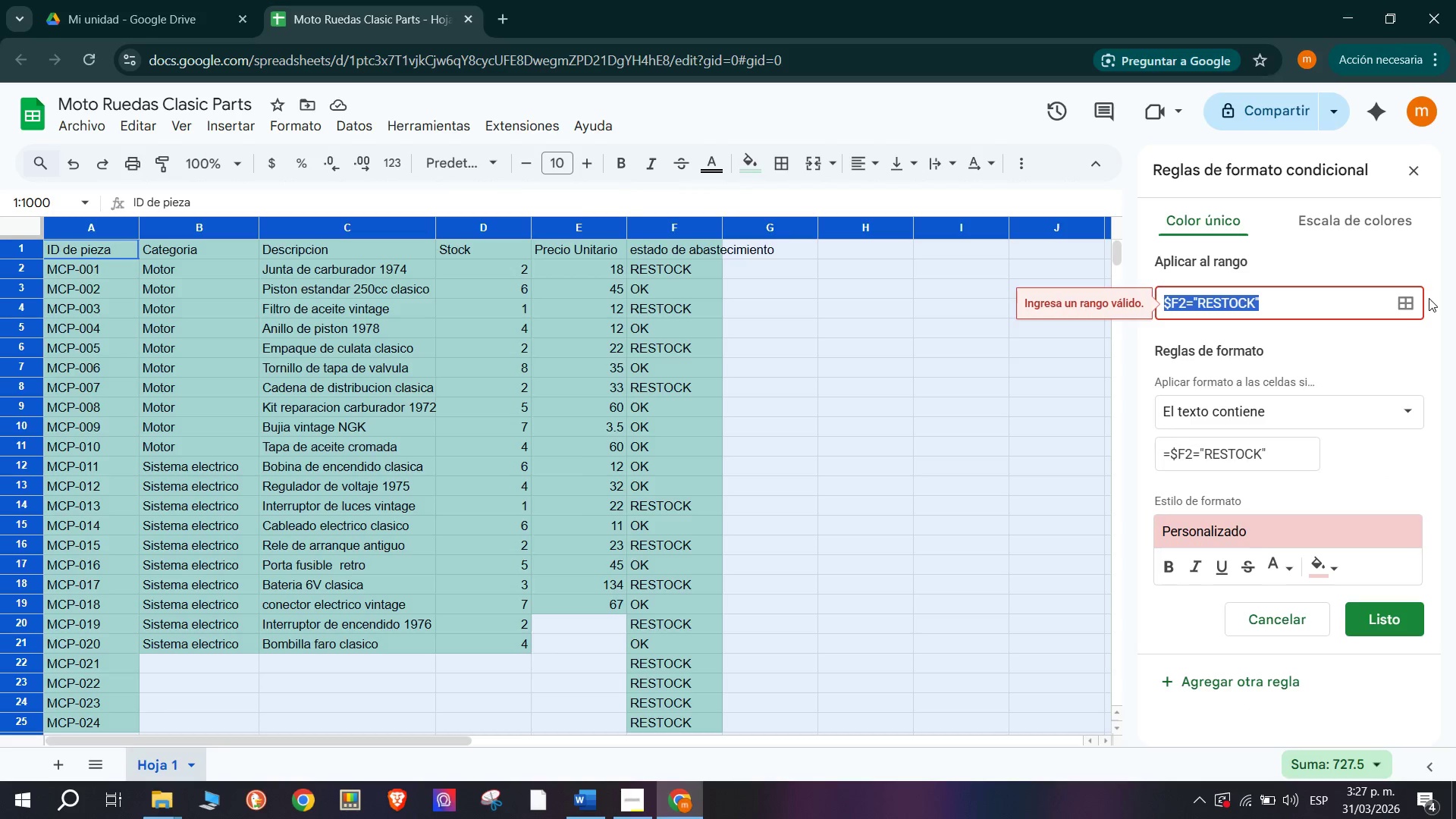 
key(Backspace)
 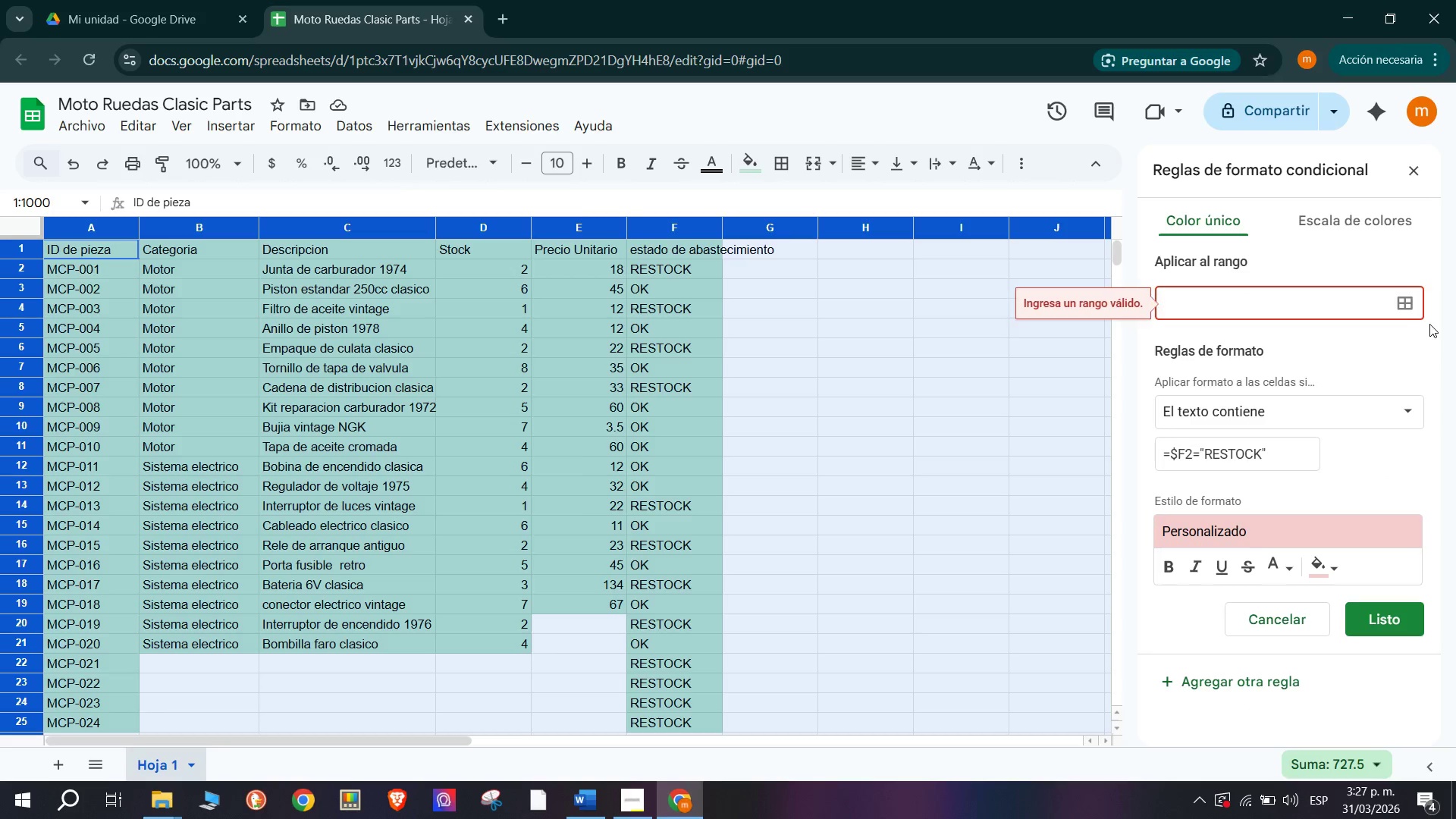 
double_click([1404, 300])
 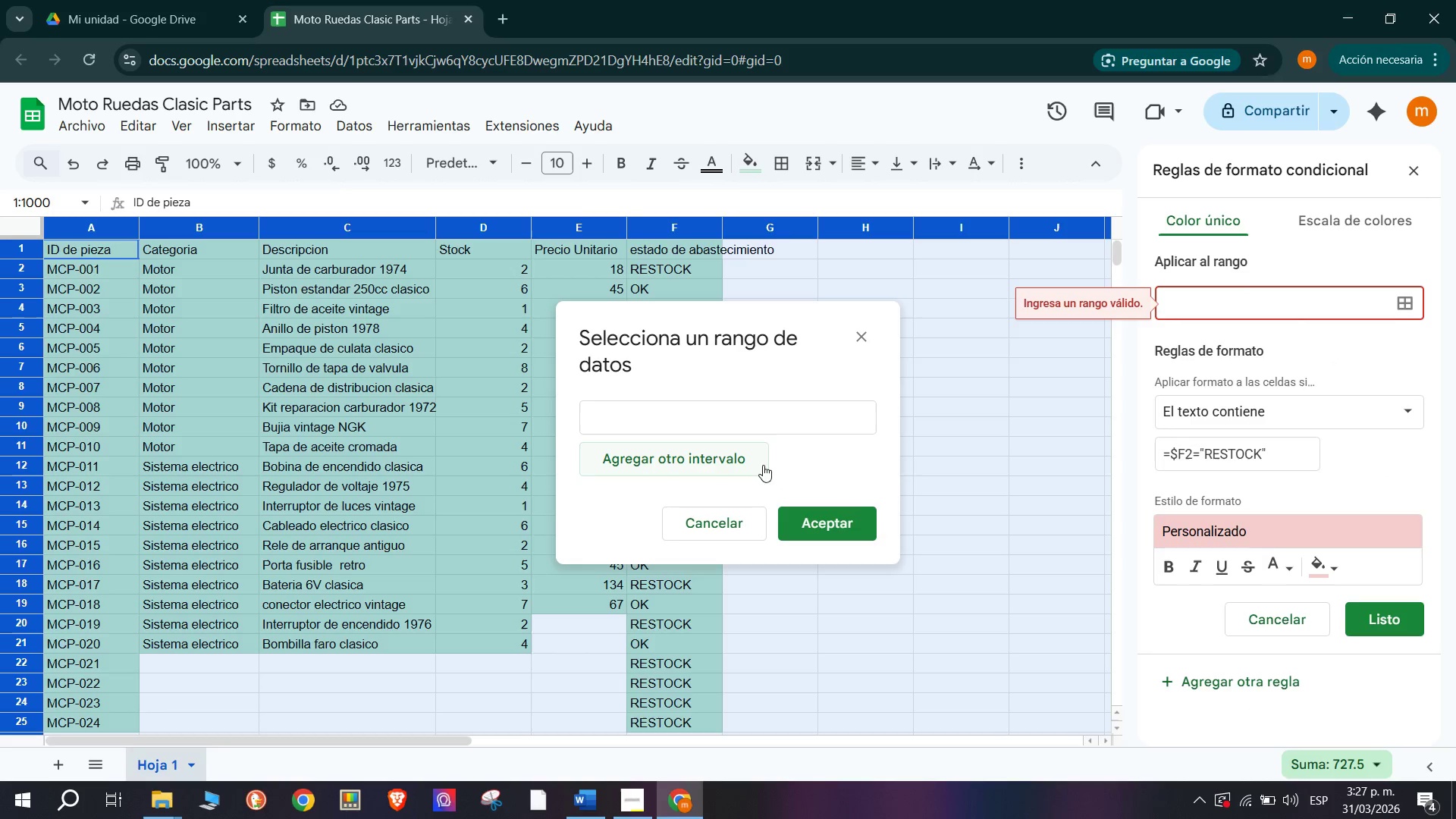 
left_click([819, 519])
 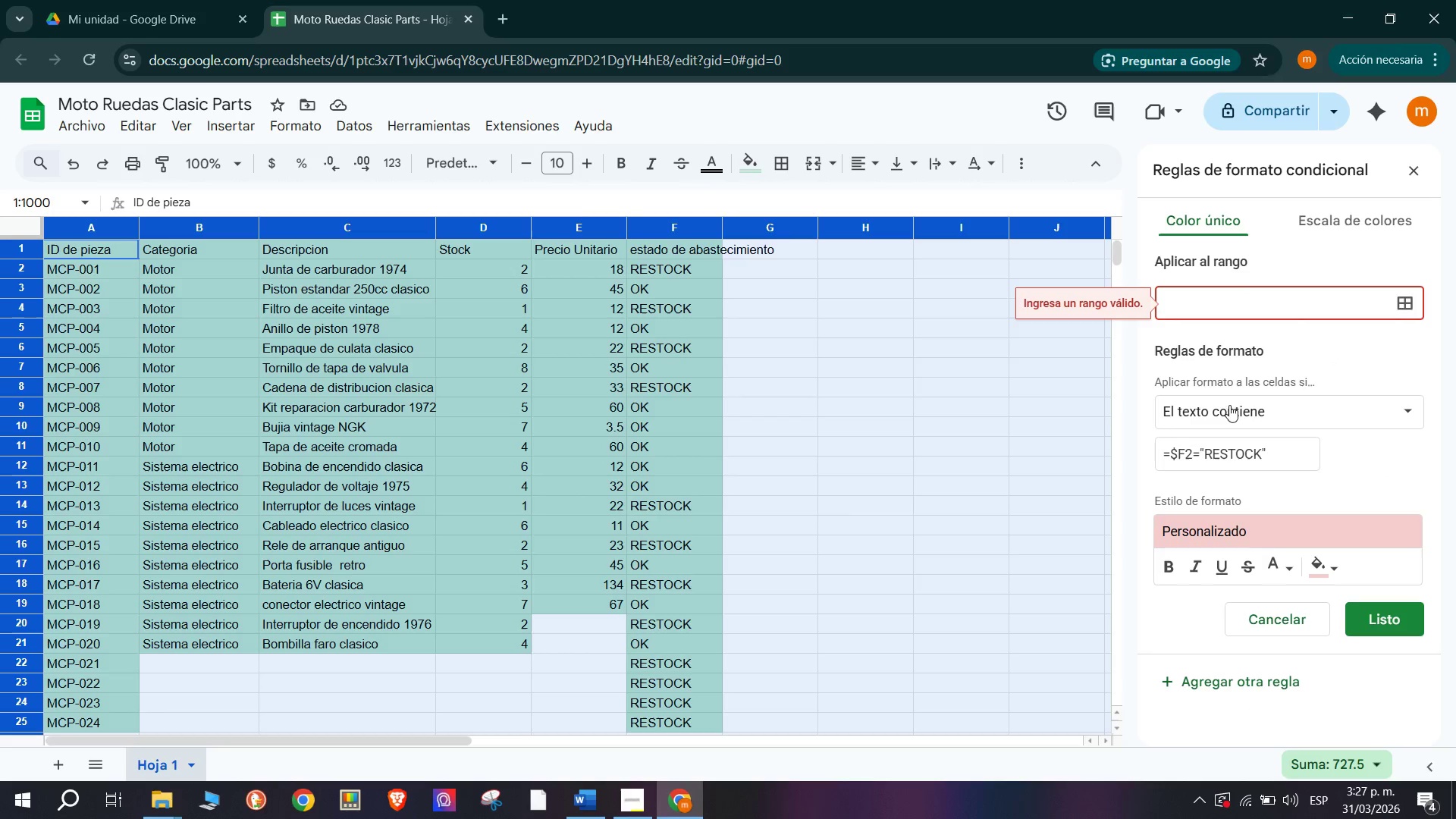 
left_click([1276, 343])
 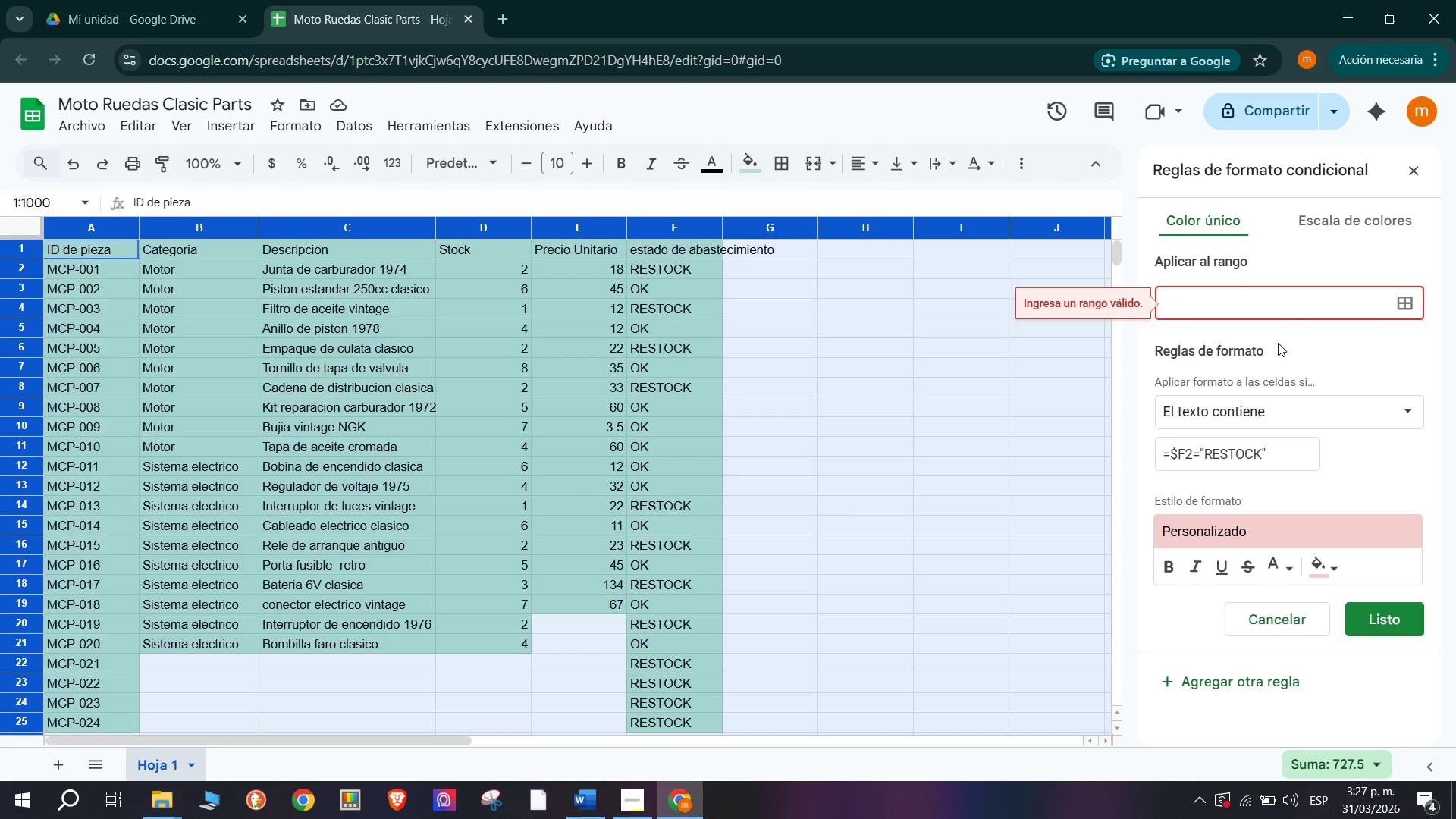 
left_click([1258, 320])
 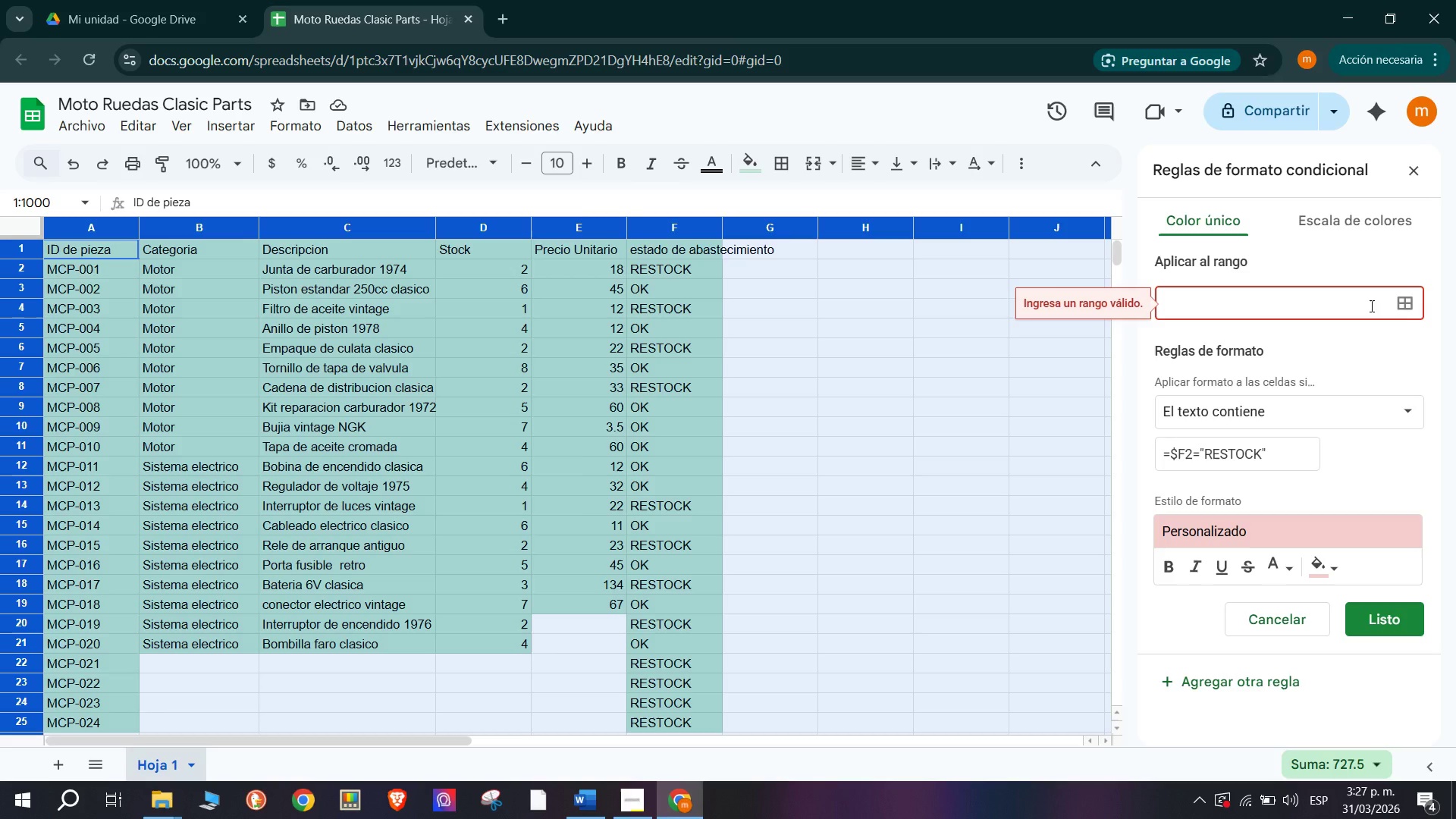 
left_click([1401, 303])
 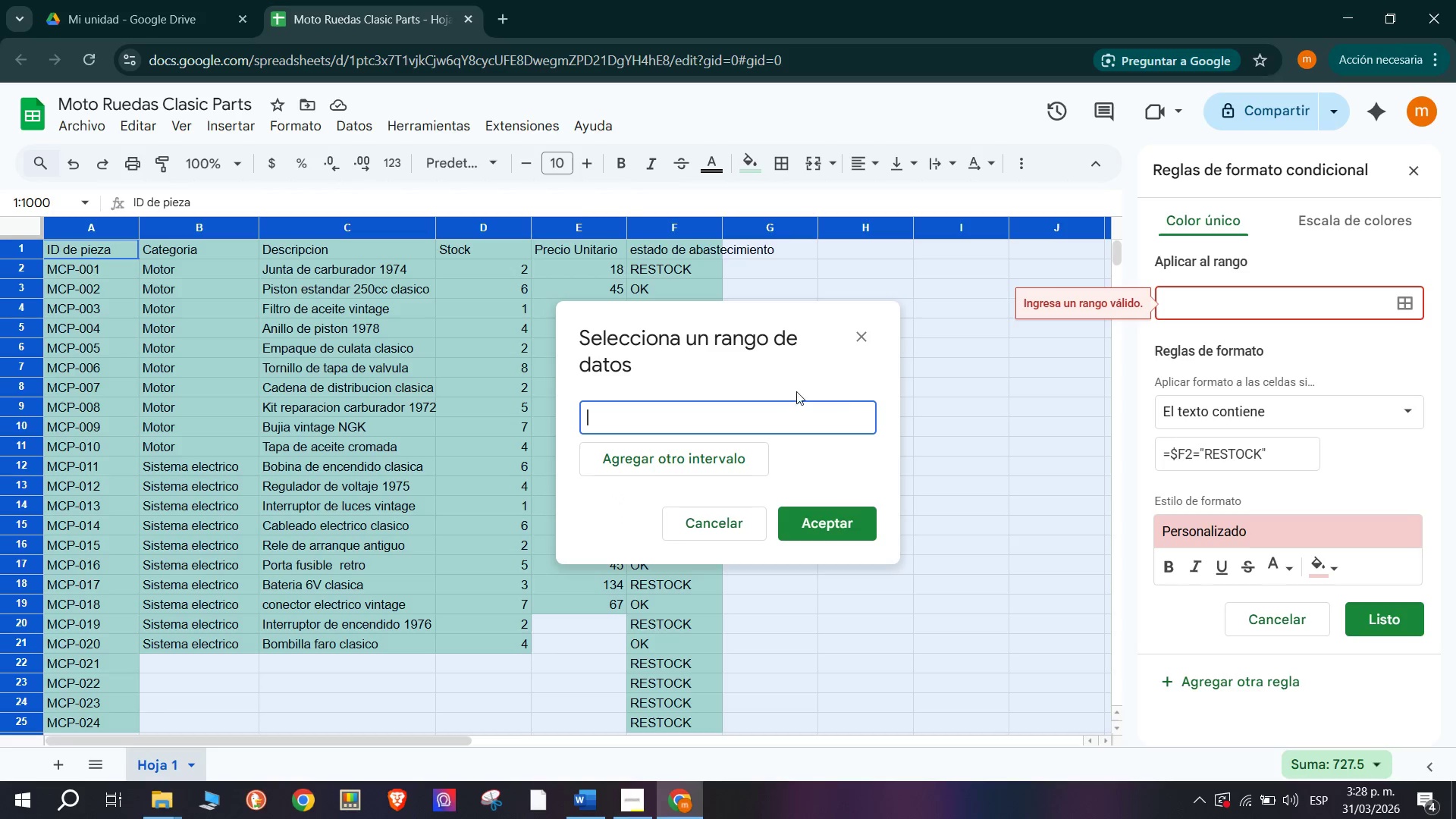 
left_click([729, 535])
 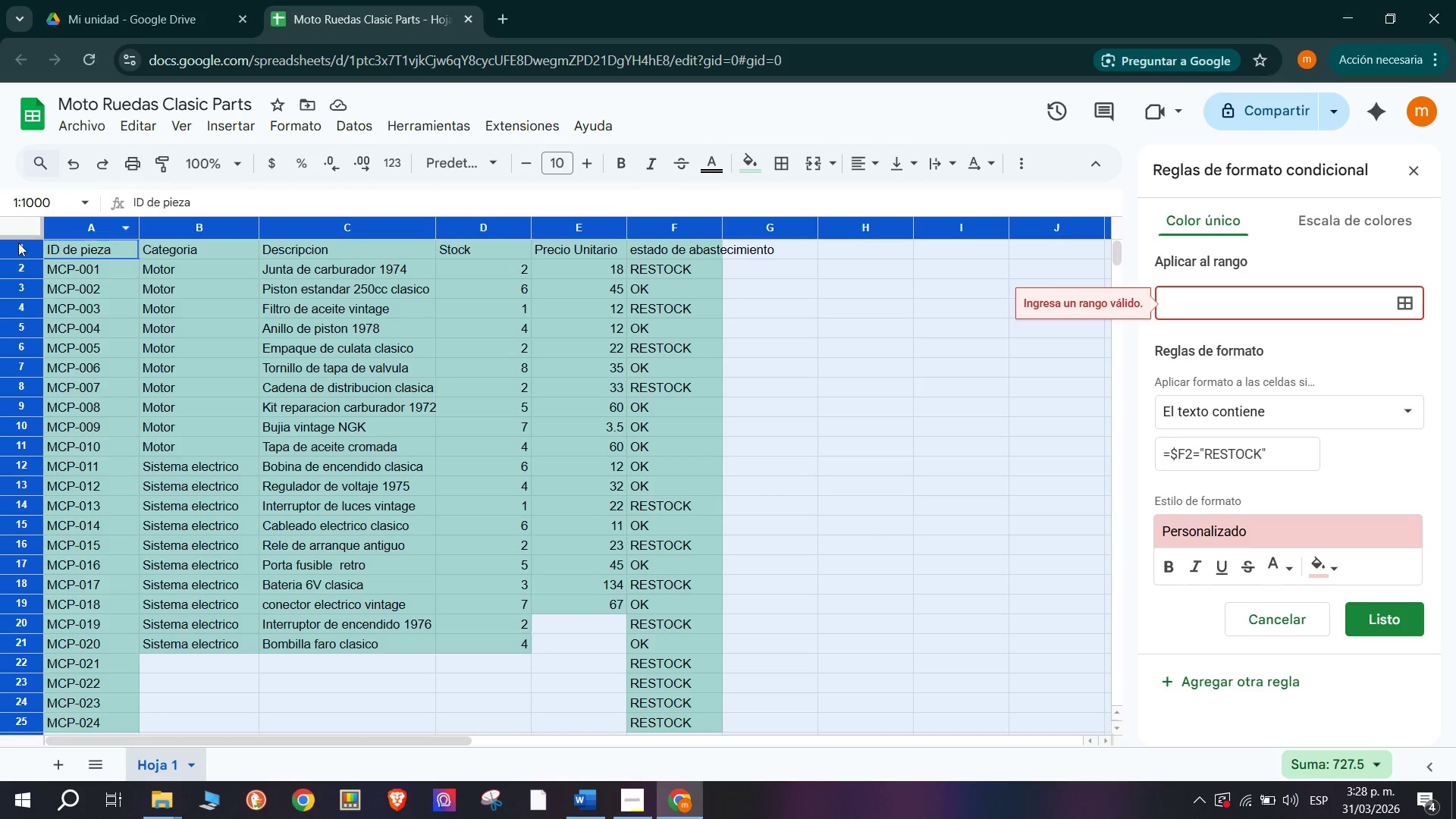 
left_click([18, 225])
 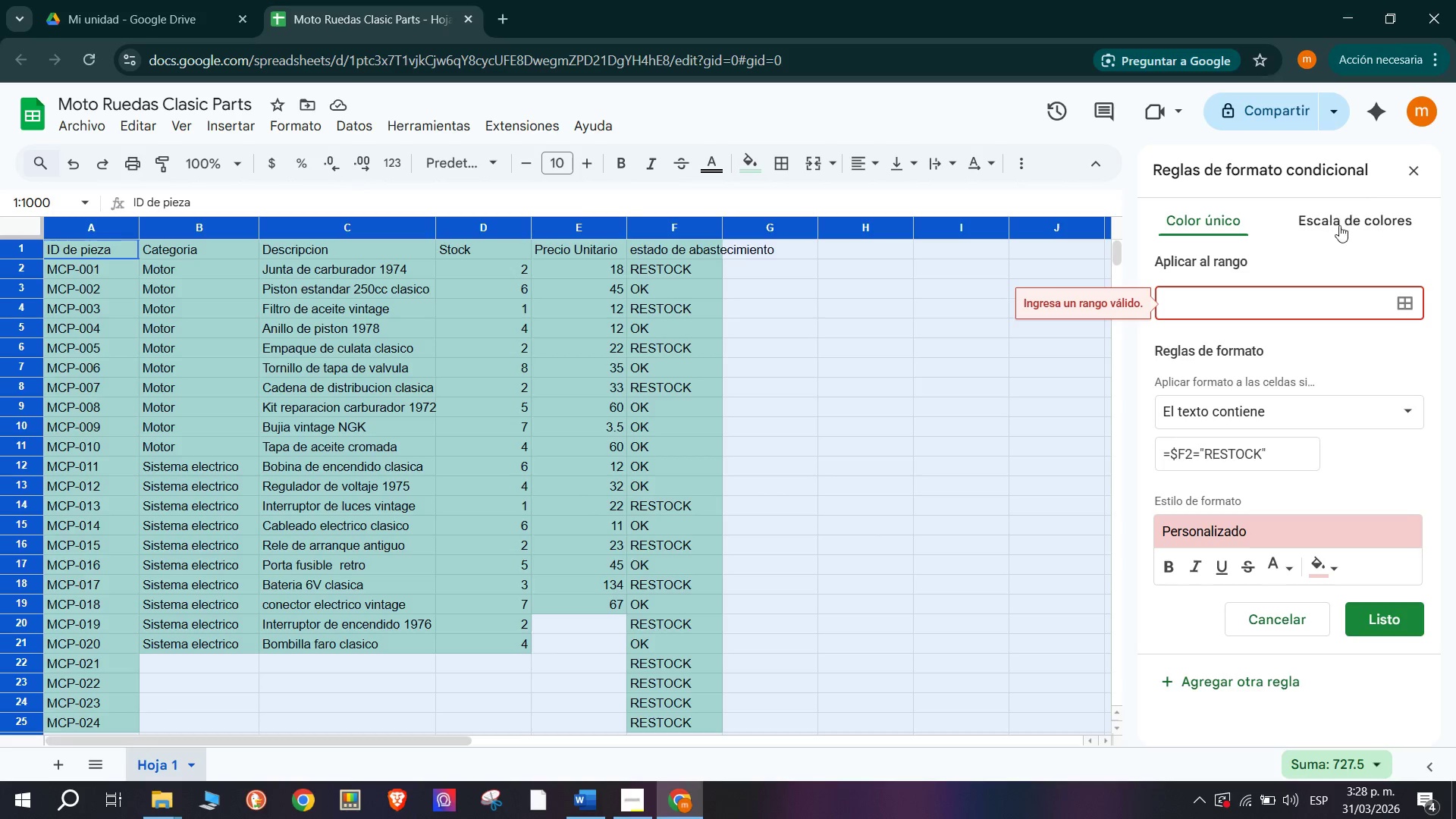 
left_click([1408, 162])
 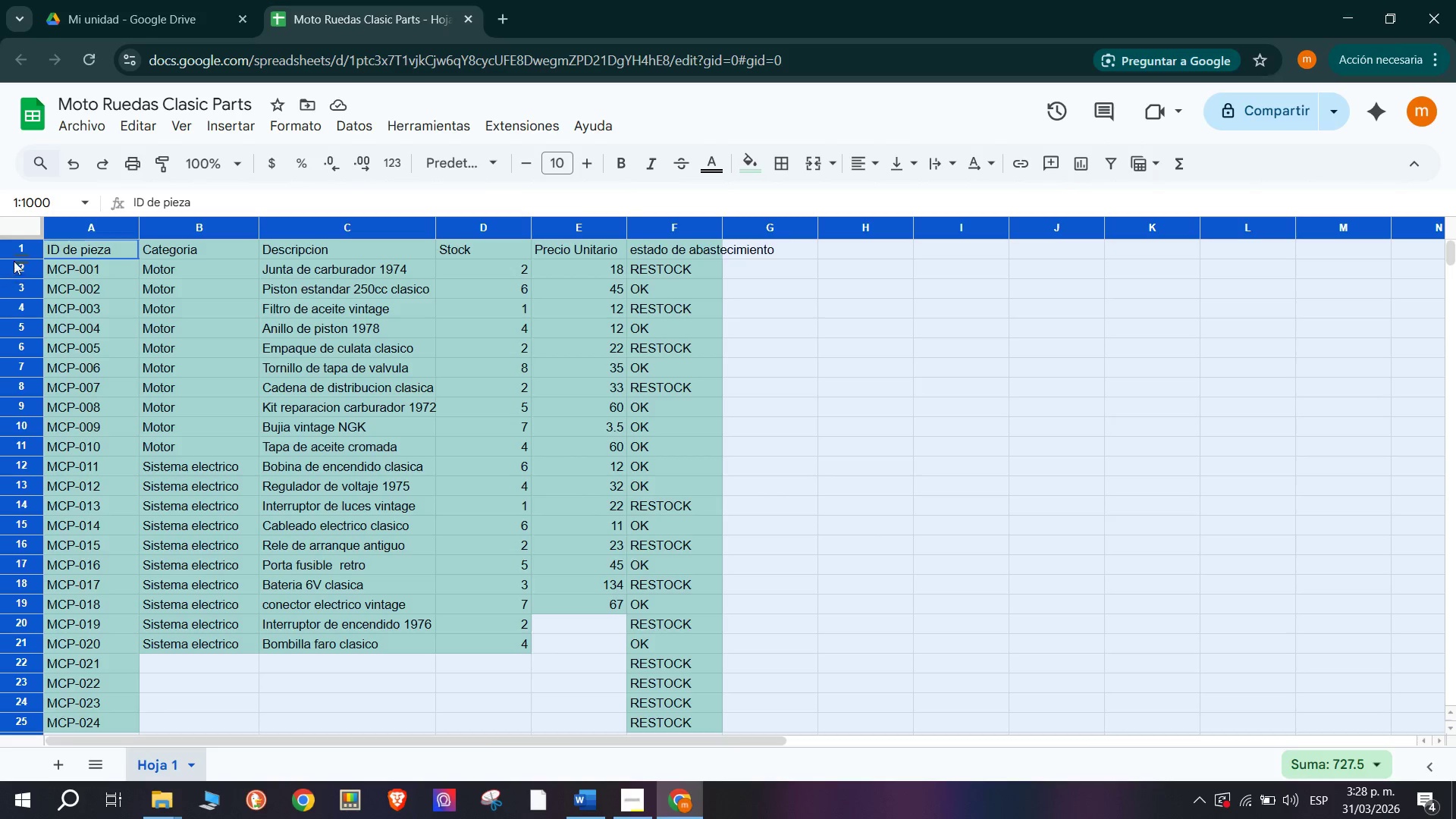 
left_click([17, 227])
 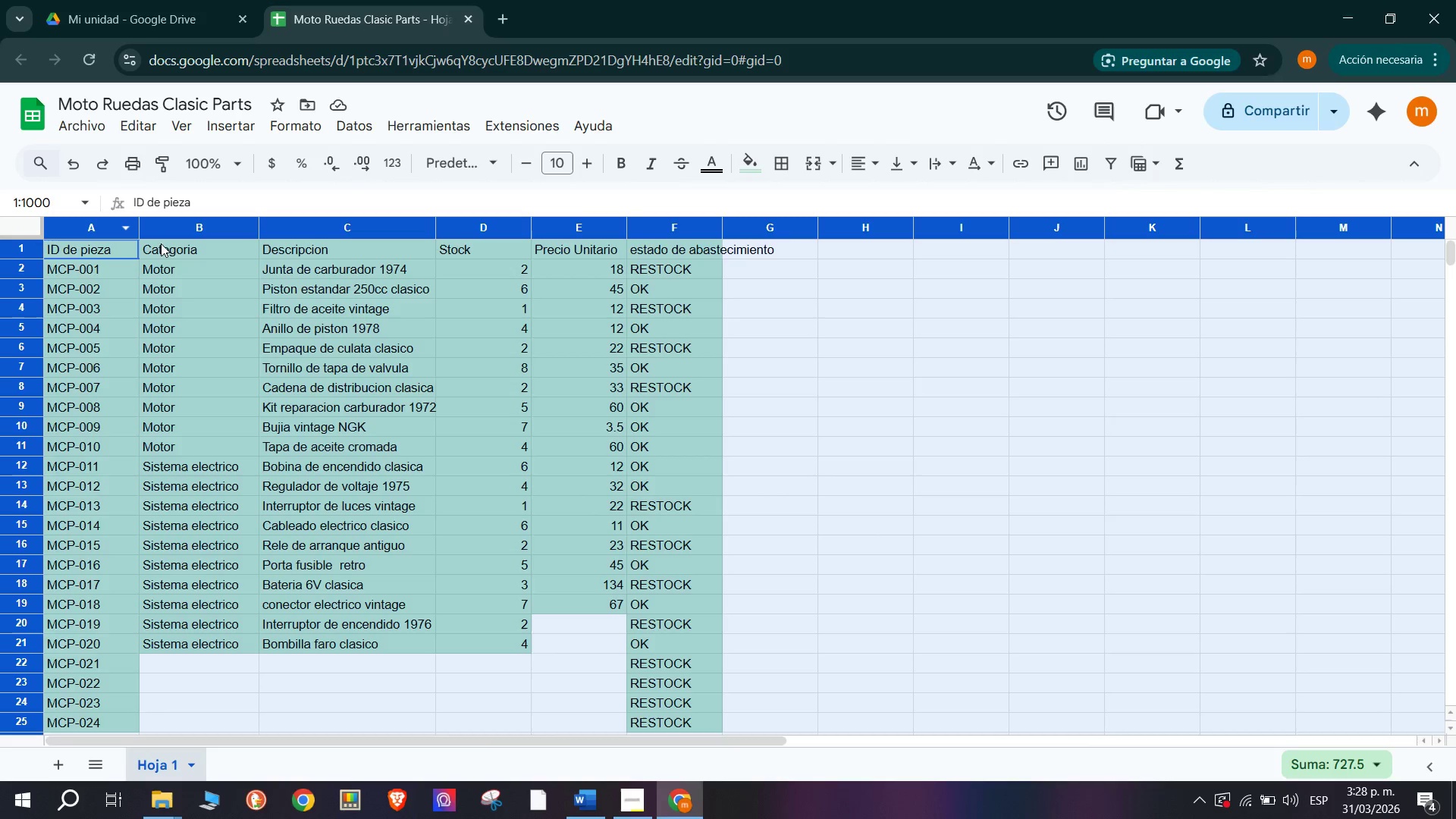 
left_click([191, 323])
 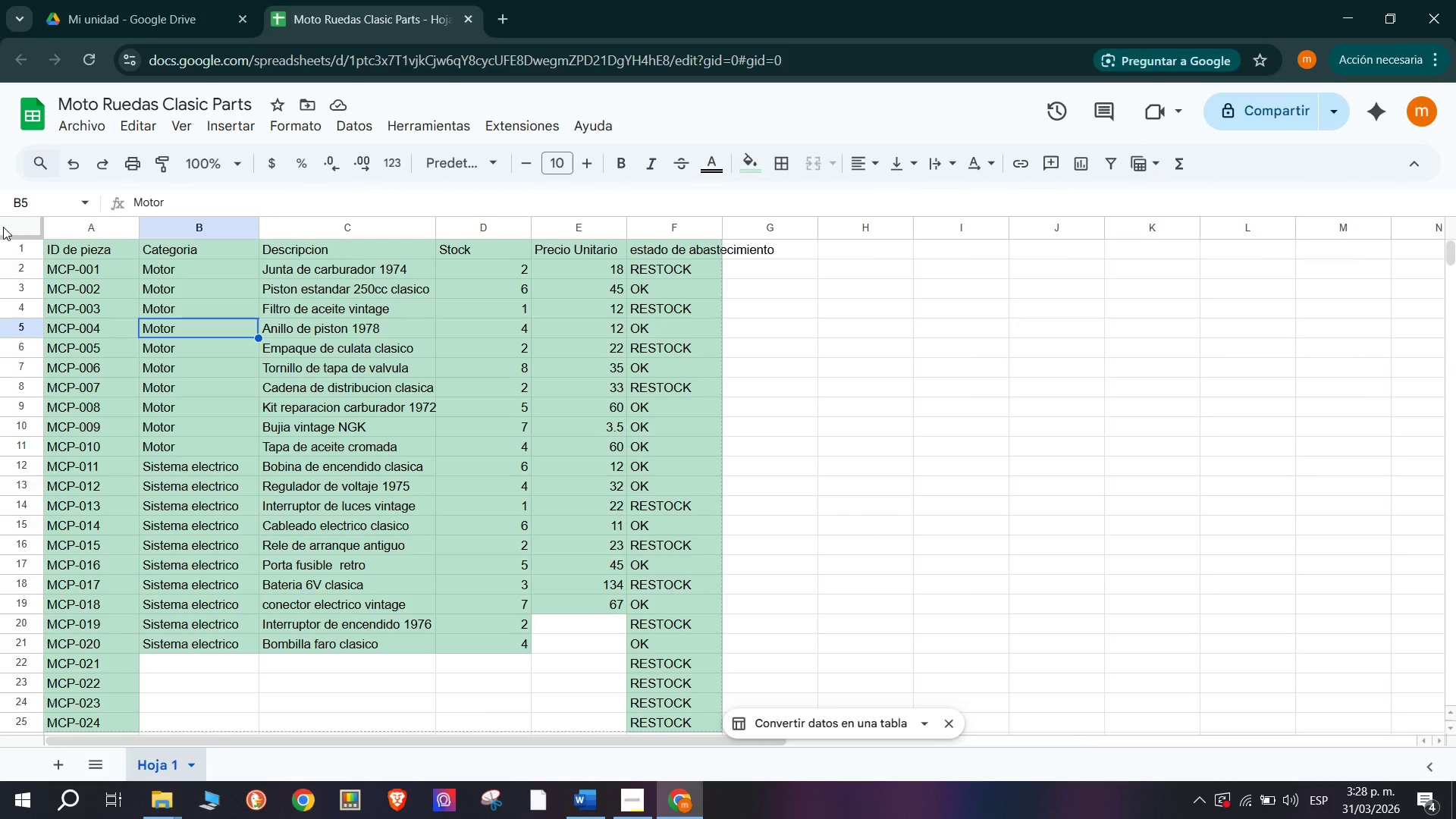 
left_click([14, 227])
 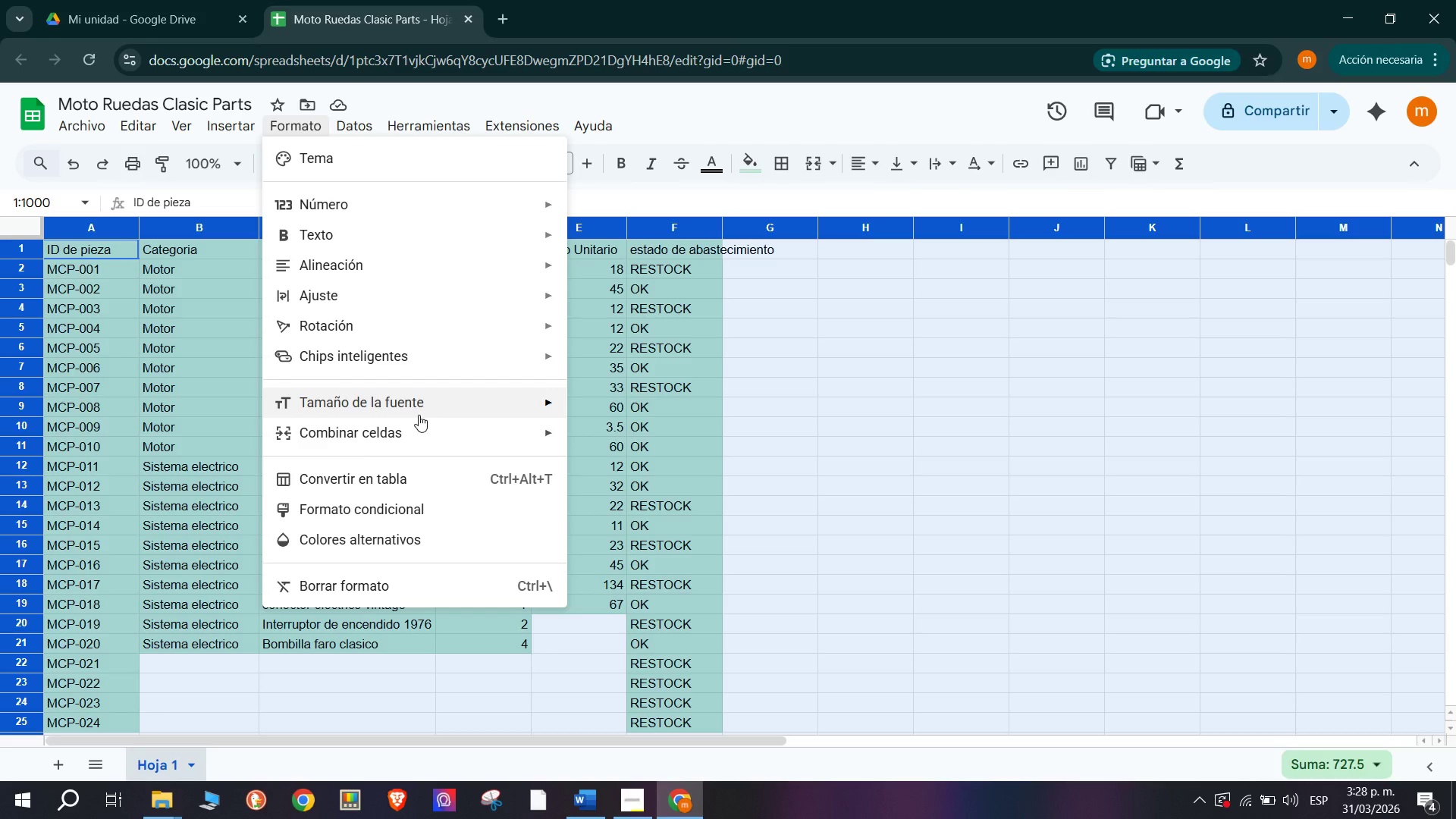 
left_click([446, 516])
 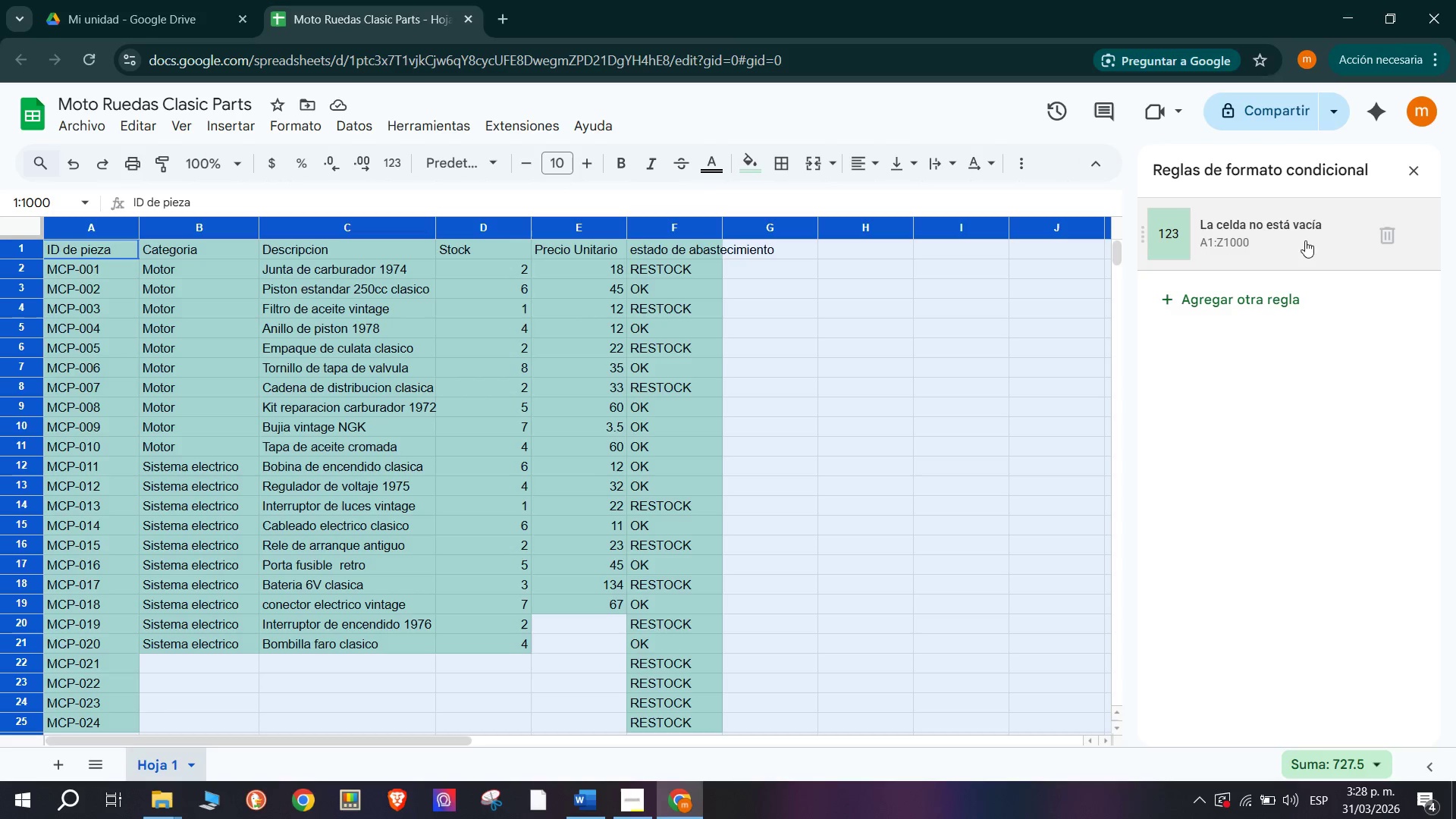 
left_click([1393, 234])
 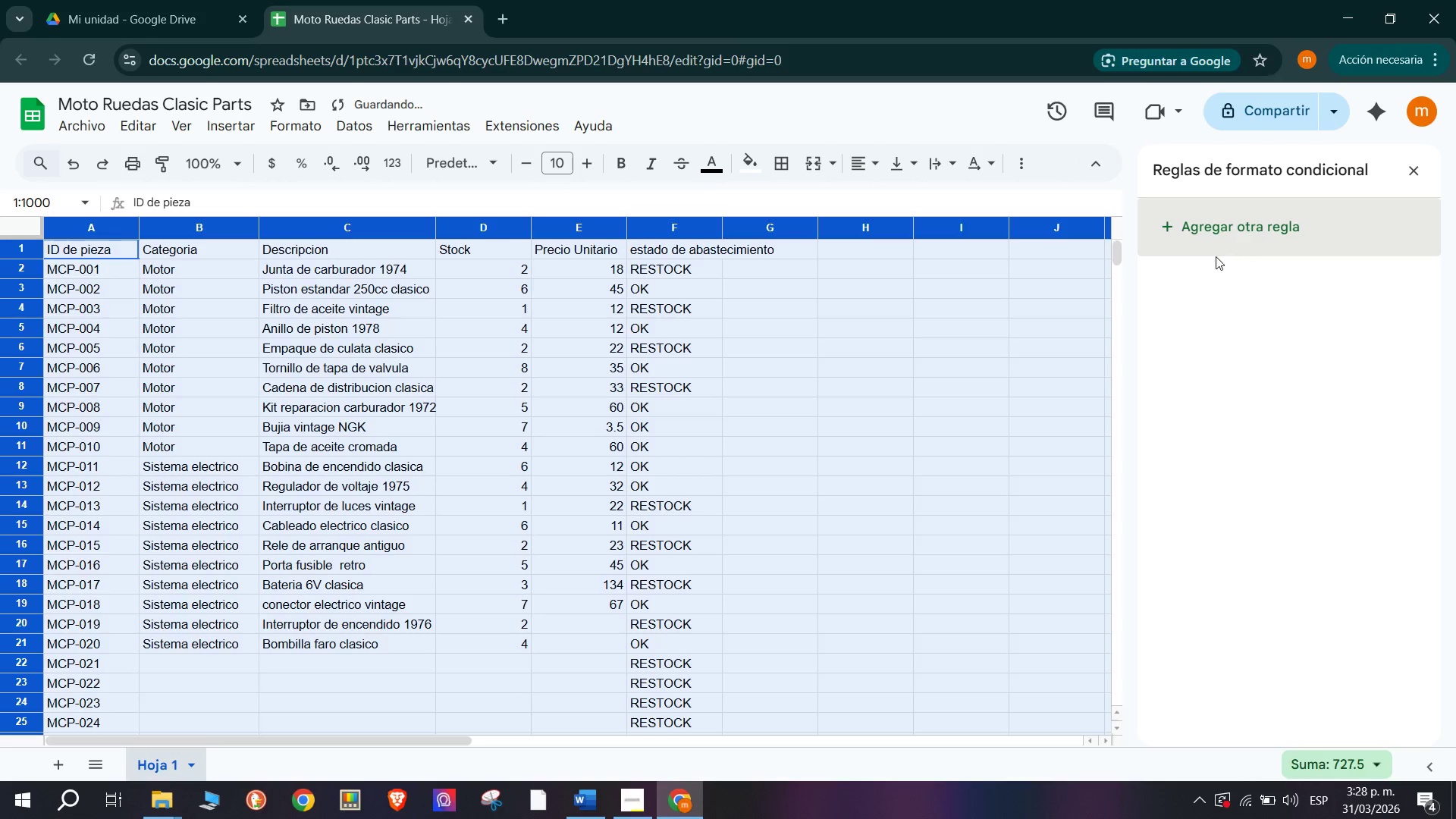 
left_click([1249, 234])
 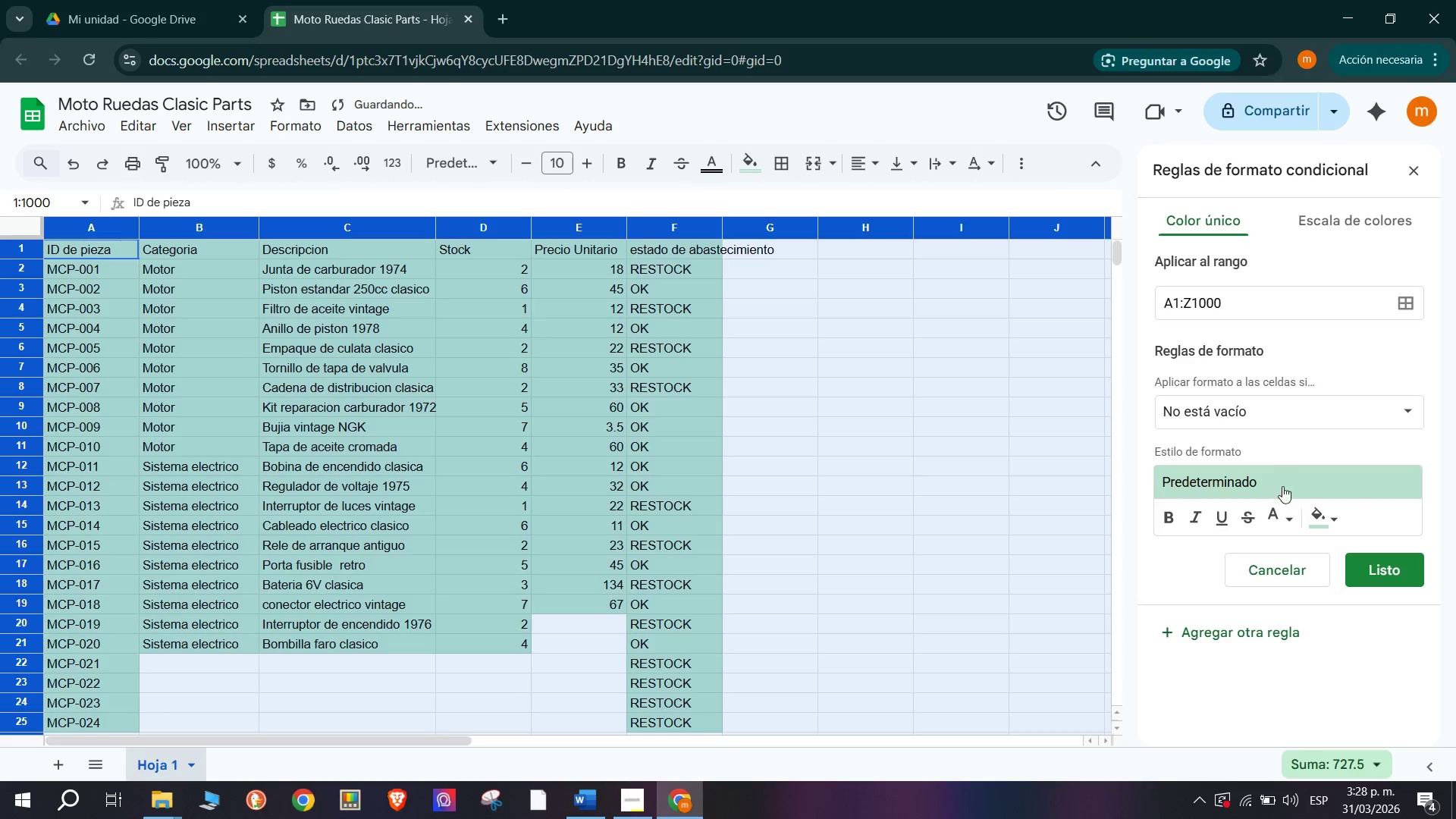 
left_click([1330, 519])
 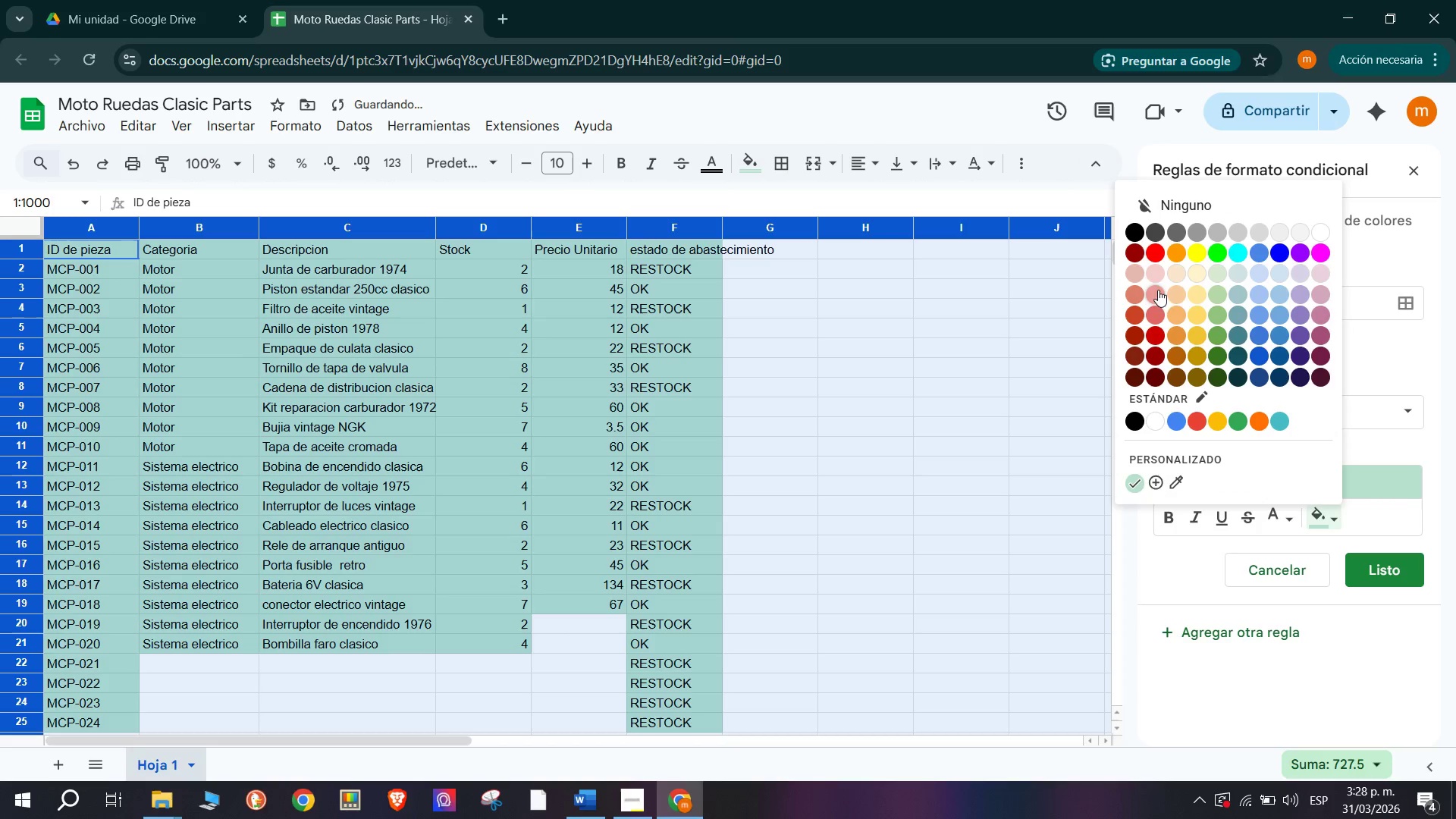 
left_click([1161, 294])
 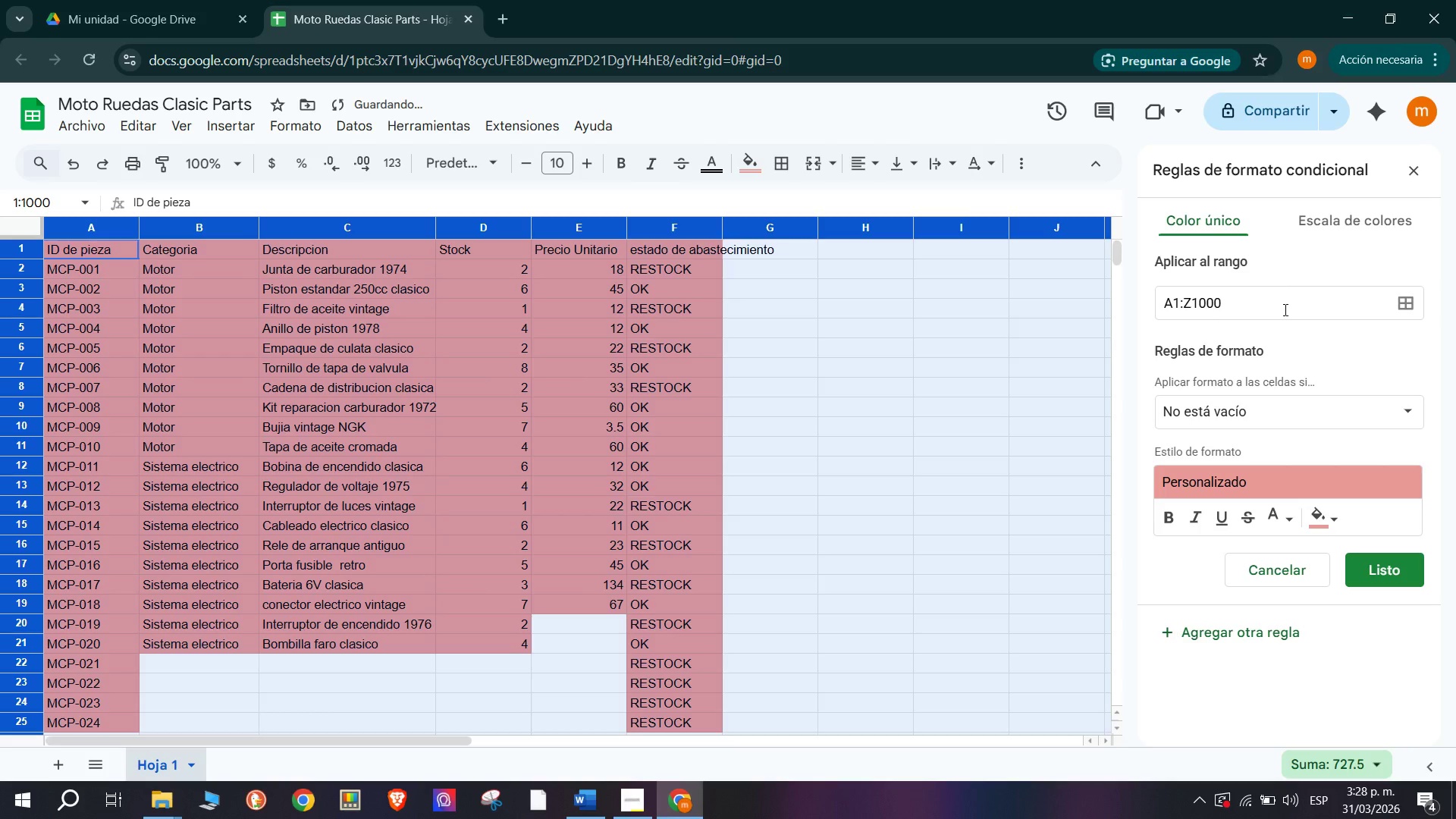 
left_click([1336, 225])
 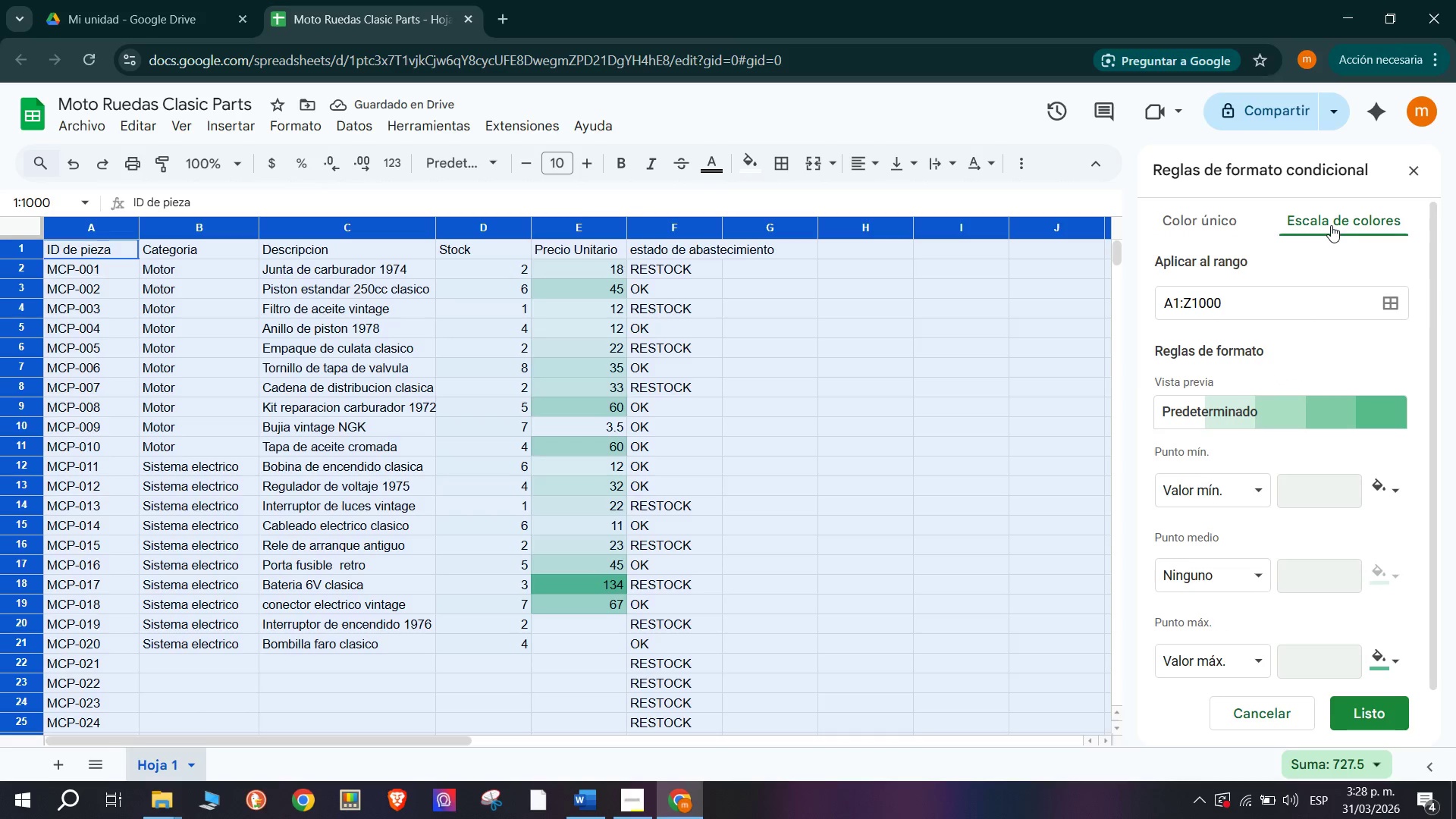 
wait(5.06)
 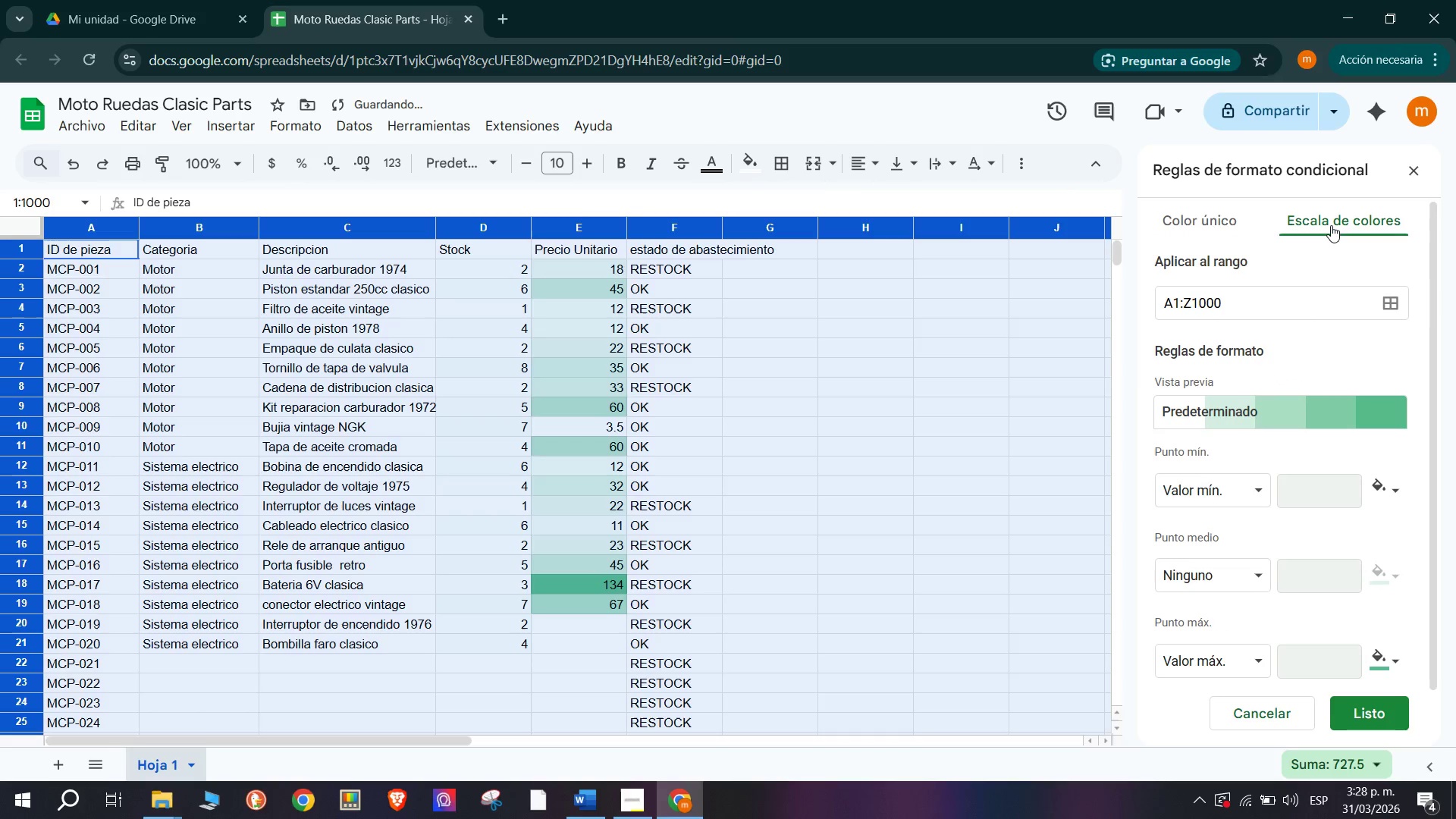 
scroll: coordinate [1310, 469], scroll_direction: down, amount: 4.0
 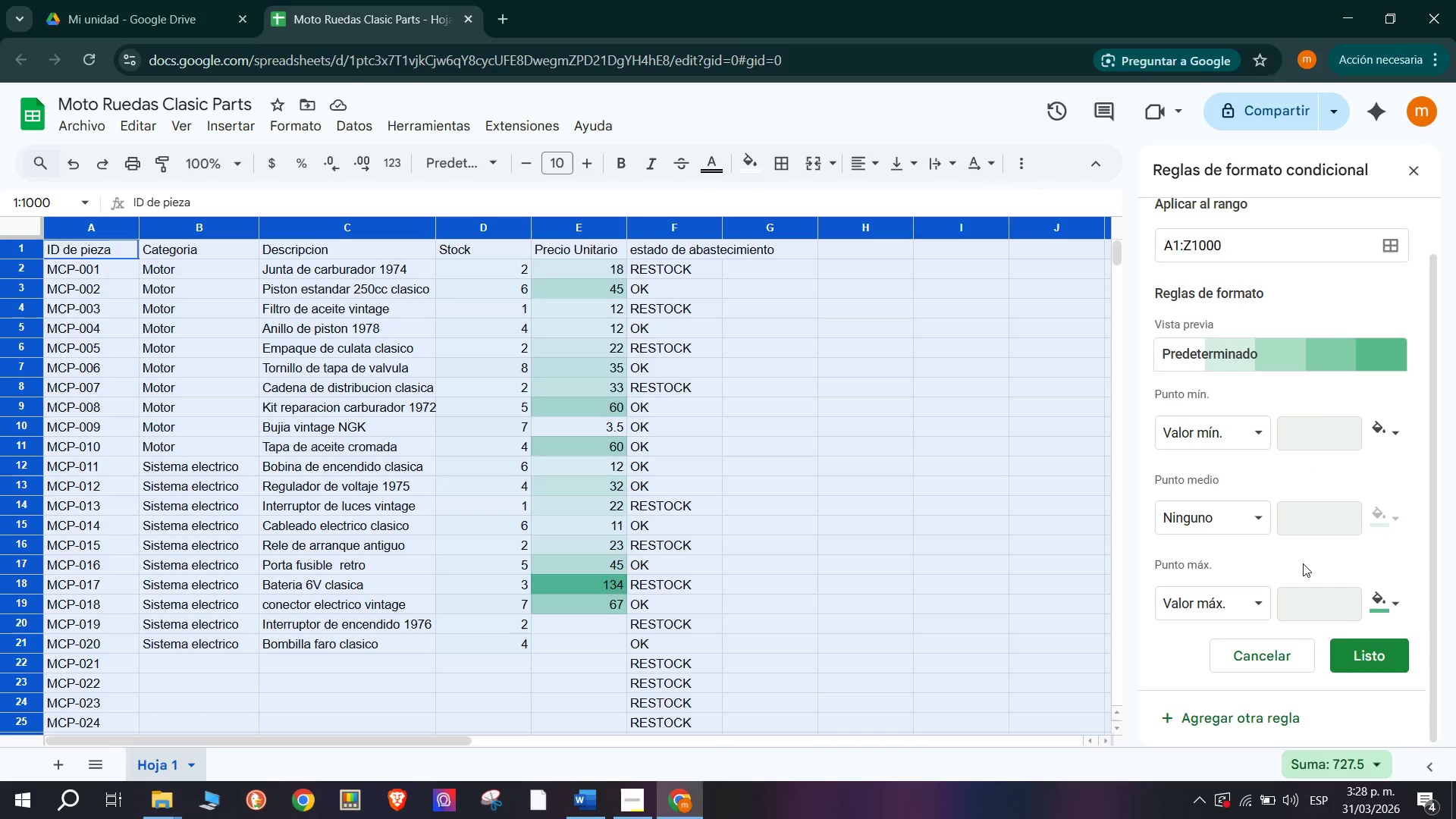 
left_click([1371, 647])
 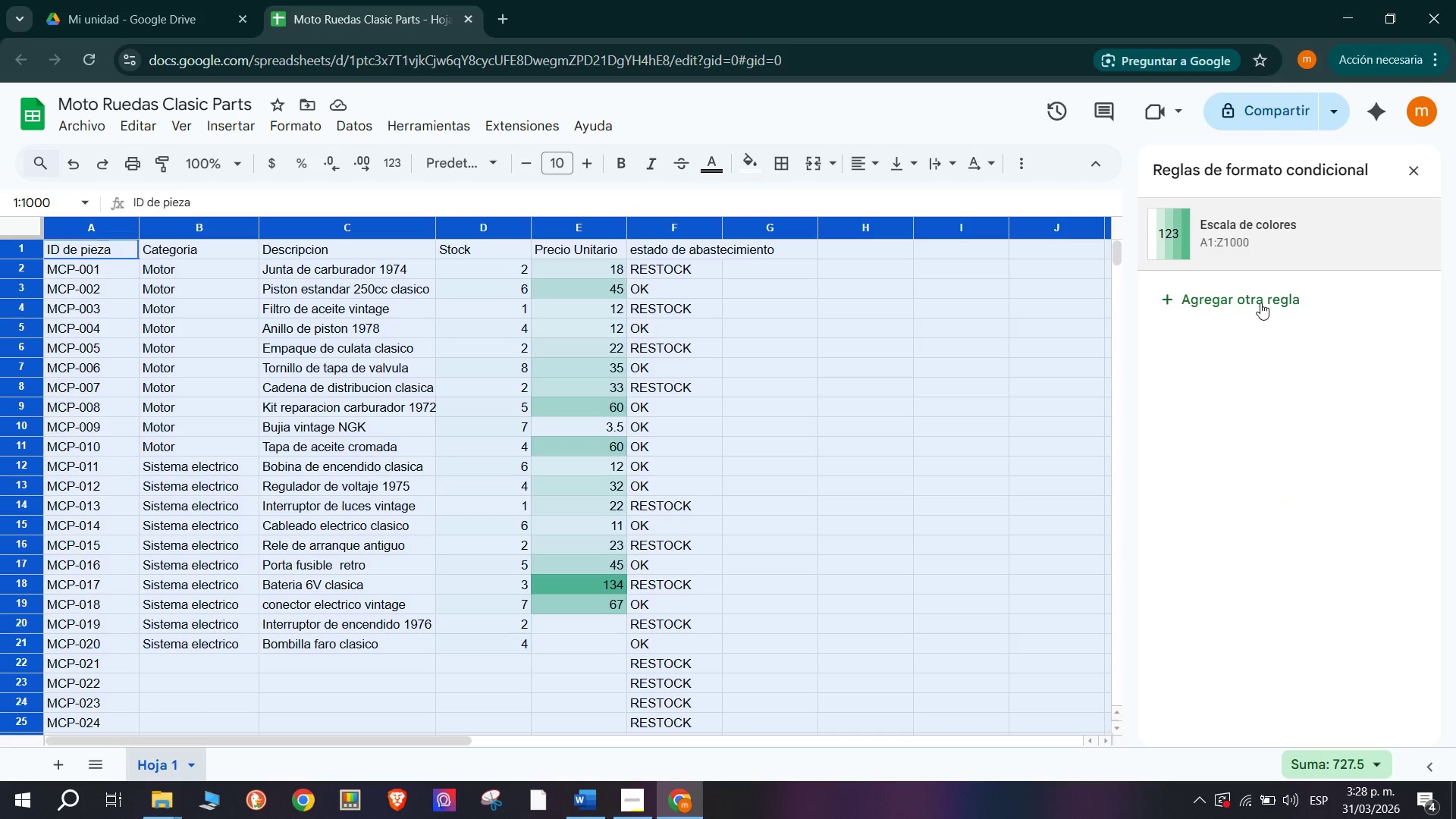 
left_click([1260, 303])
 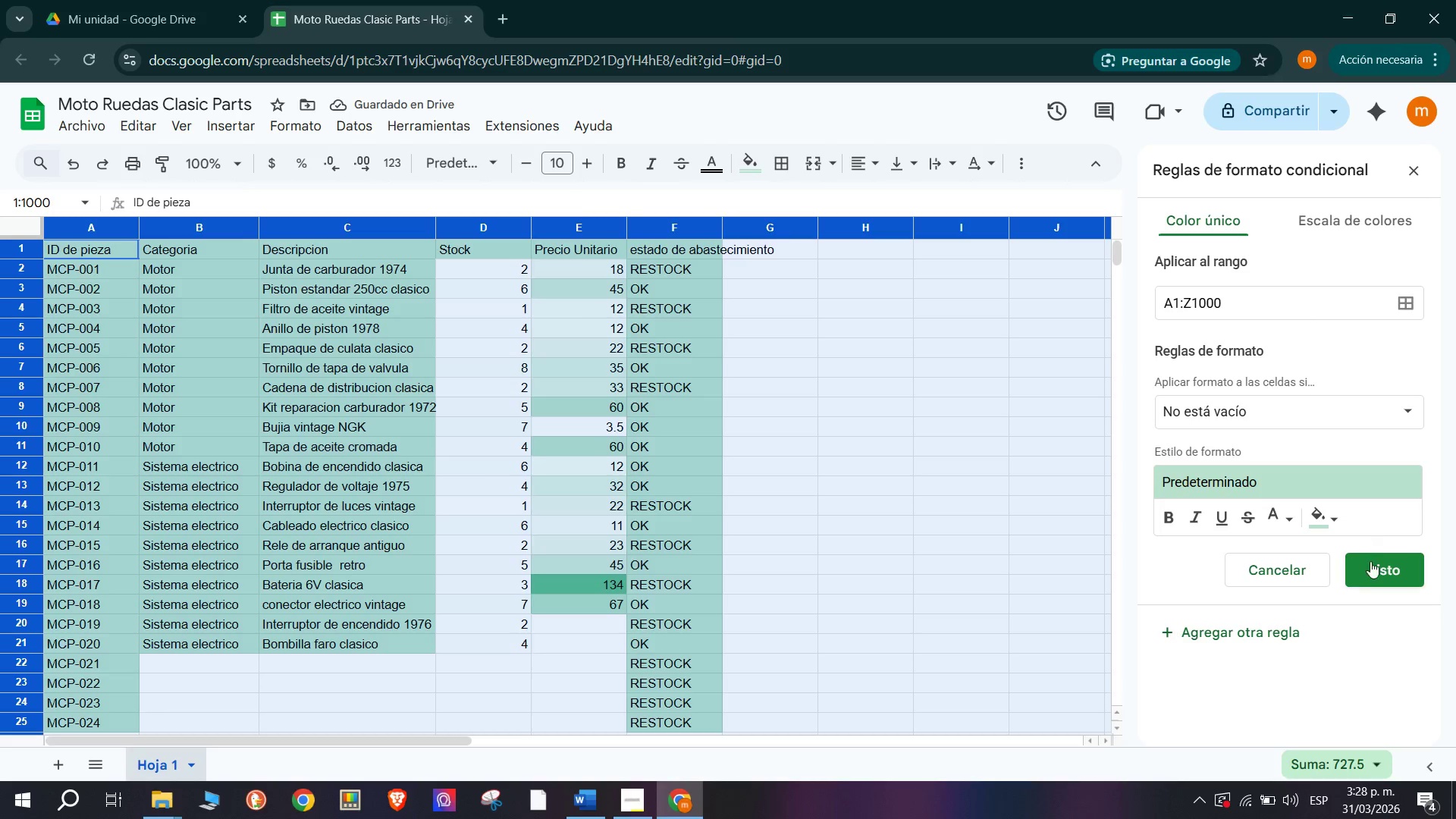 
left_click([1333, 519])
 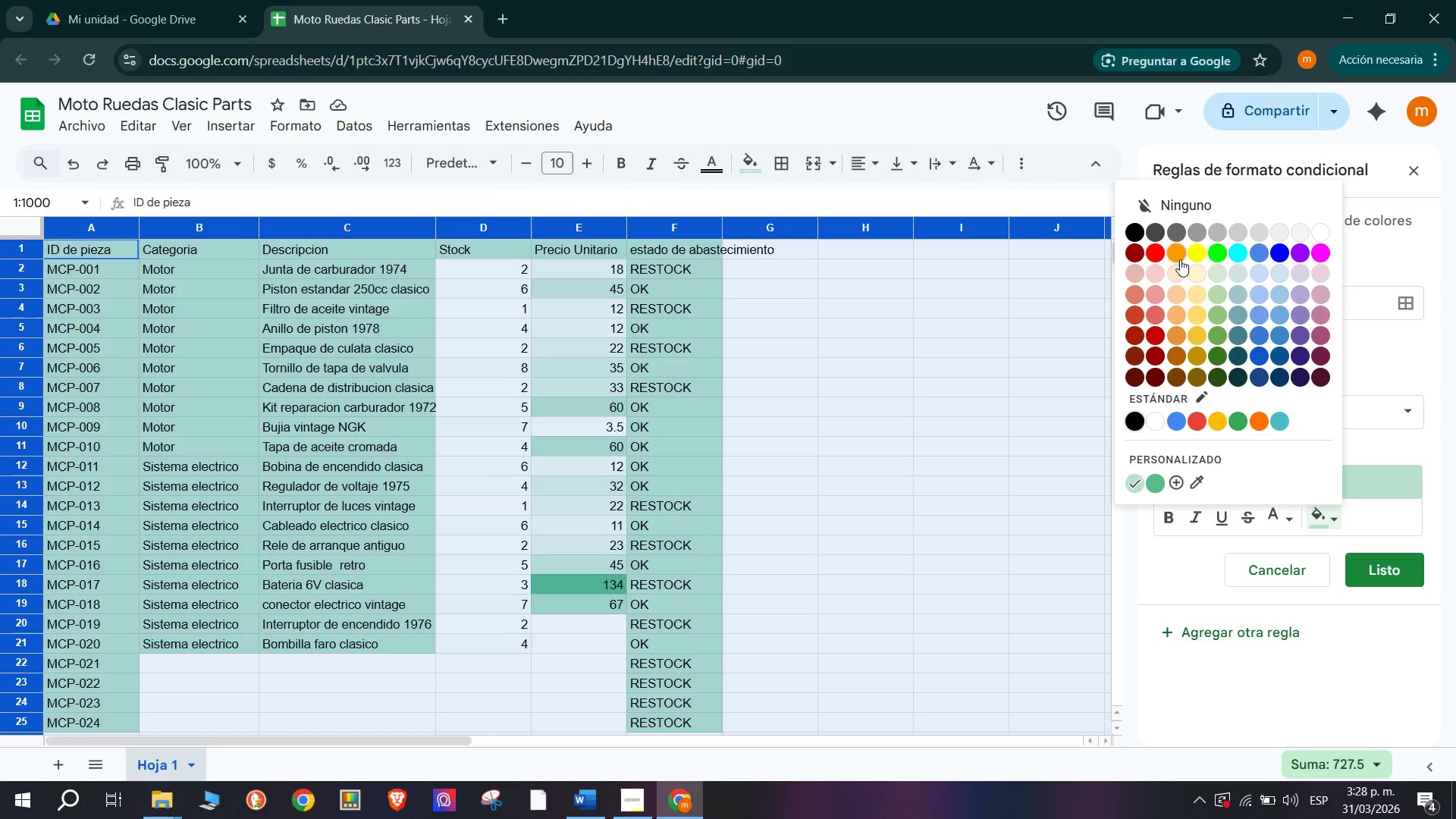 
left_click([1191, 255])
 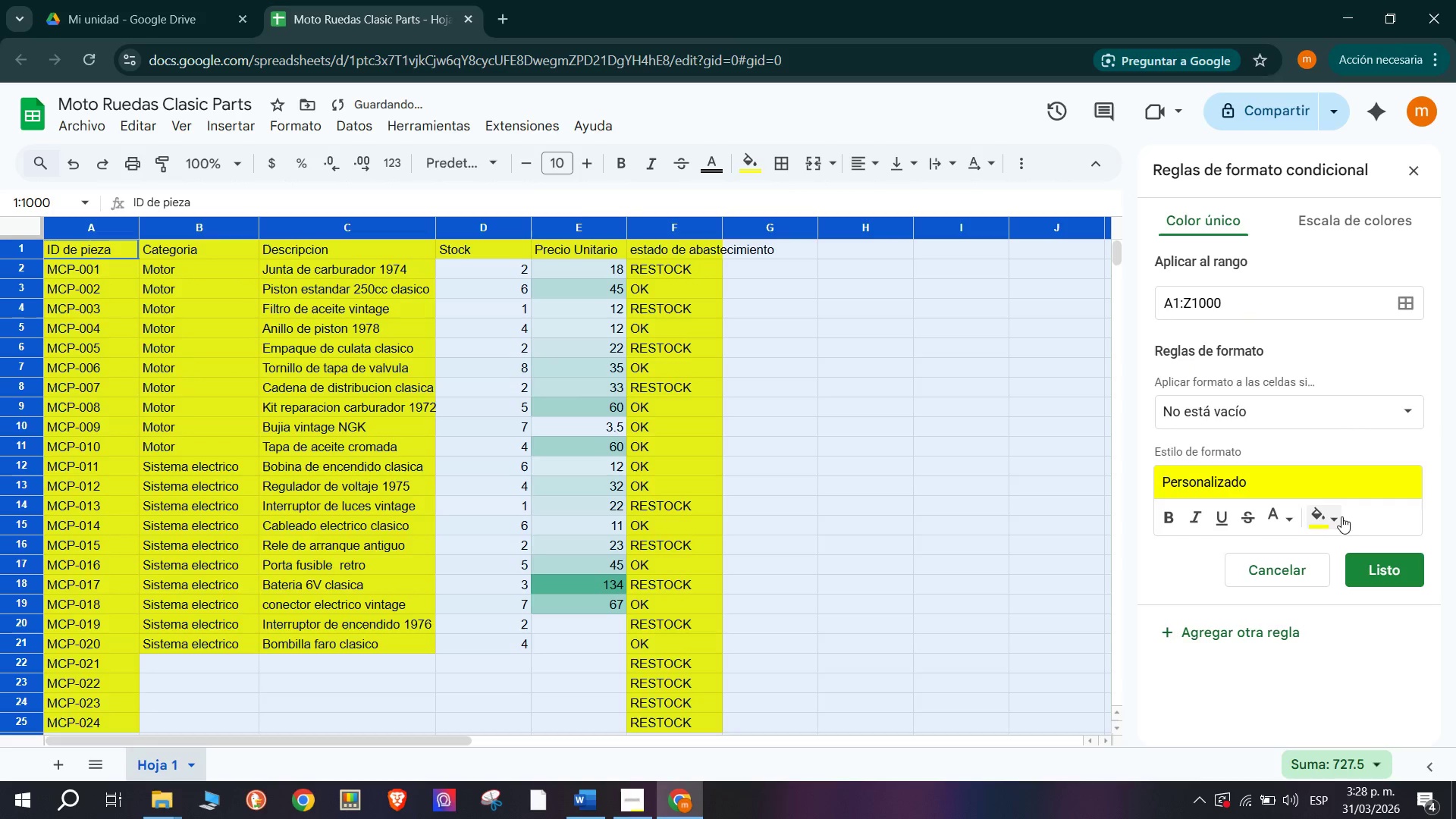 
left_click([1341, 516])
 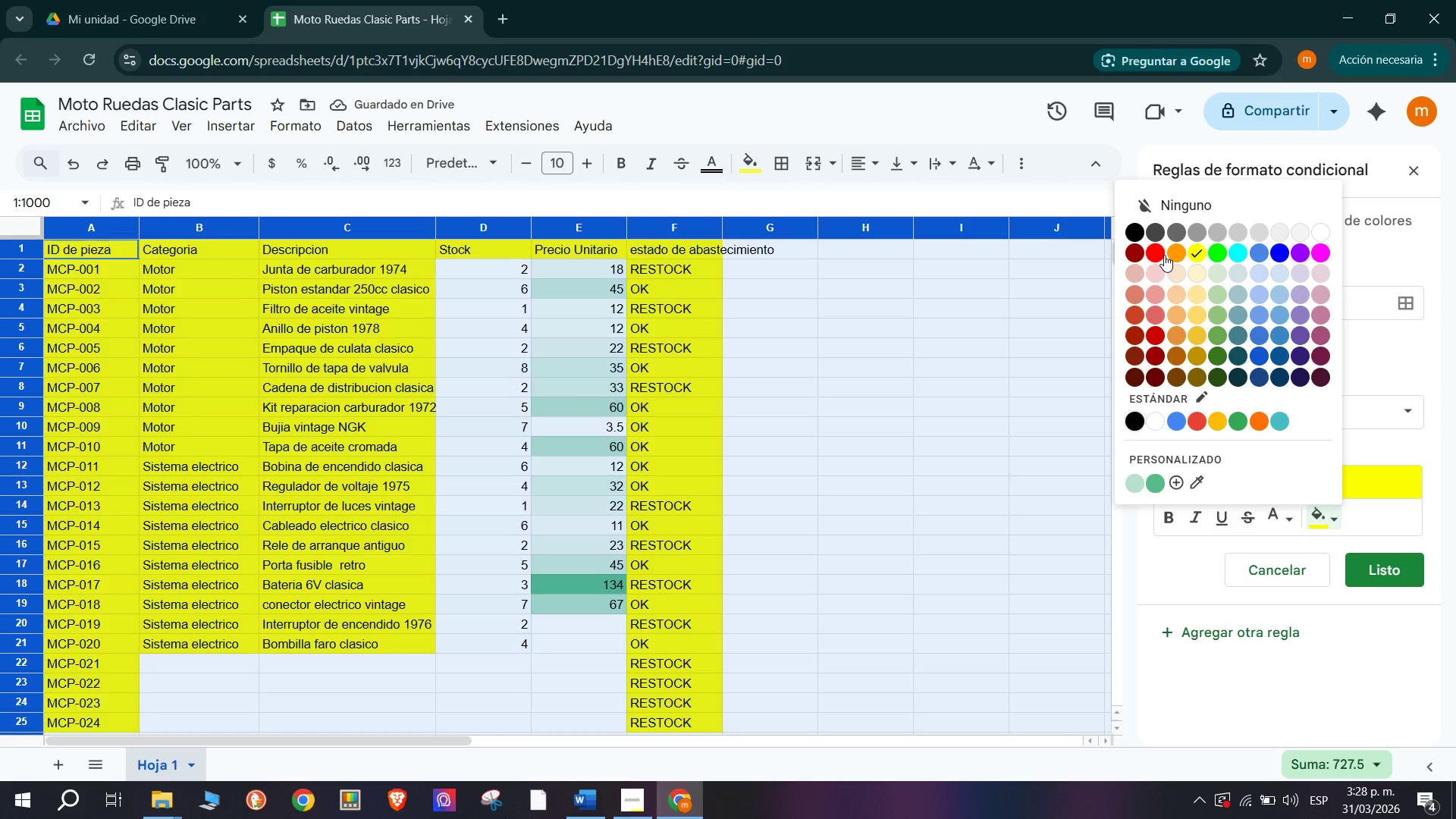 
left_click([1155, 251])
 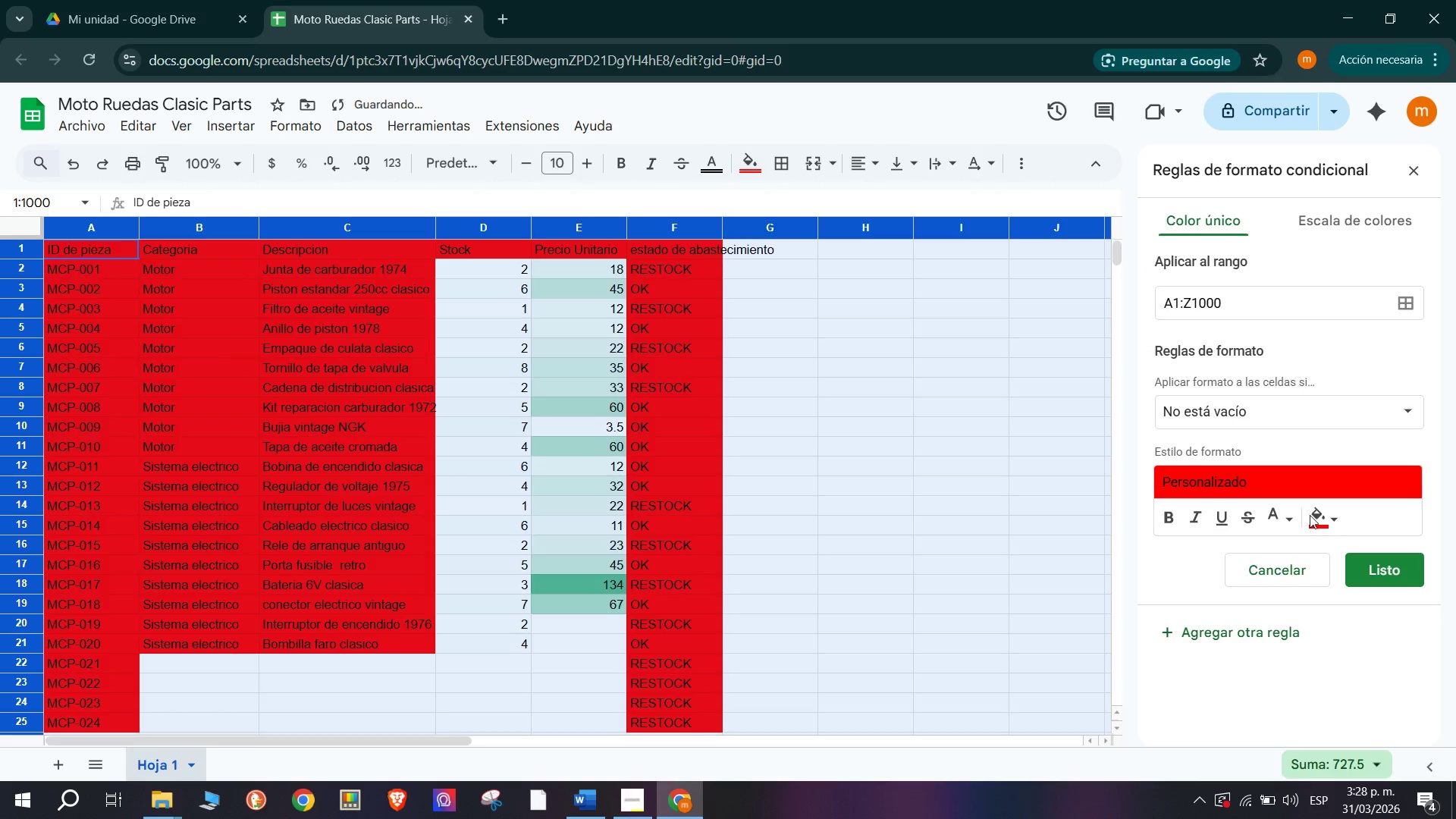 
left_click([1328, 526])
 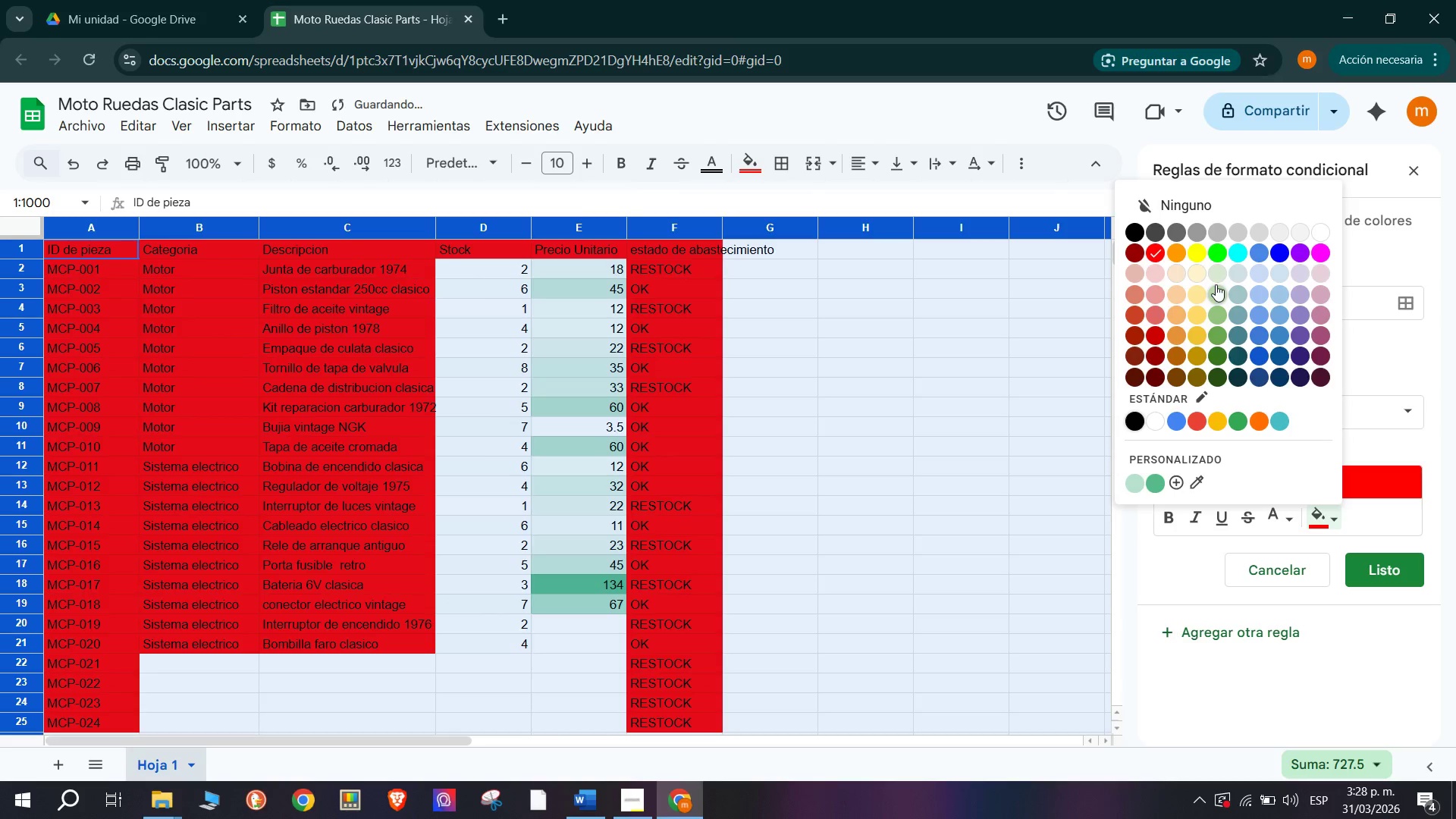 
left_click([1192, 267])
 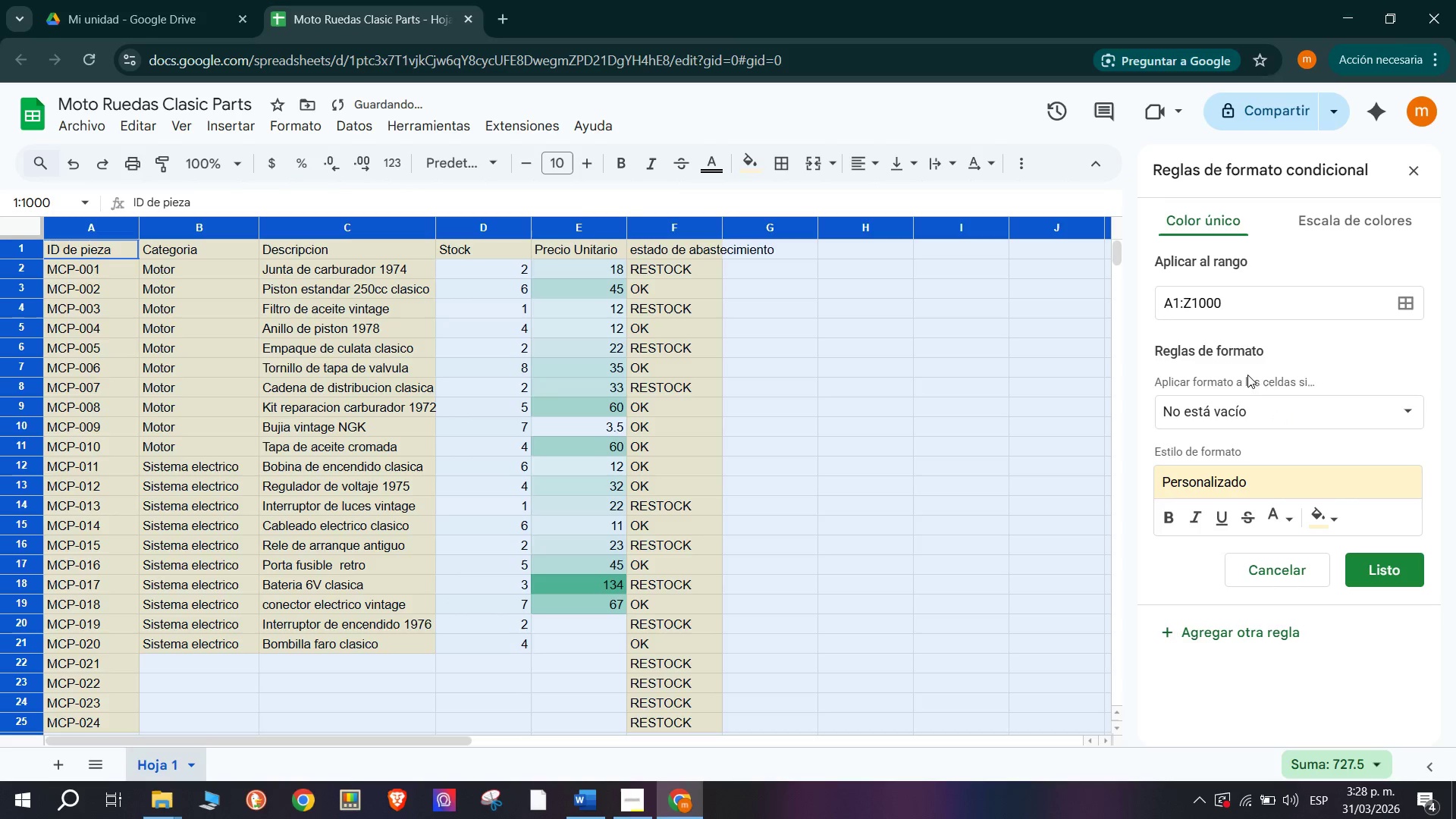 
left_click([1307, 415])
 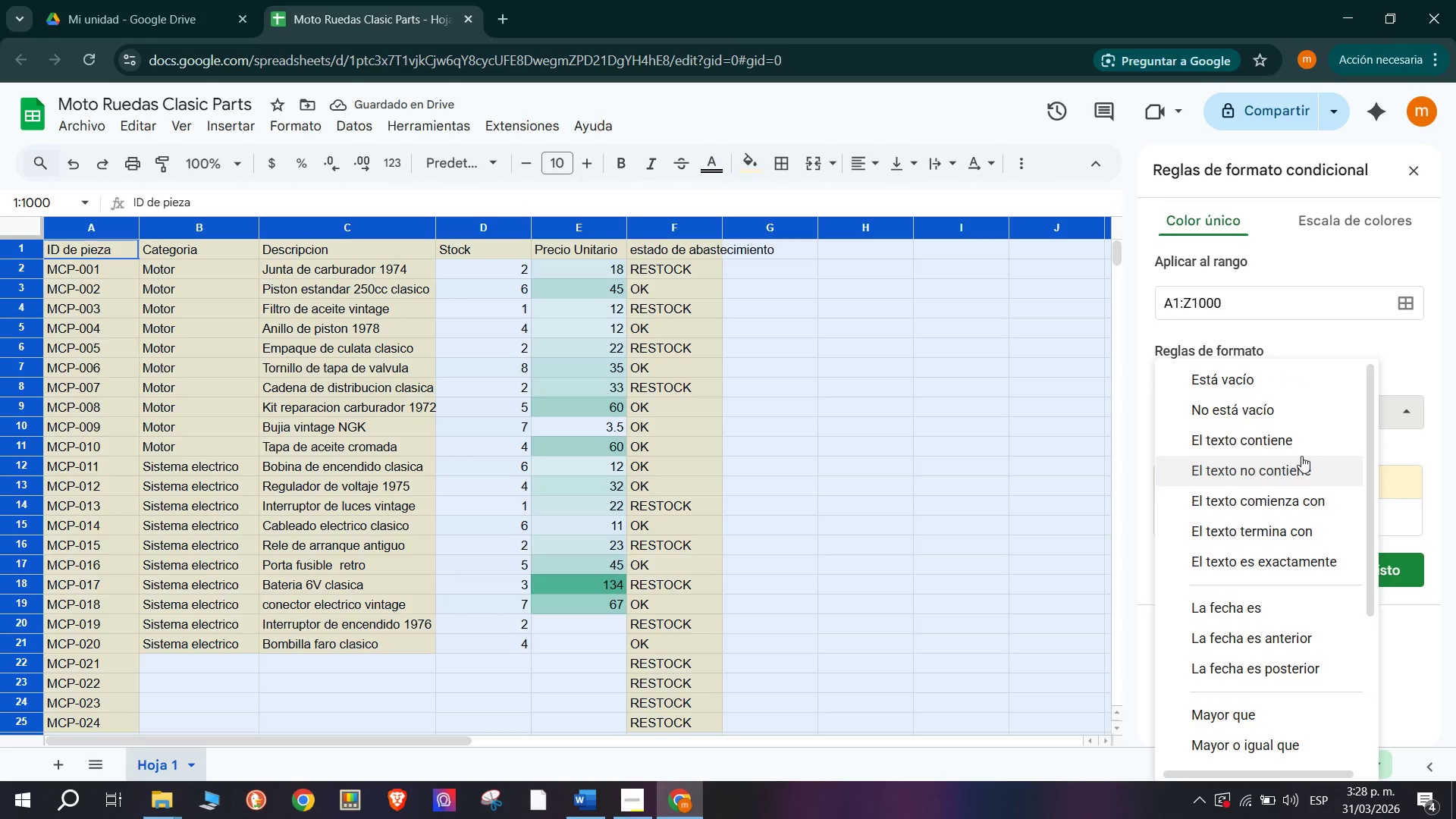 
left_click([1301, 448])
 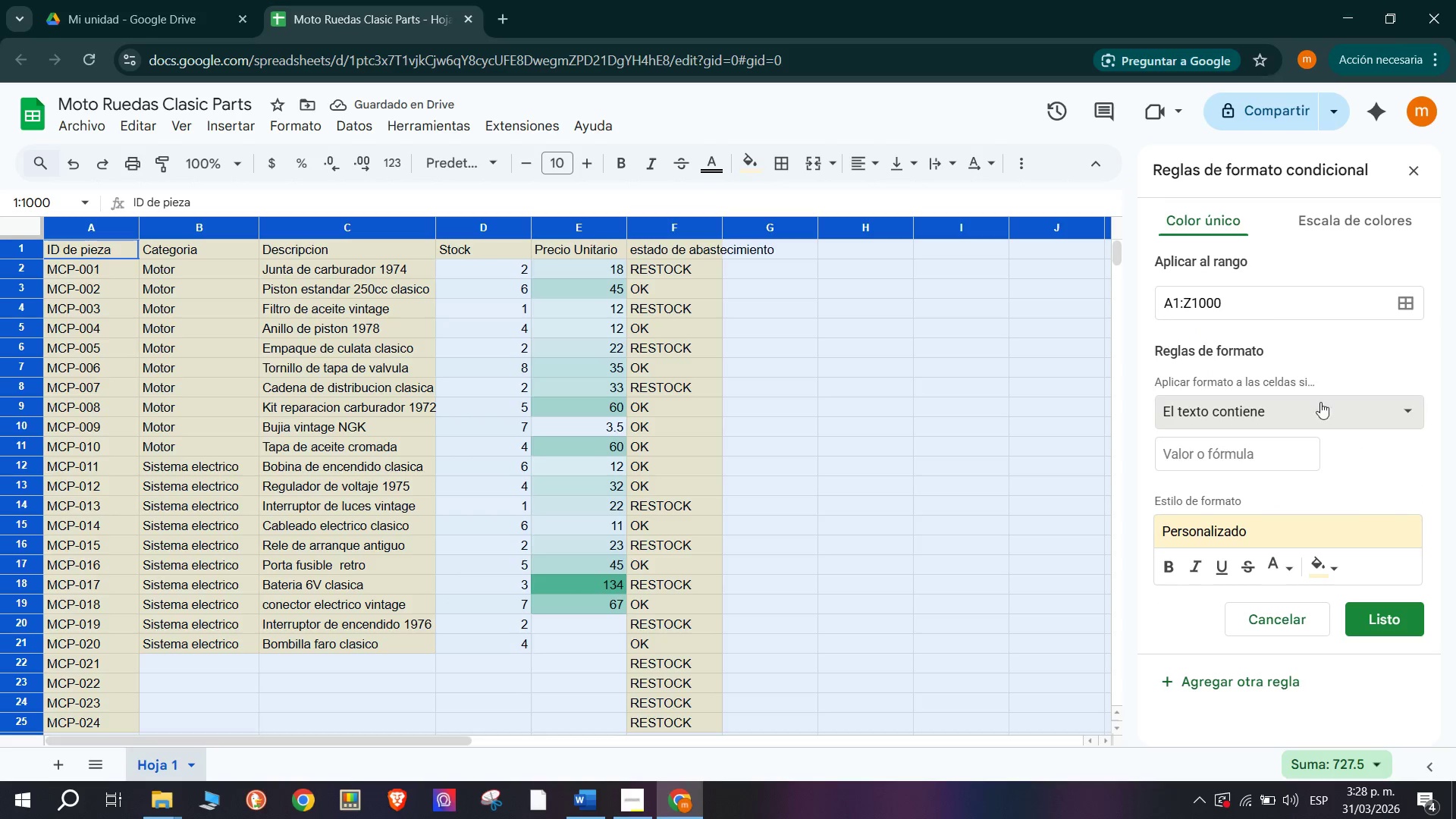 
left_click([1270, 312])
 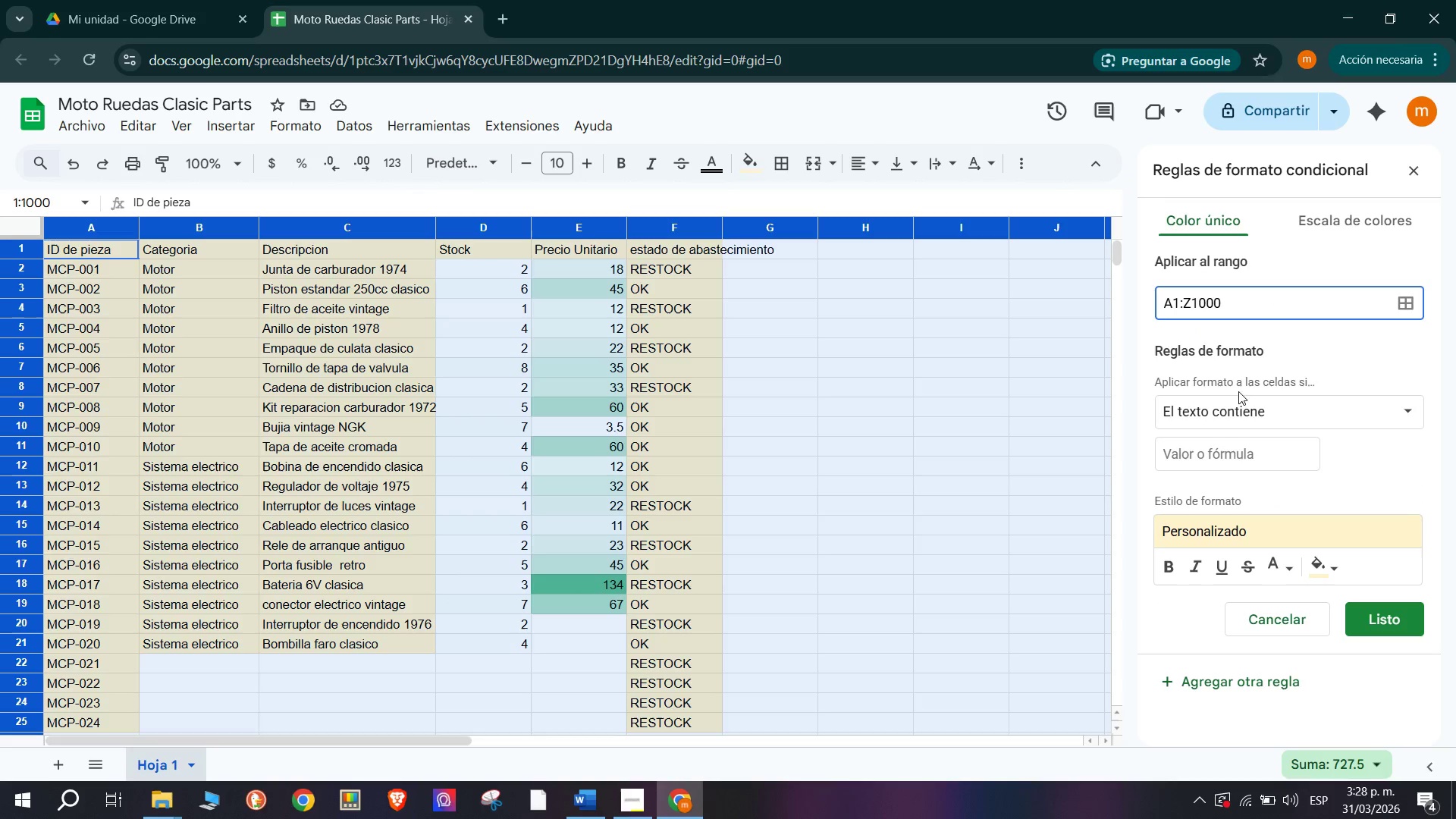 
left_click([1153, 366])
 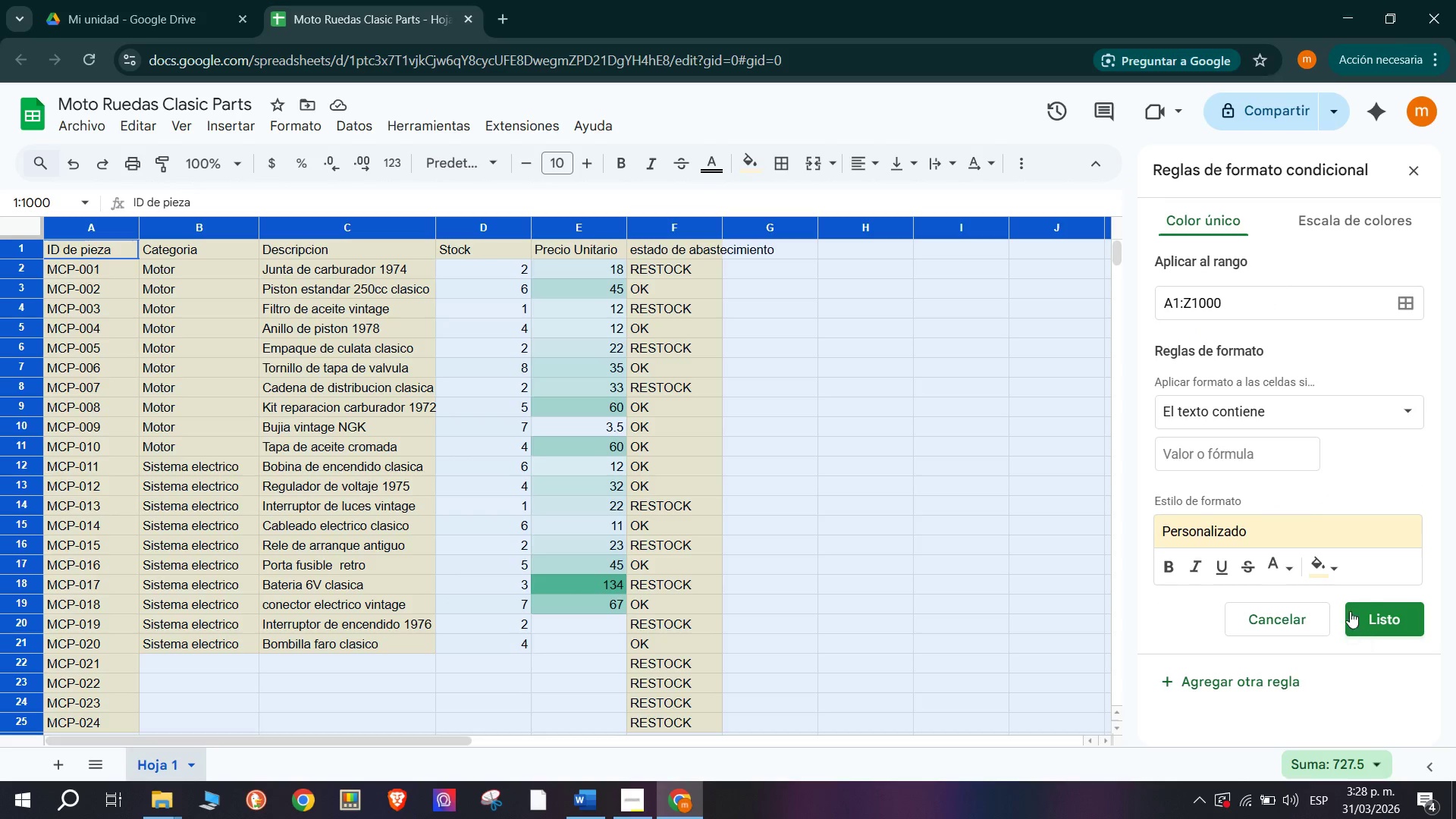 
left_click([1373, 610])
 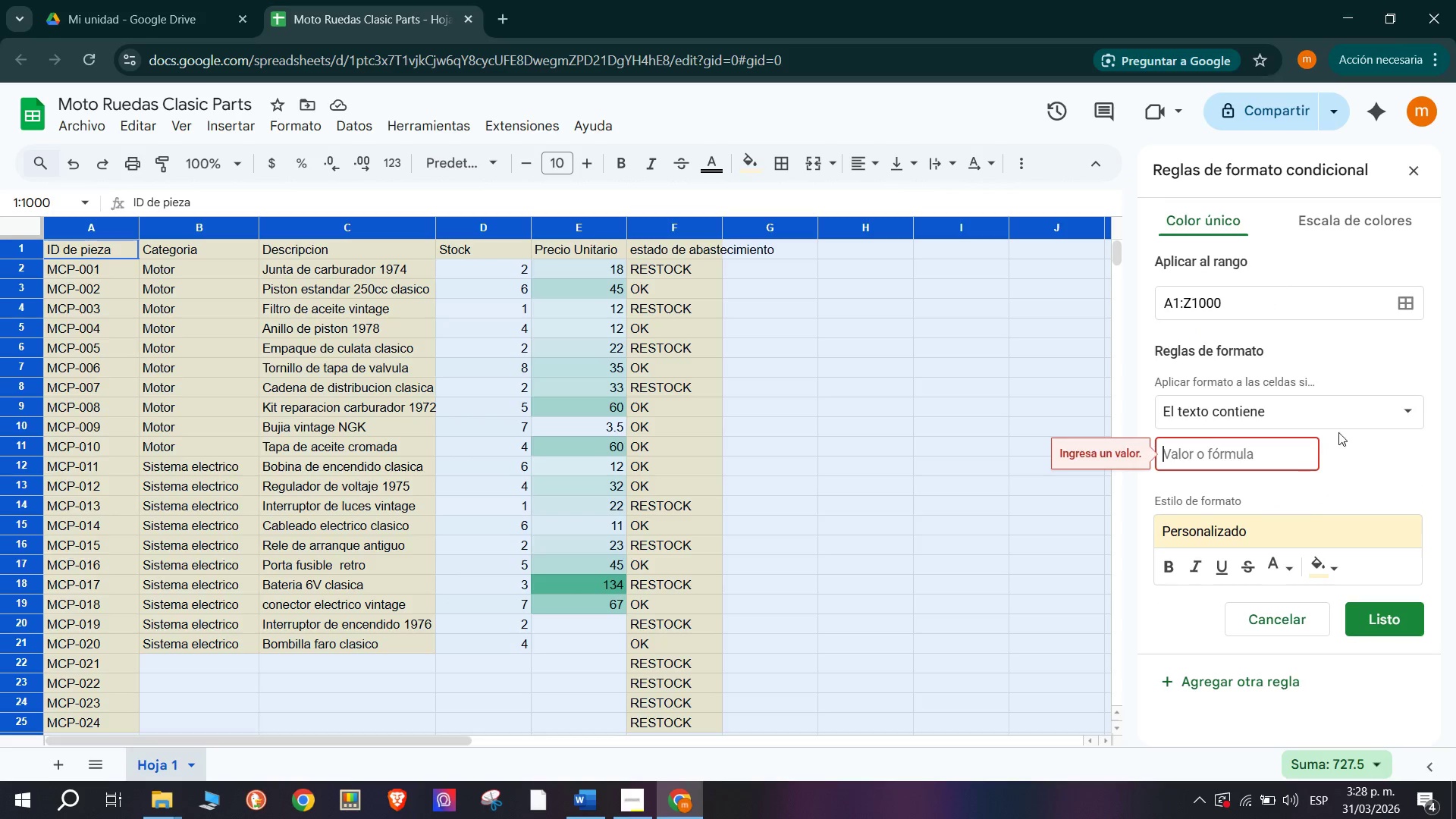 
left_click([1413, 173])
 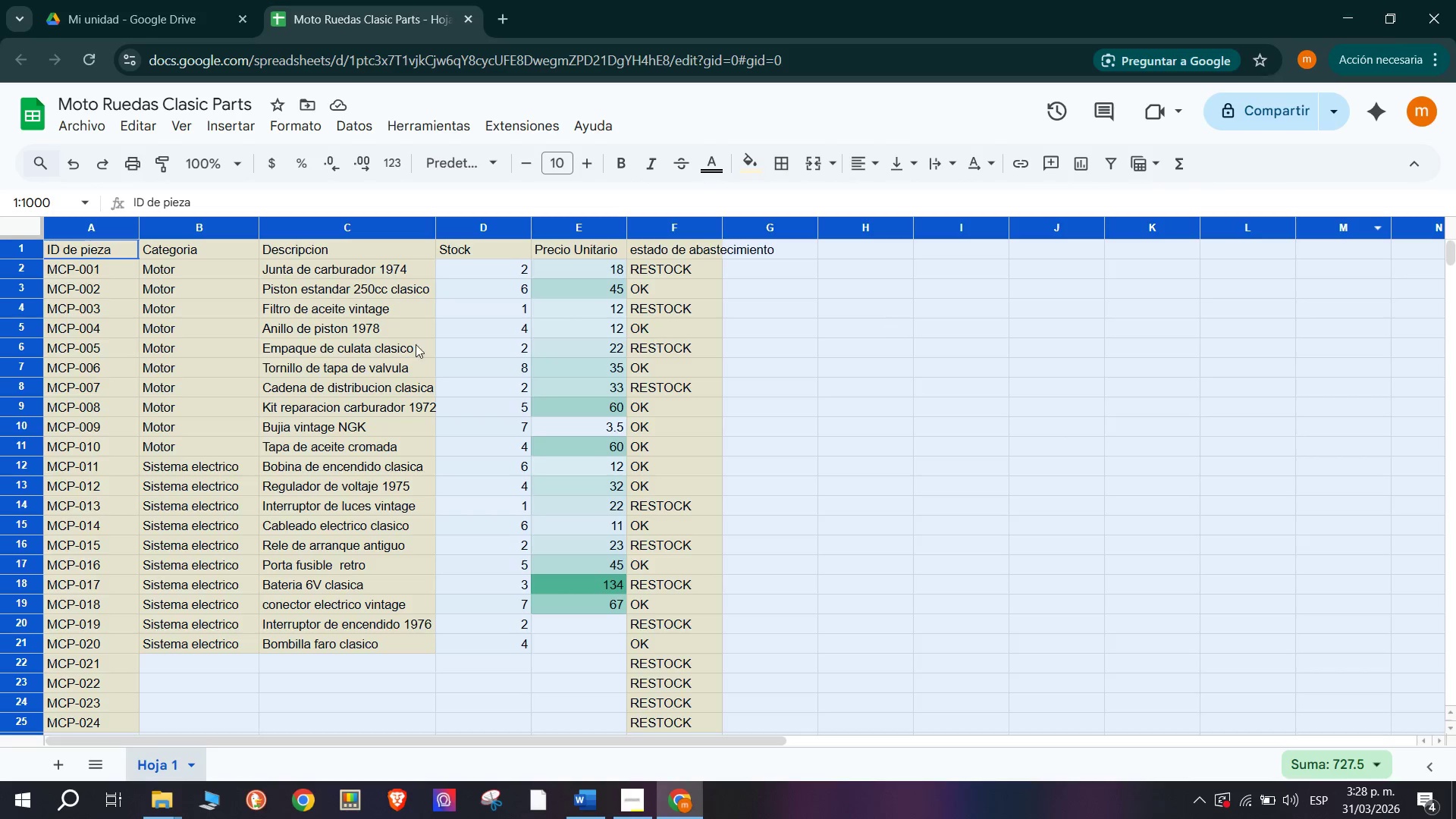 
left_click([391, 389])
 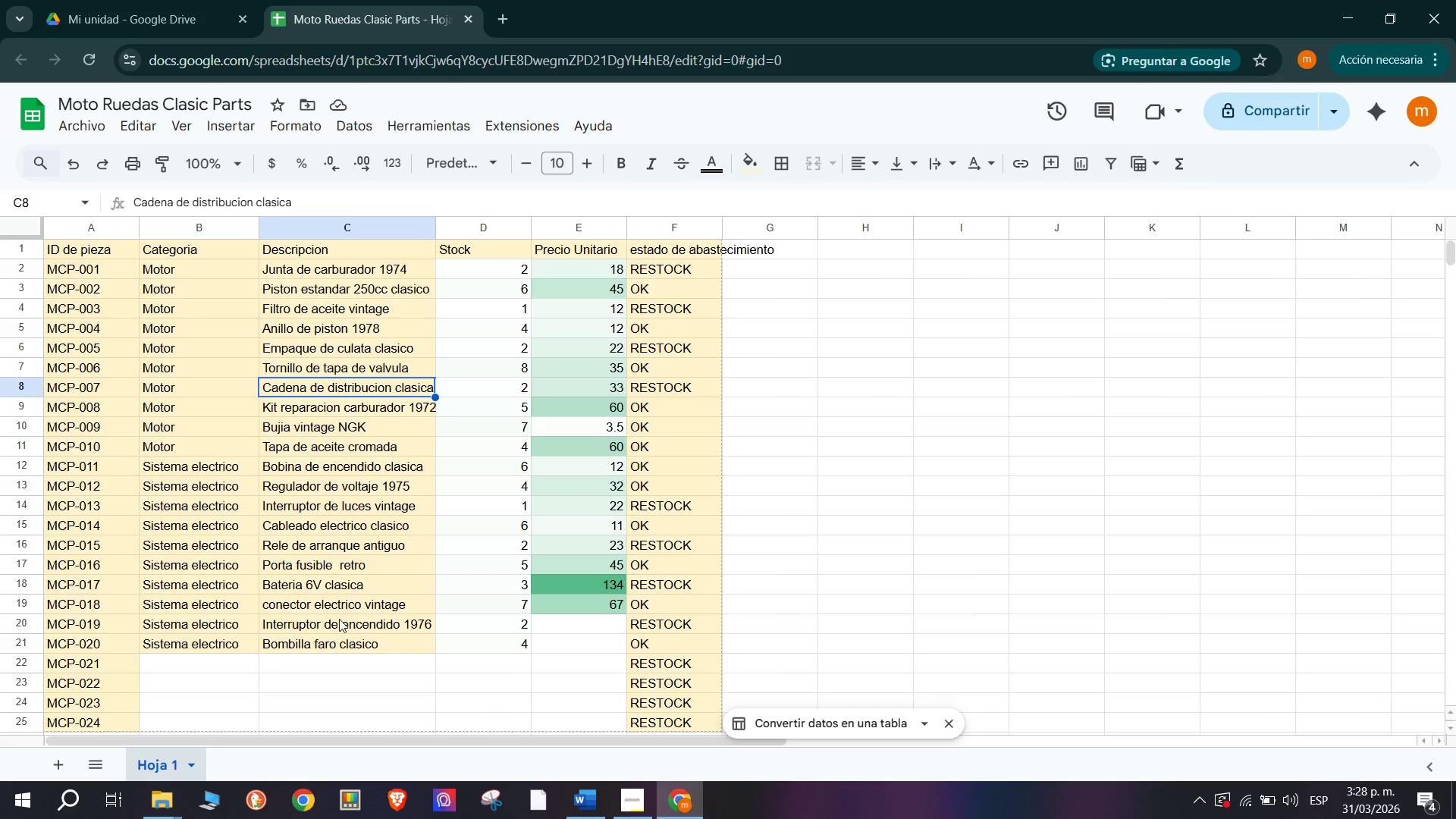 
scroll: coordinate [391, 562], scroll_direction: none, amount: 0.0
 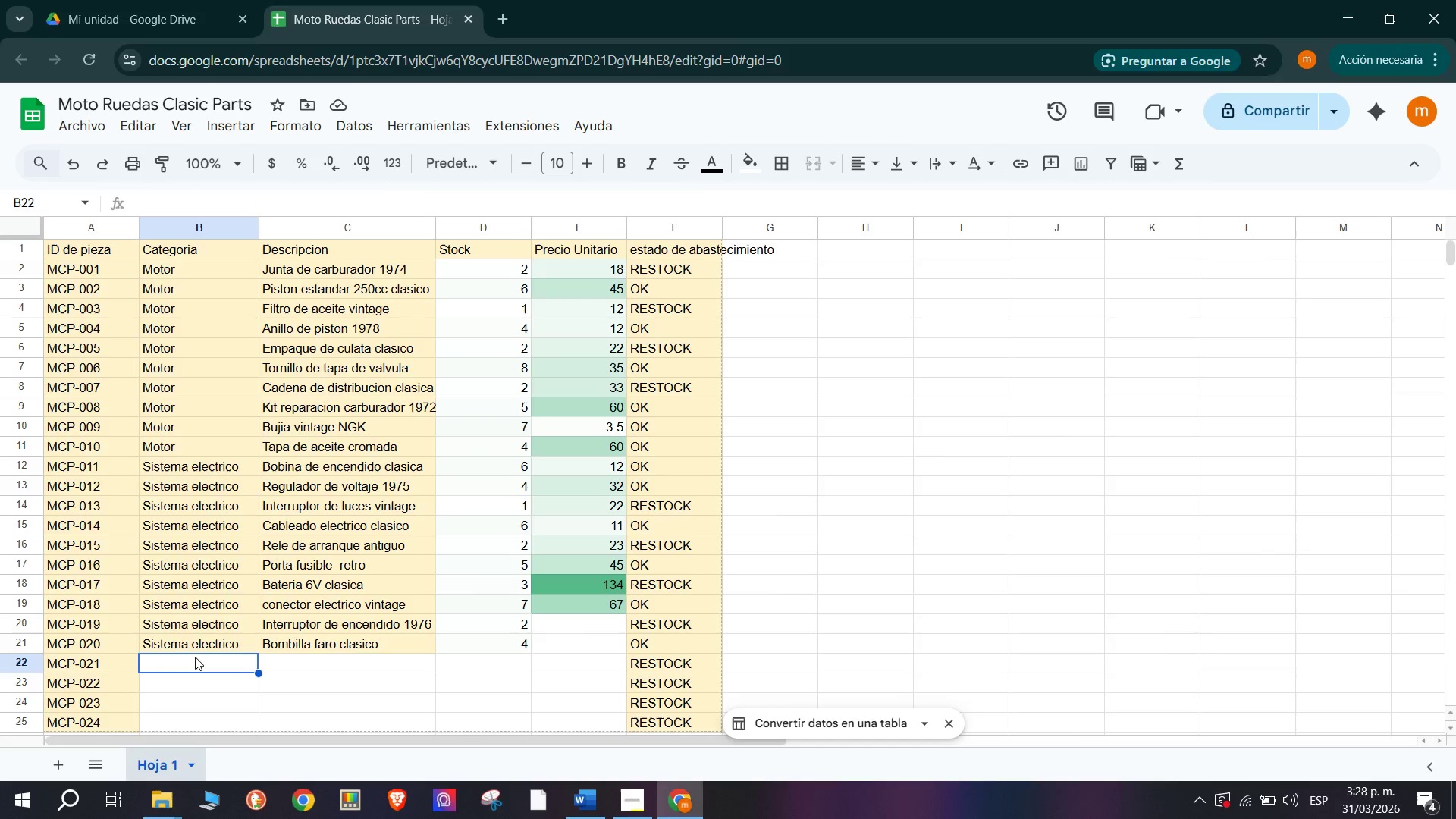 
key(S)
 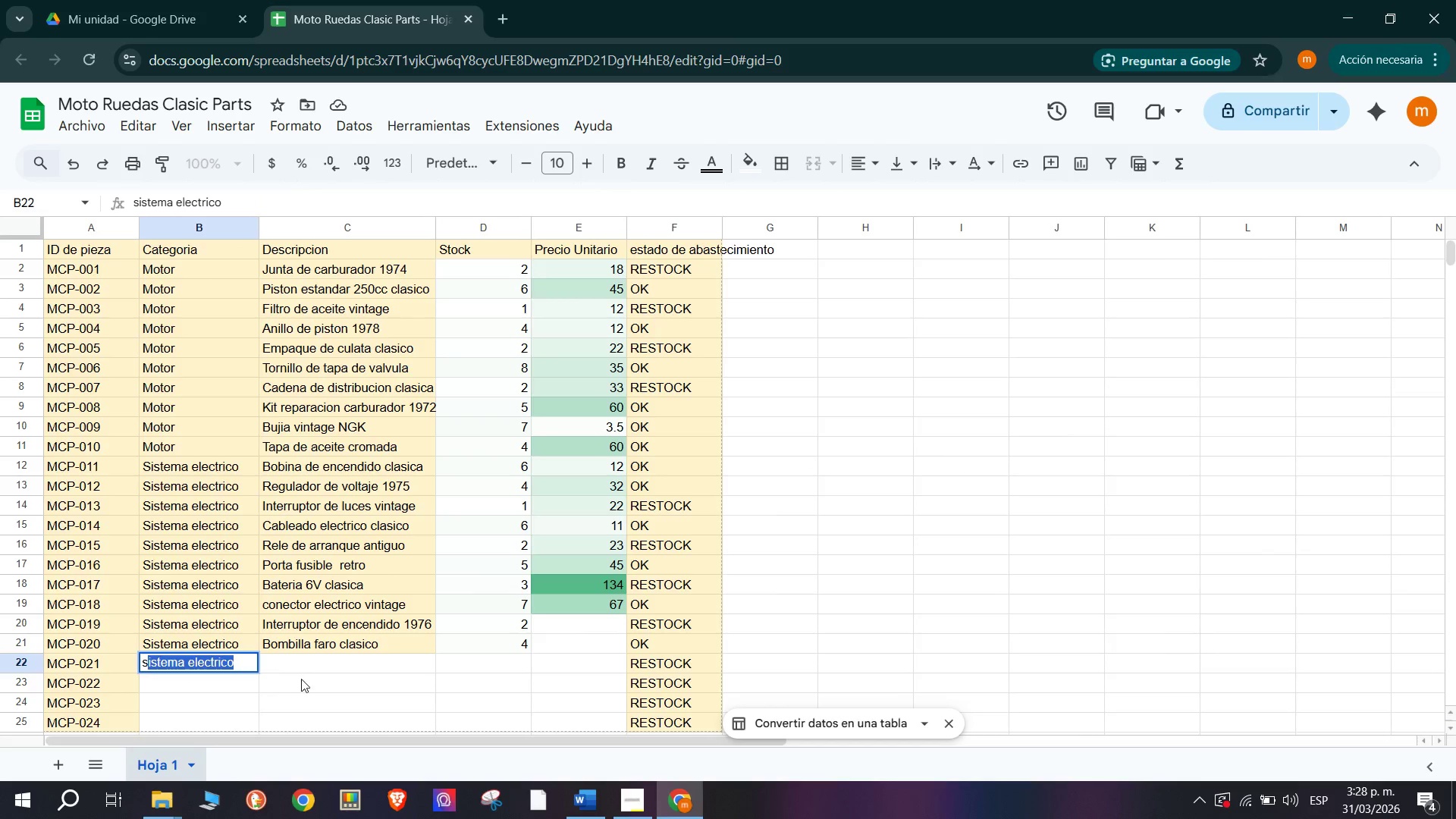 
left_click([328, 663])
 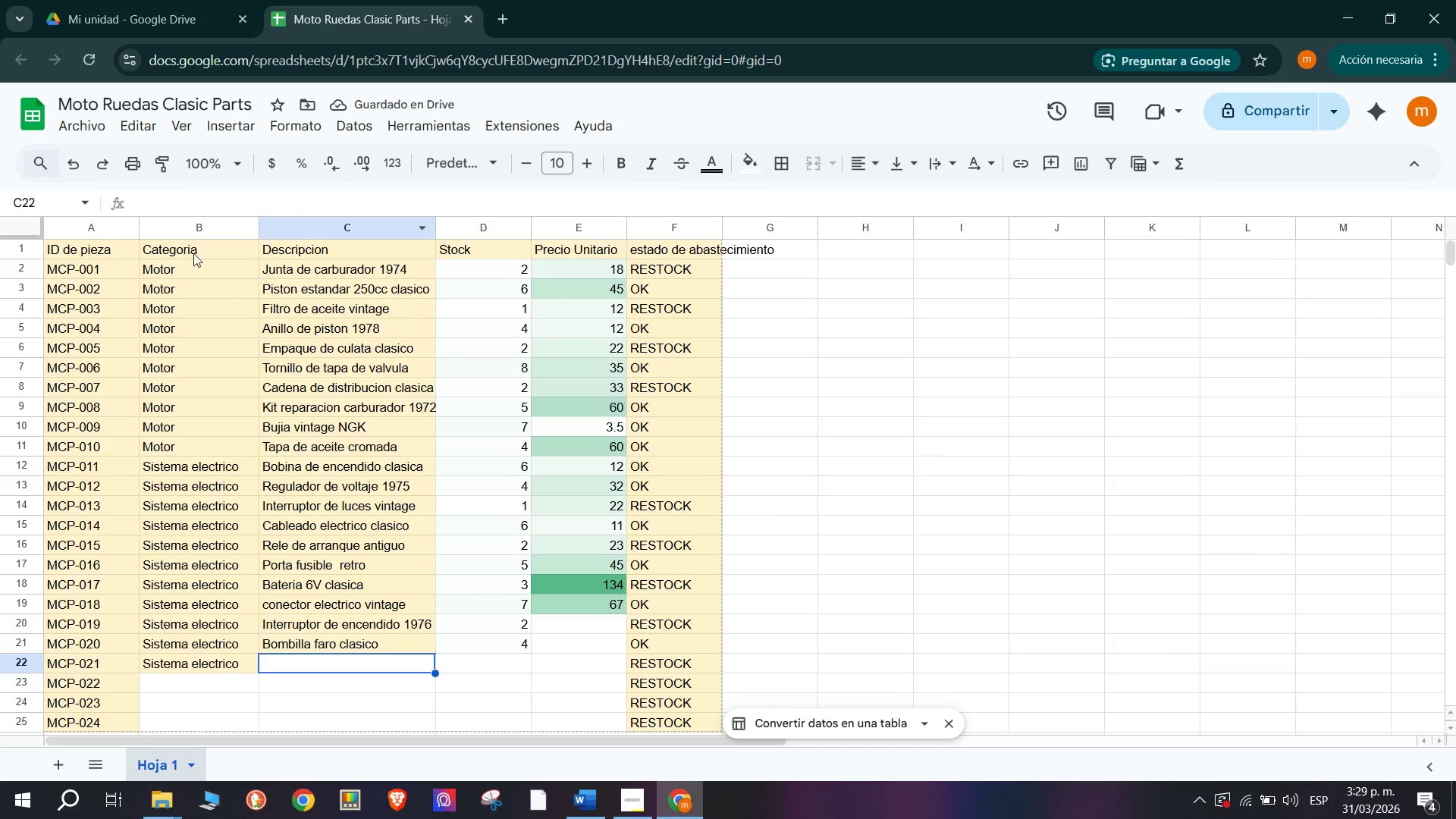 
left_click([303, 132])
 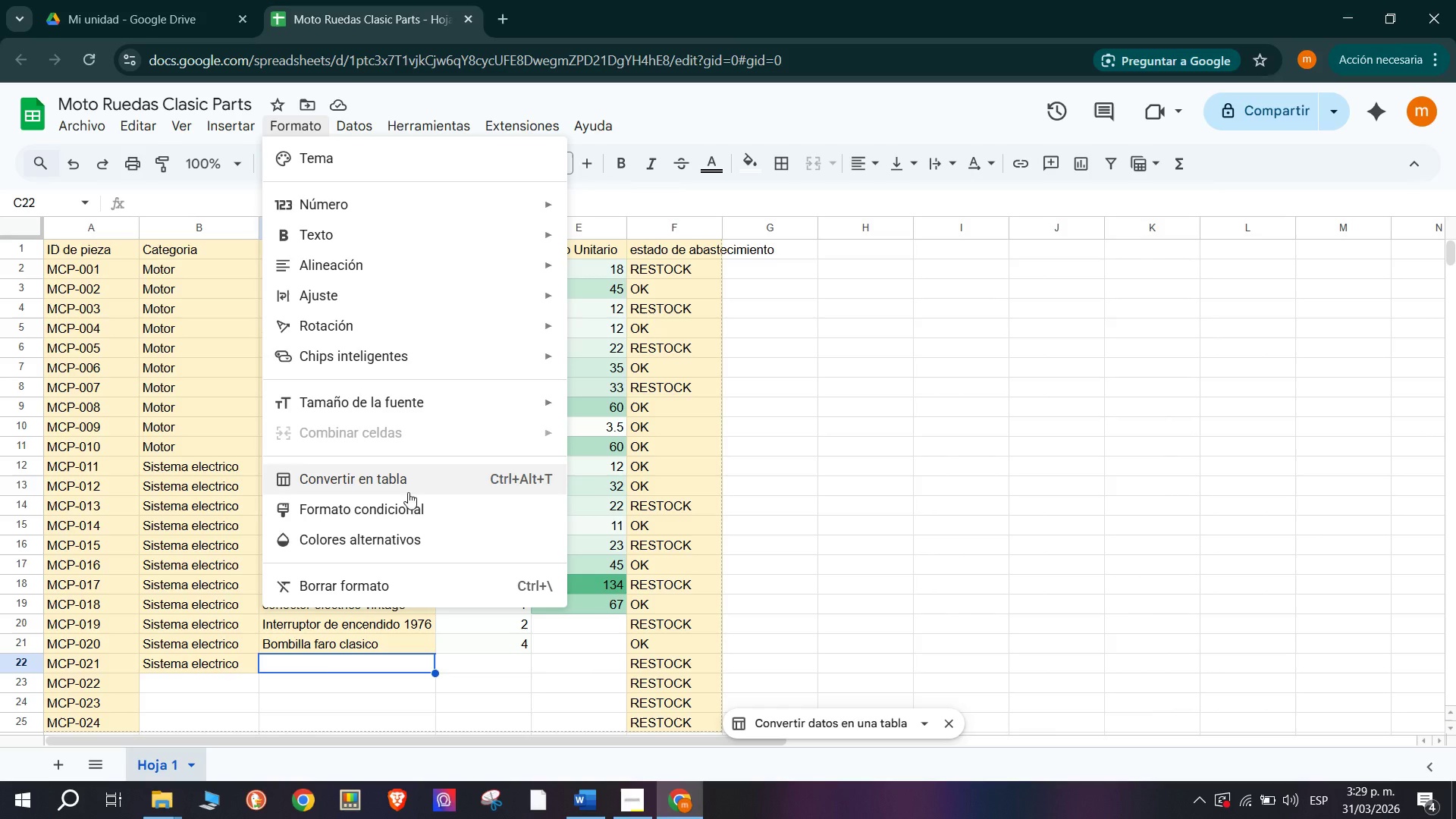 
left_click([440, 513])
 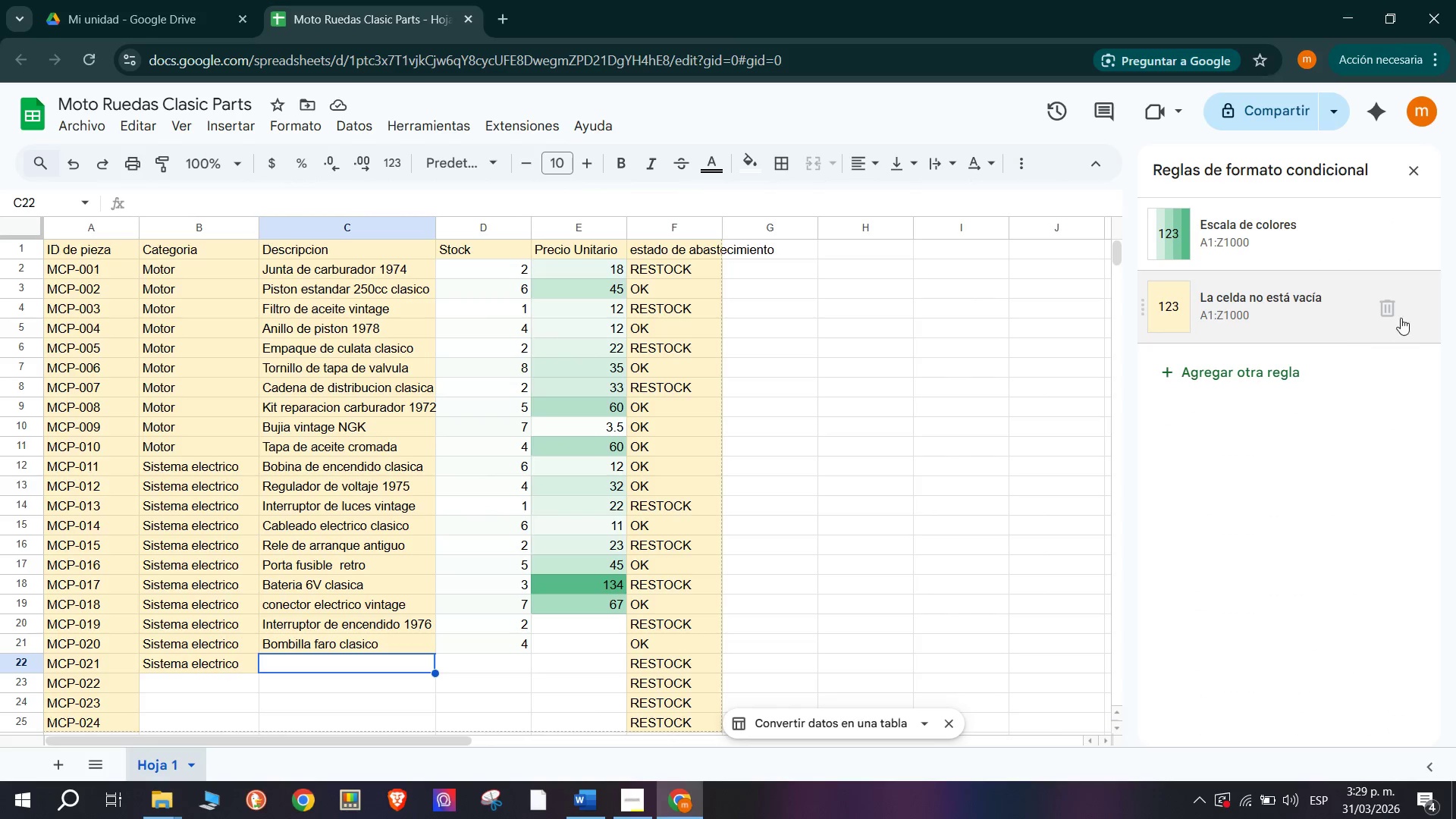 
left_click([1390, 311])
 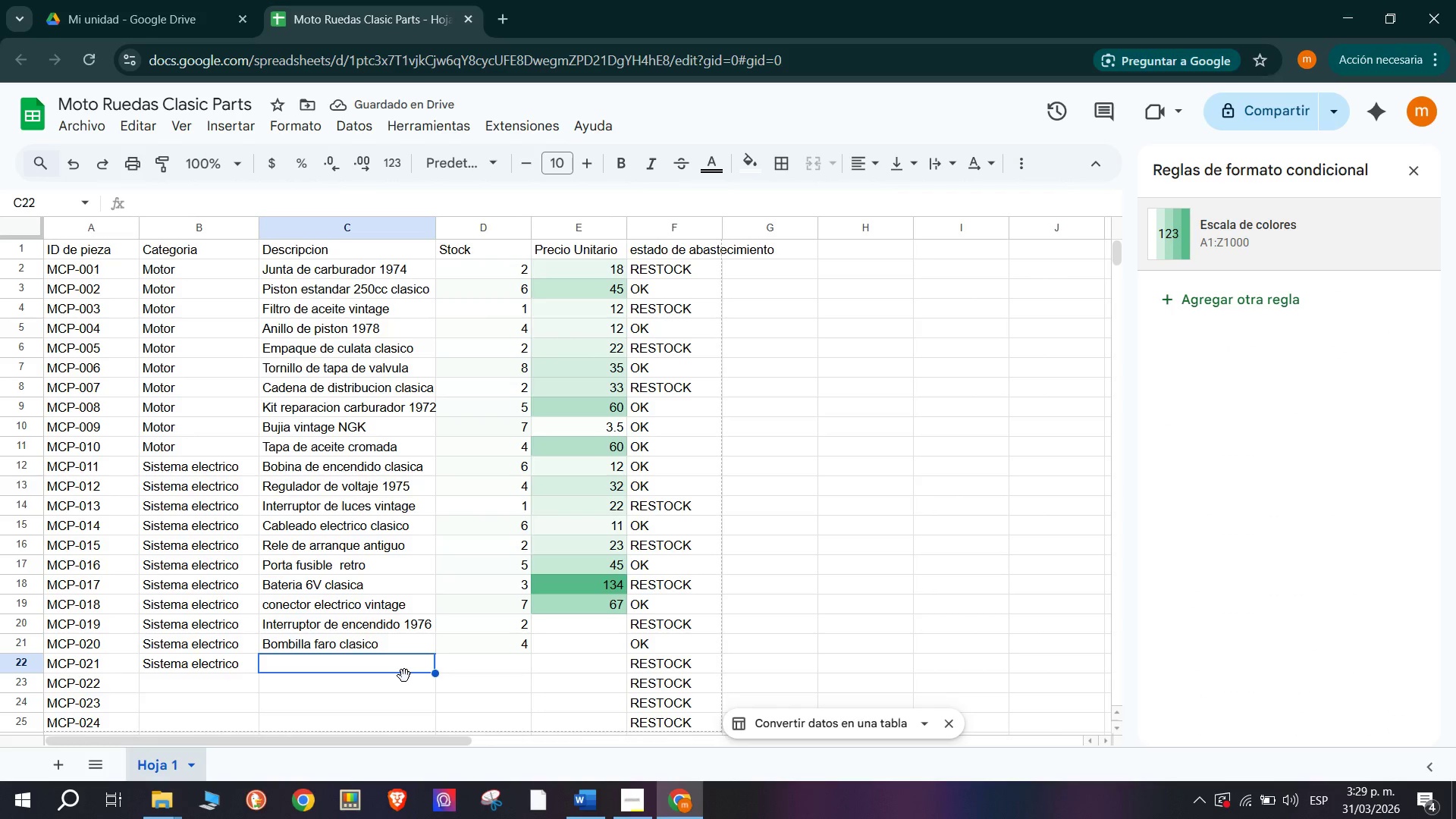 
left_click([193, 668])
 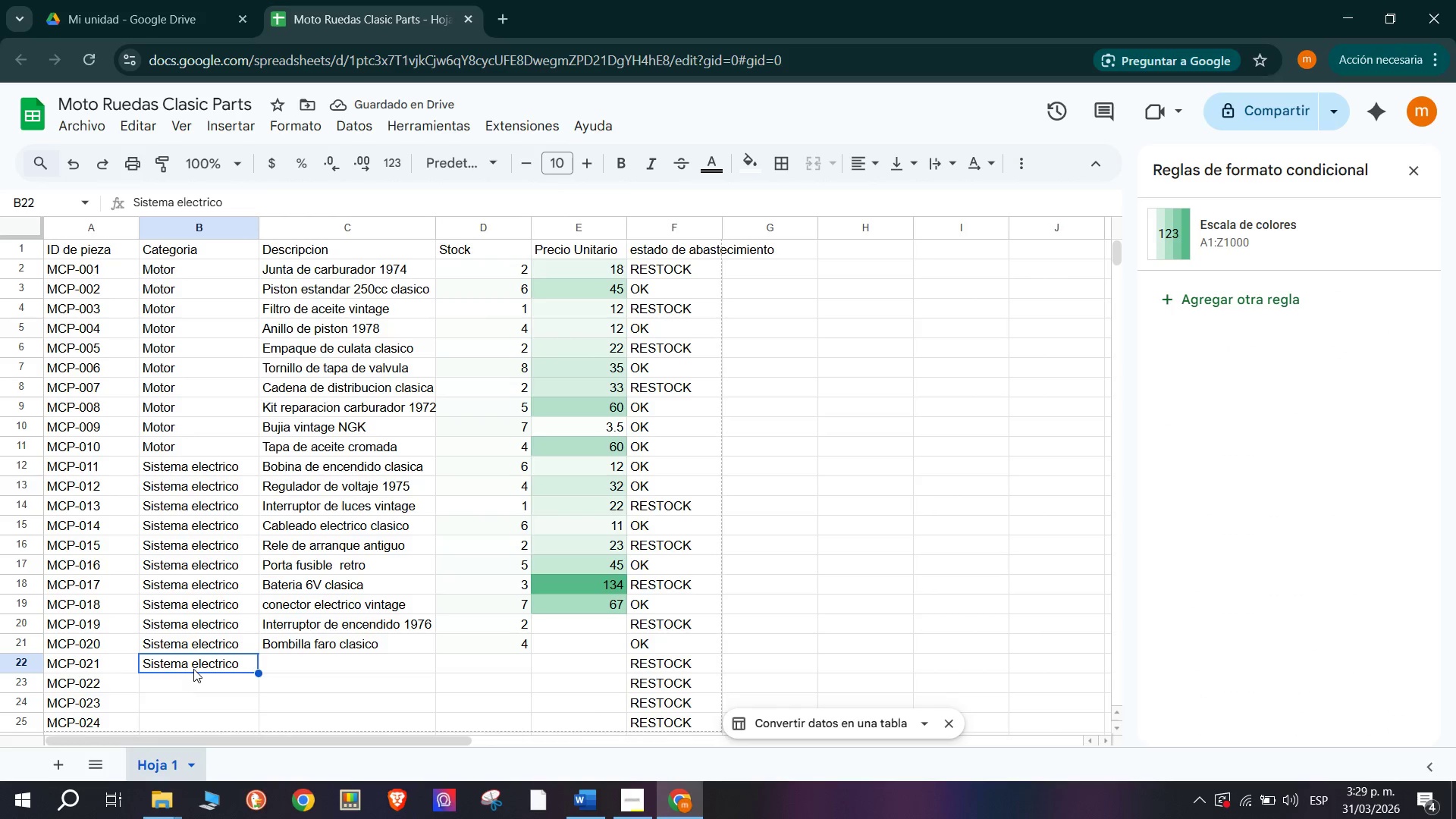 
key(Backspace)
 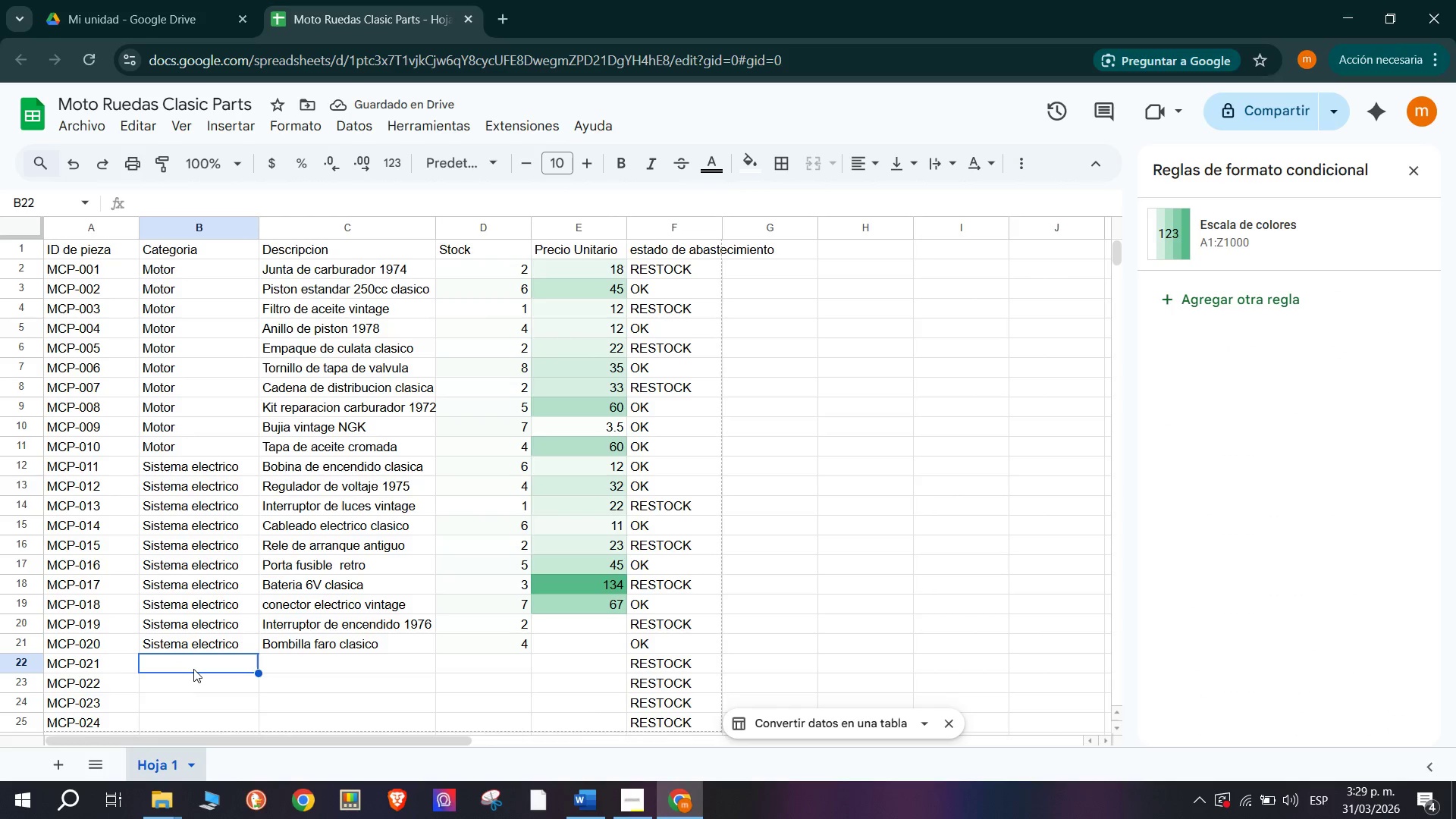 
key(S)
 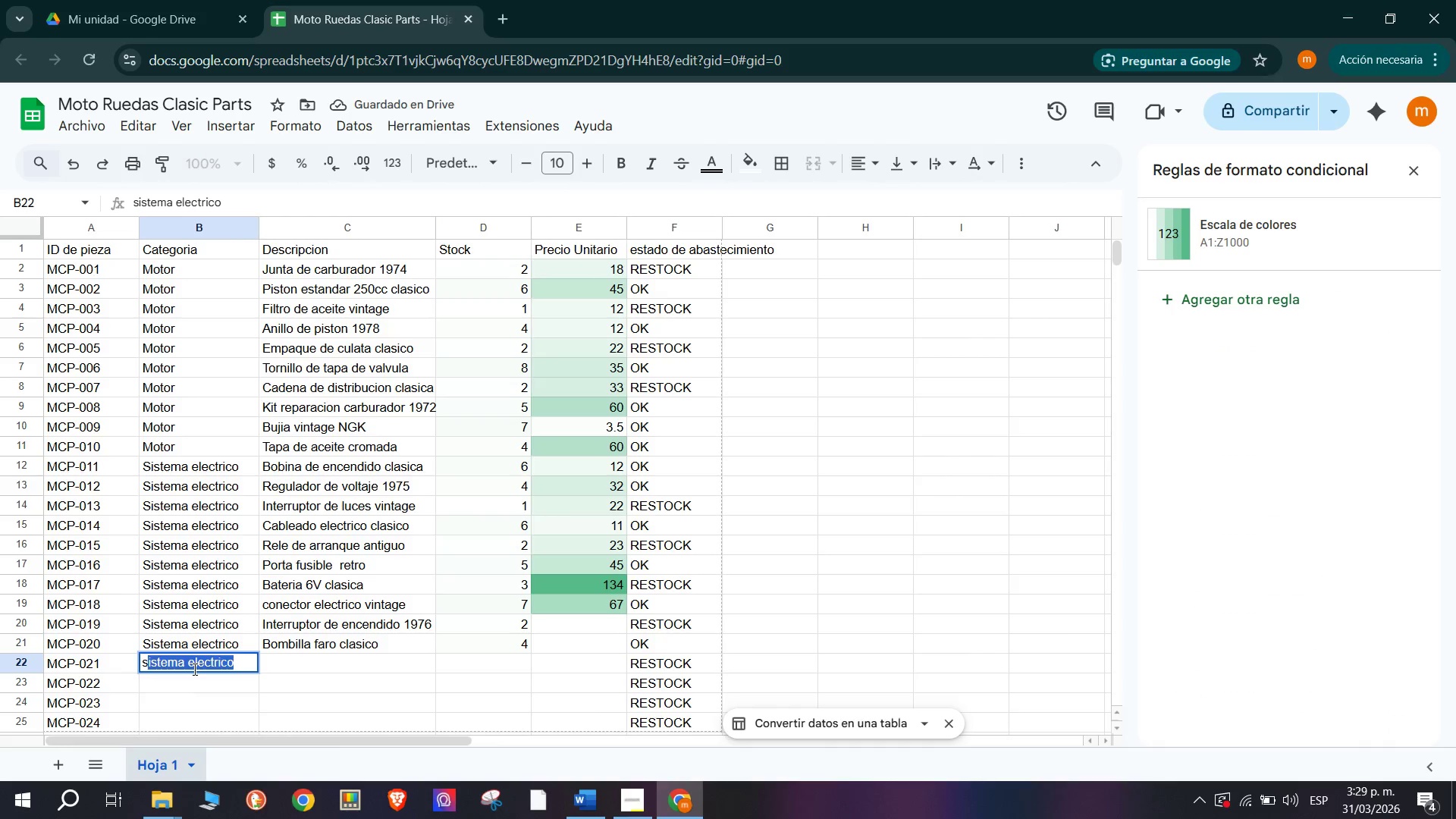 
key(Enter)
 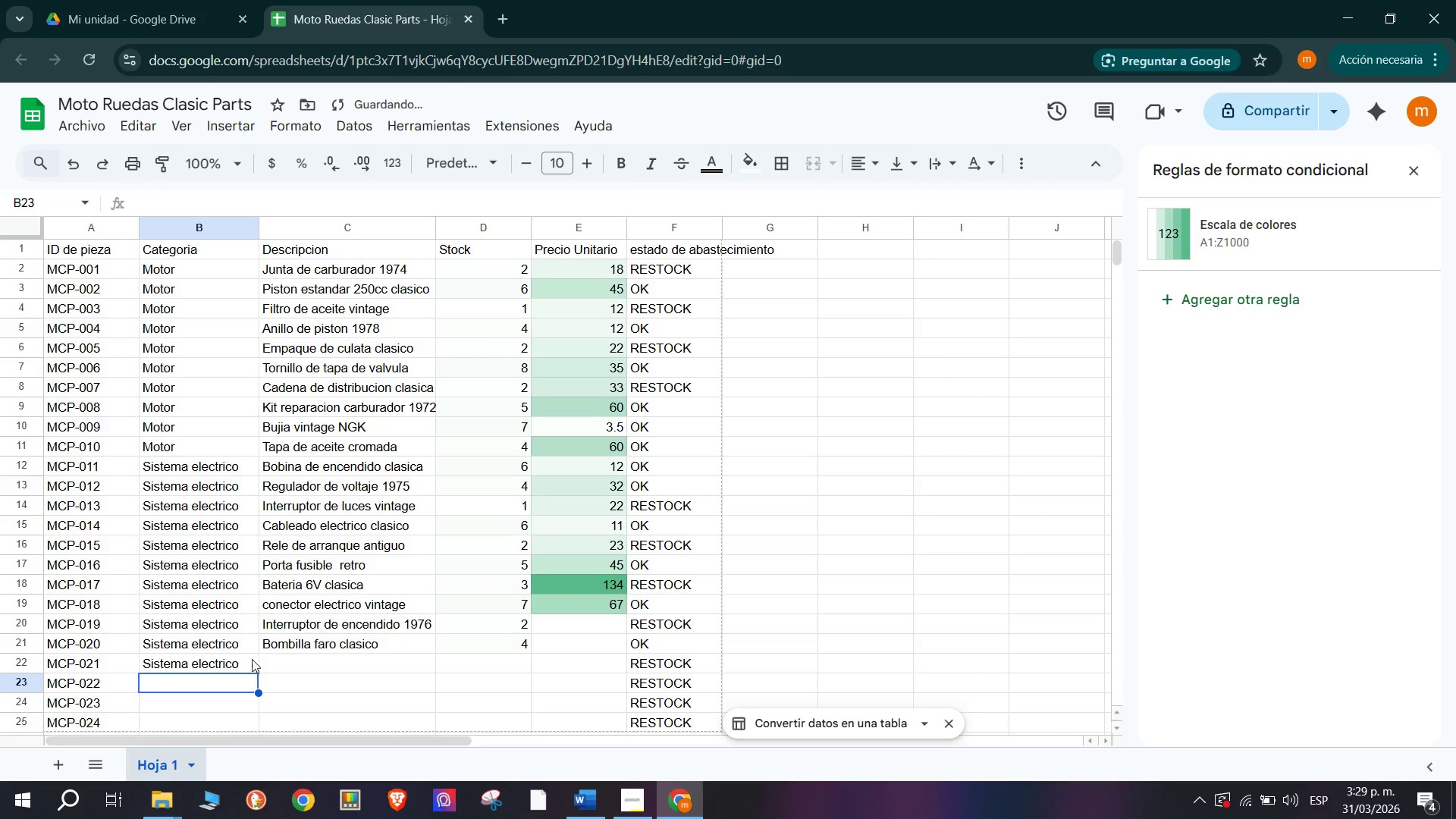 
left_click([319, 673])
 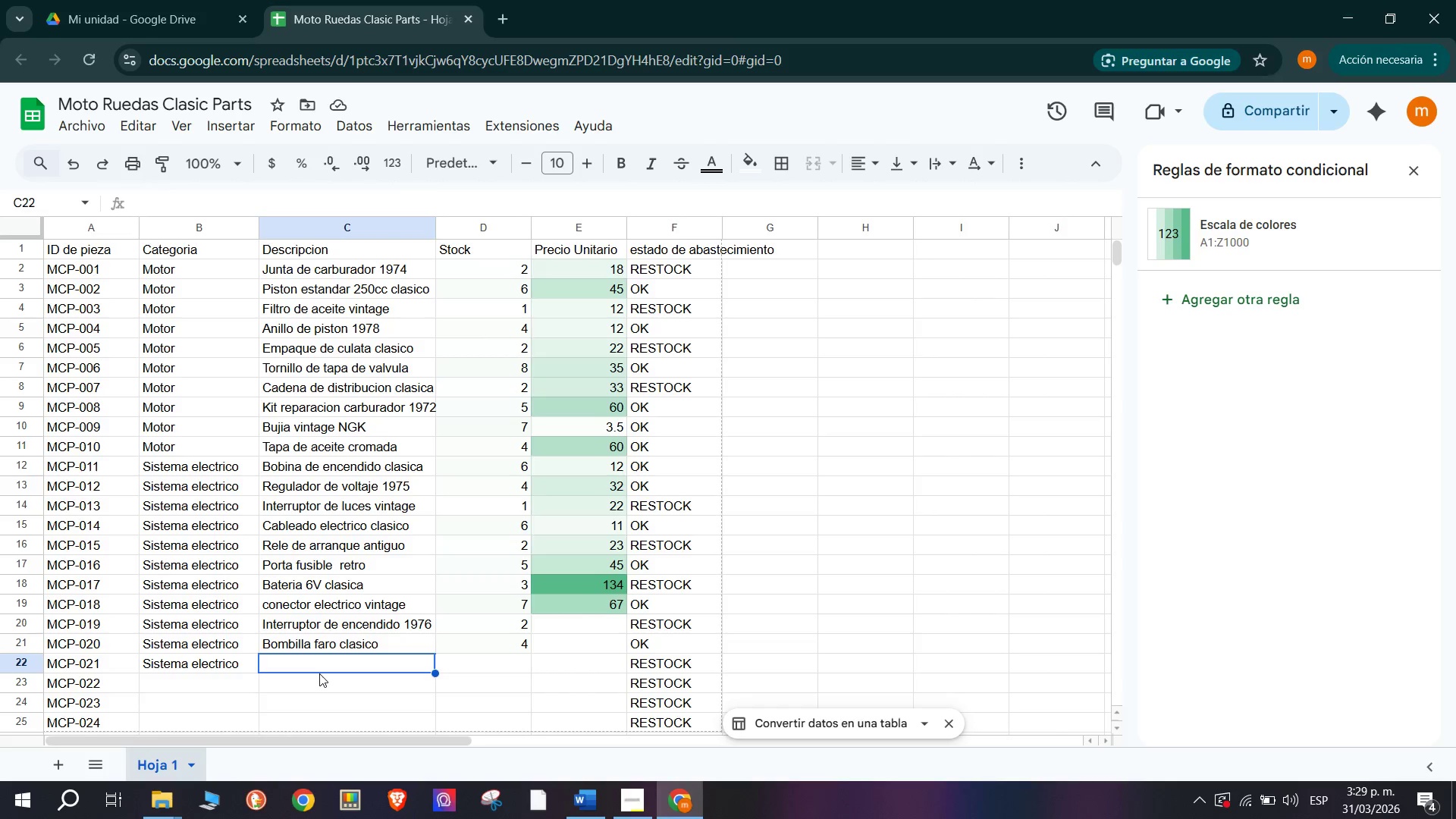 
wait(6.38)
 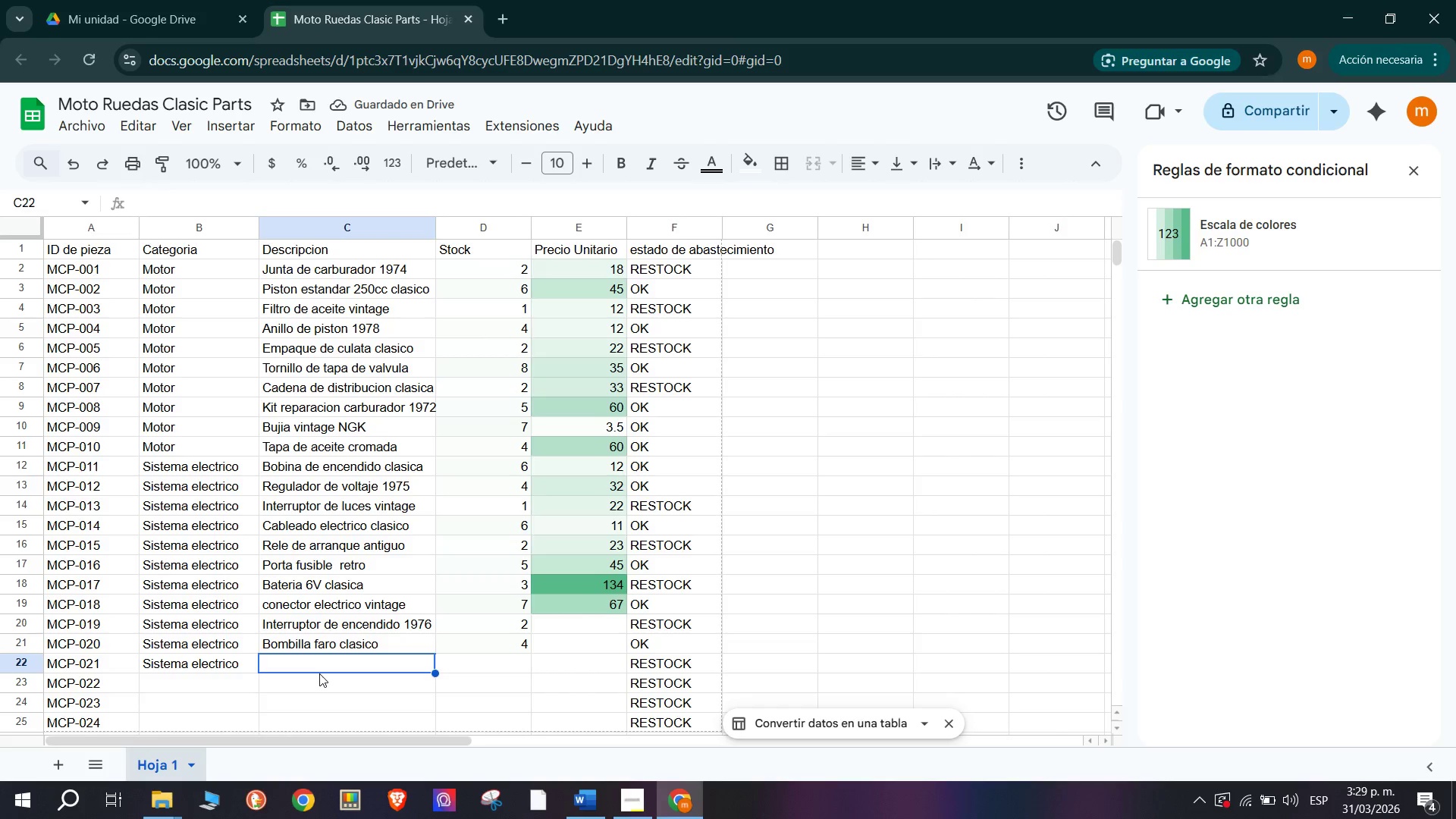 
type(voma freno trasero)
key(Tab)
type(6)
 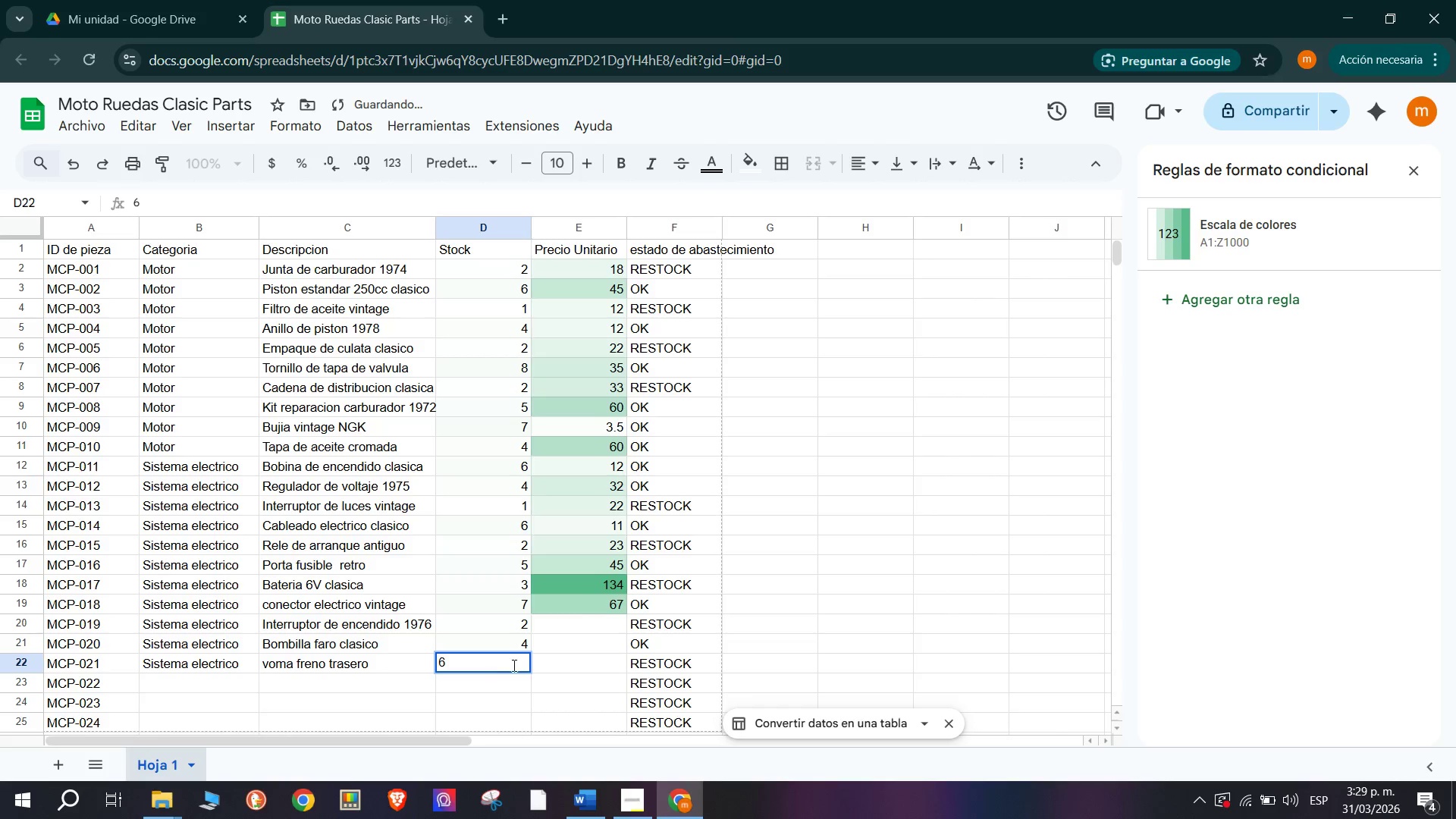 
left_click([570, 667])
 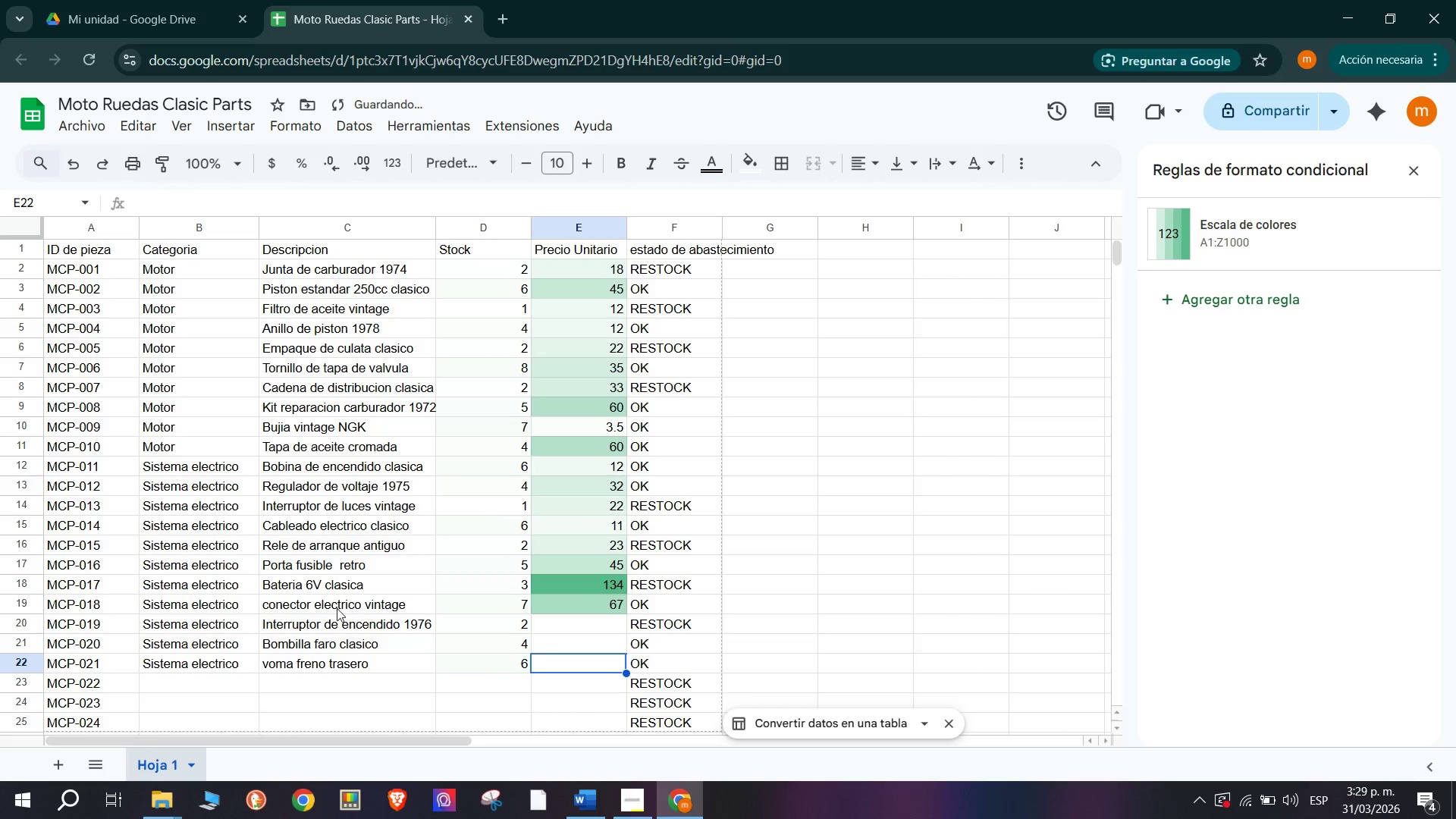 
left_click([264, 684])
 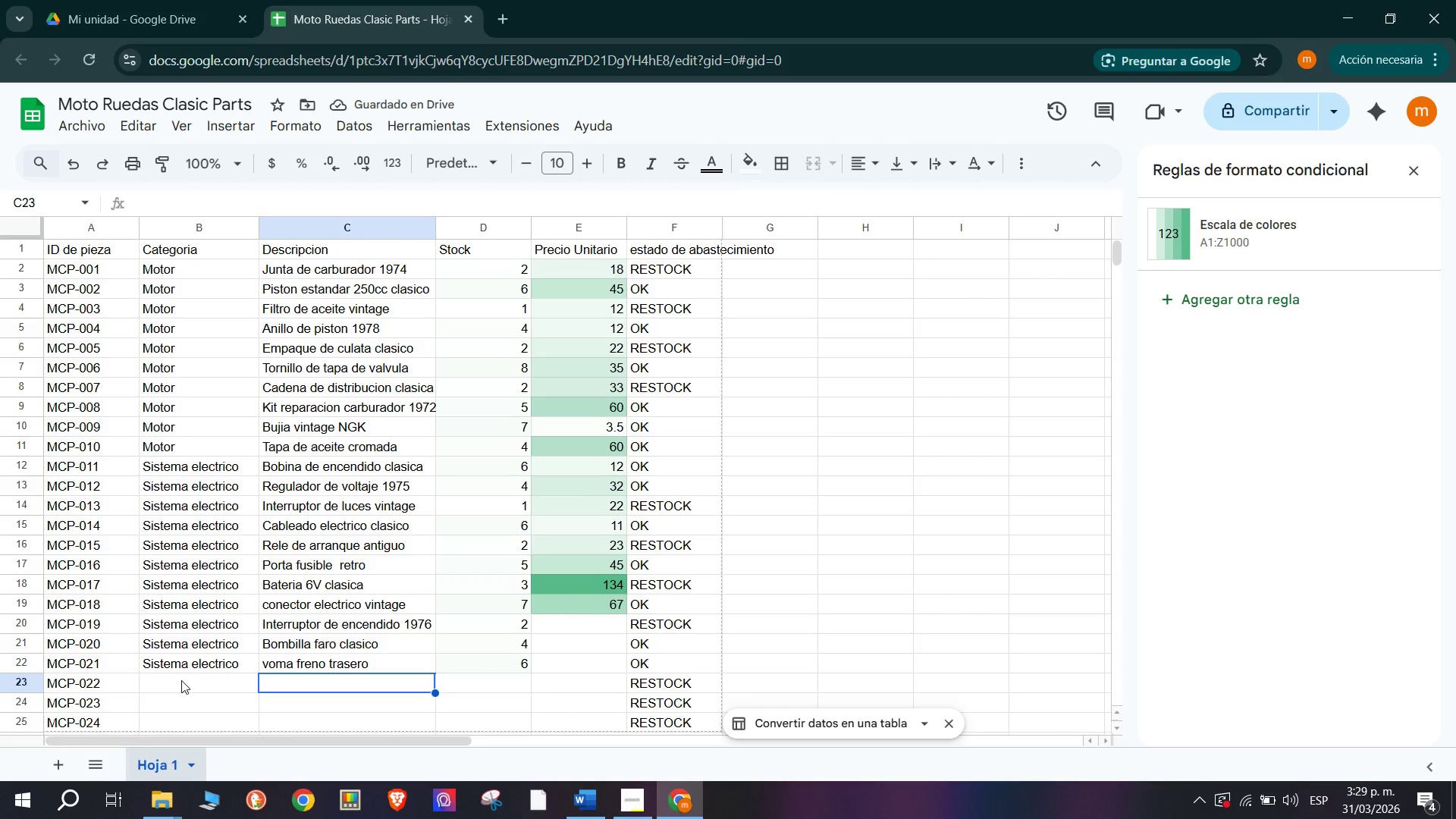 
left_click([175, 684])
 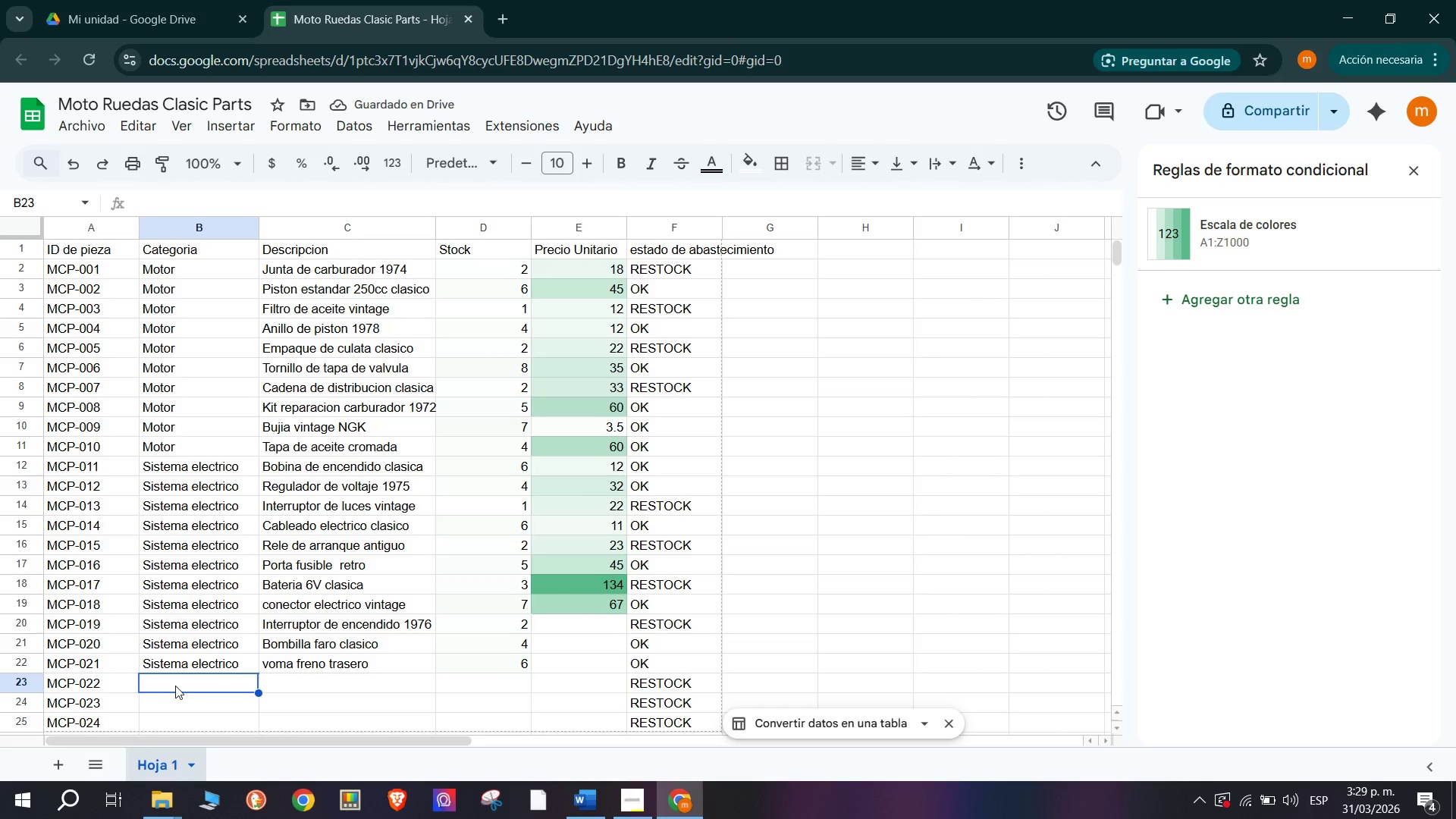 
type(Carroceria)
key(Tab)
 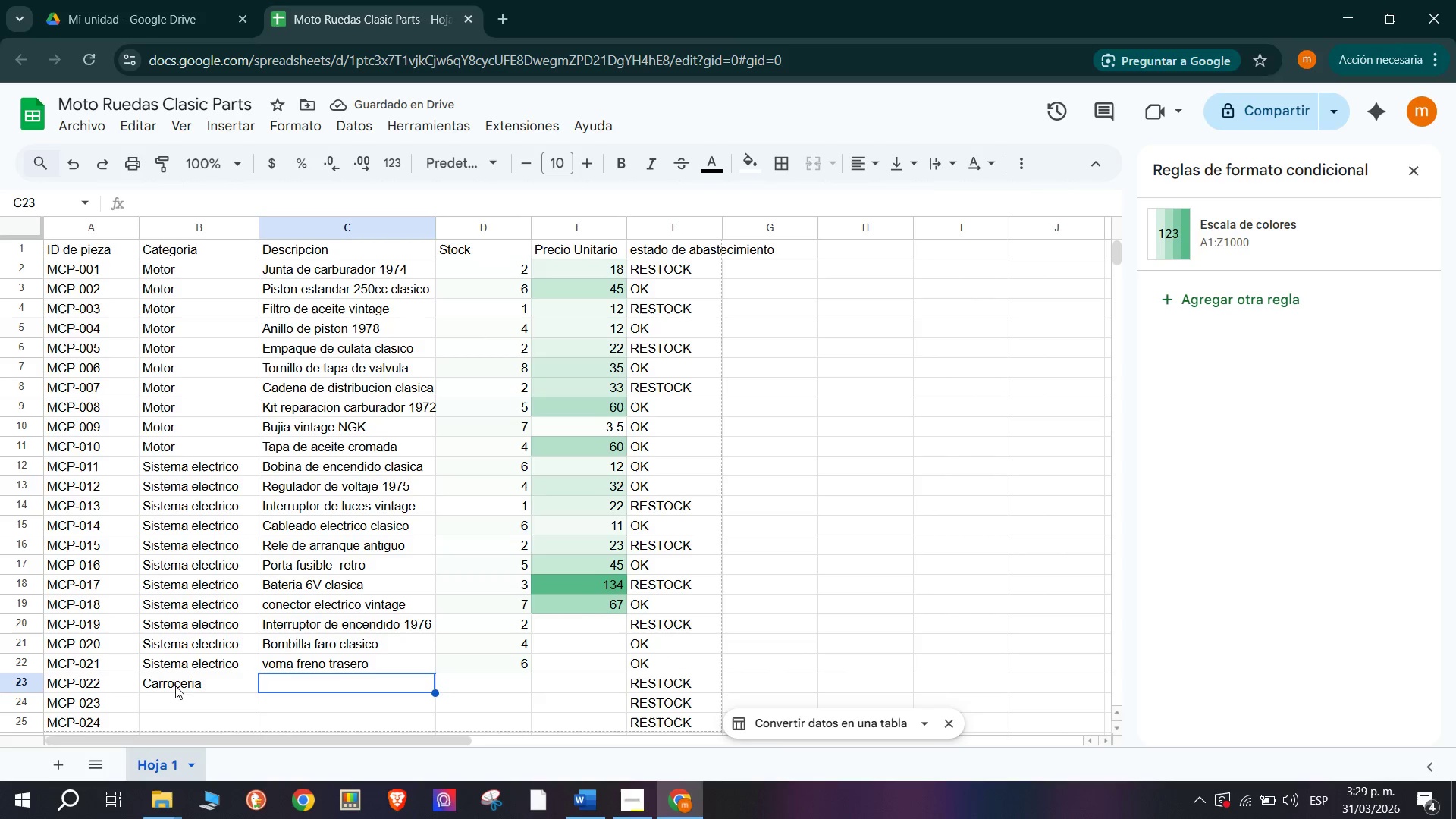 
wait(5.56)
 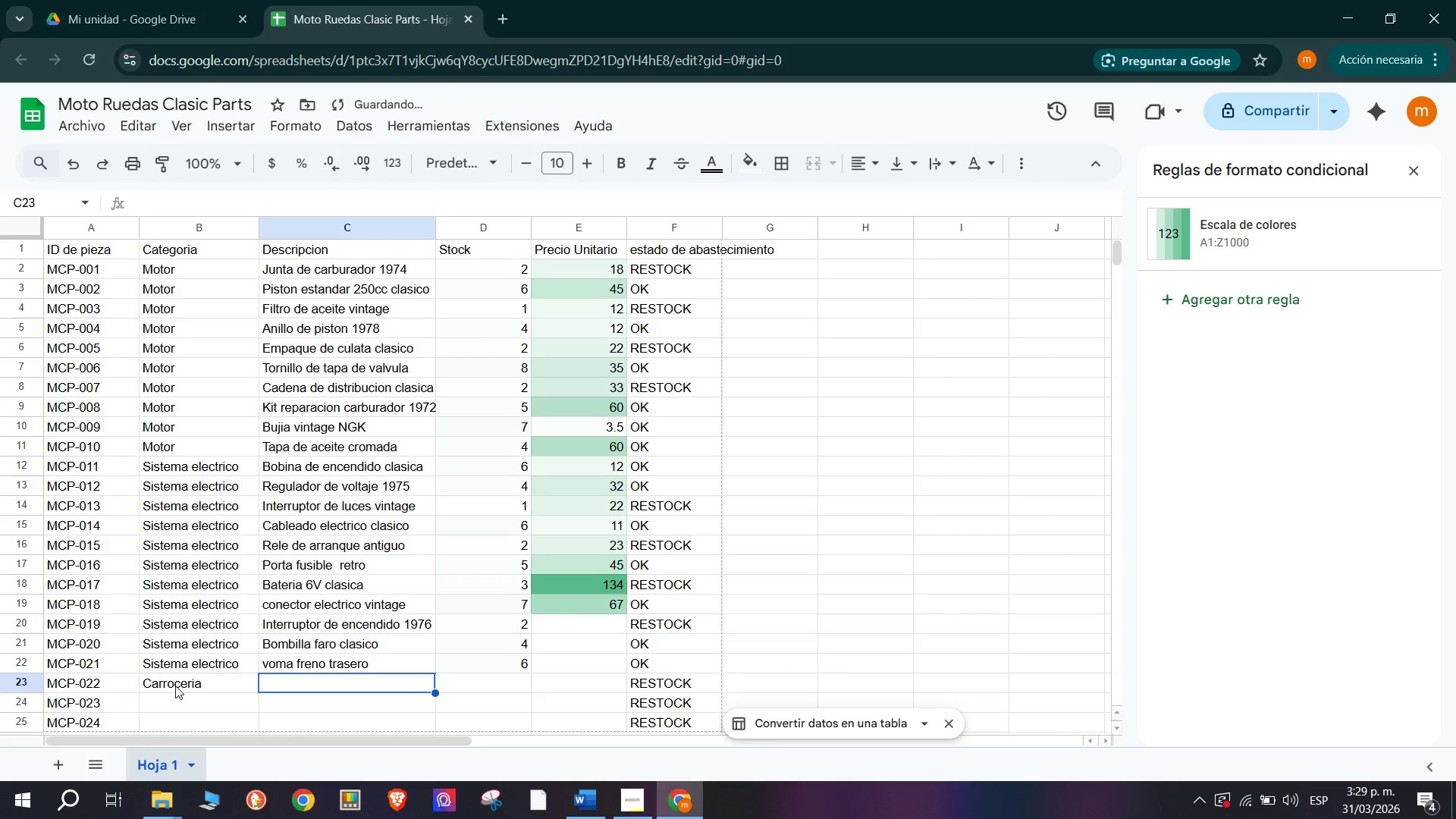 
type(Eso)
key(Backspace)
type(e)
key(Backspace)
type(pejo latewral )
key(Backspace)
key(Backspace)
key(Backspace)
key(Backspace)
key(Backspace)
type(ral cromado)
key(Tab)
type(5)
key(Tab)
 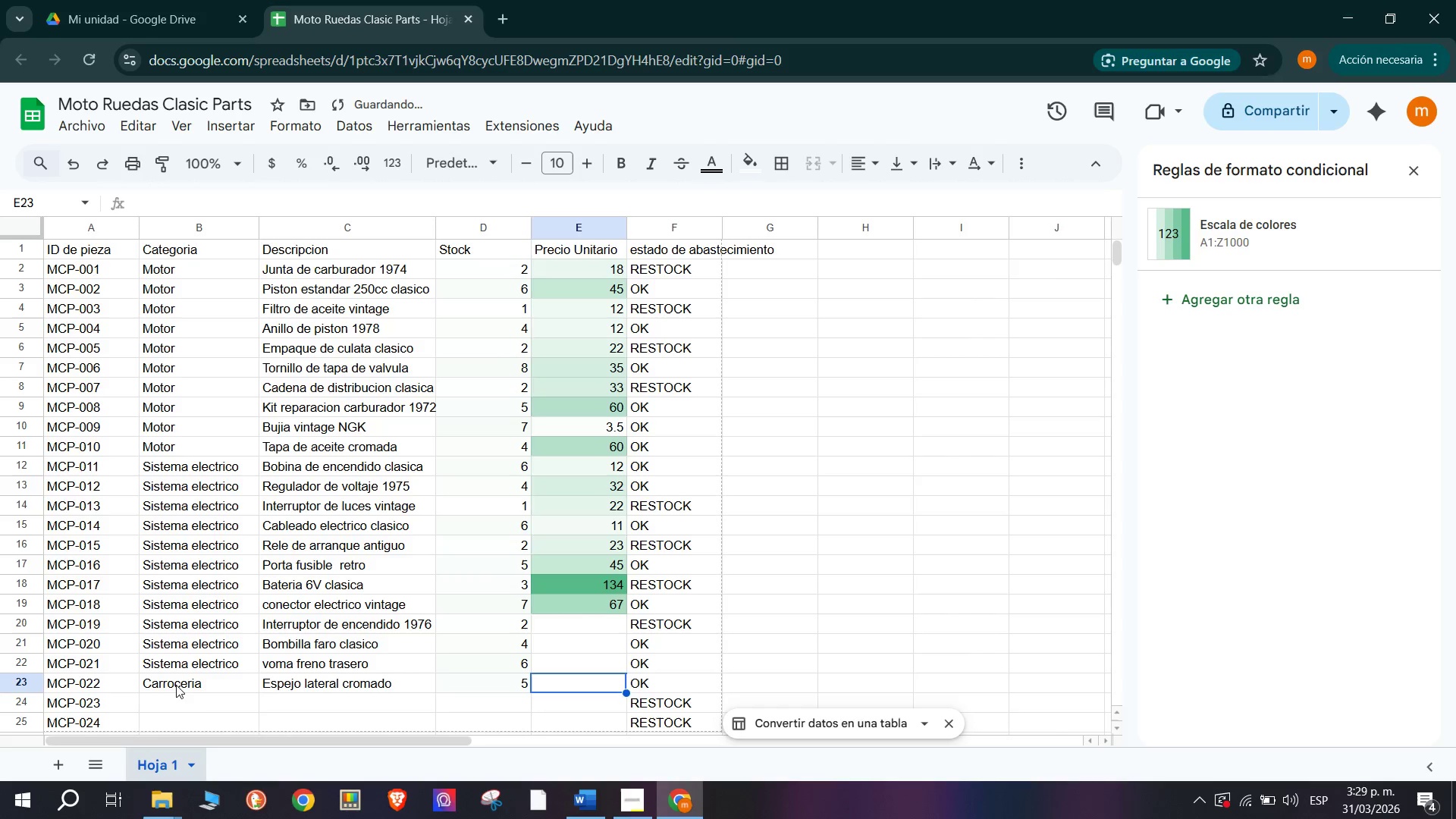 
left_click([196, 698])
 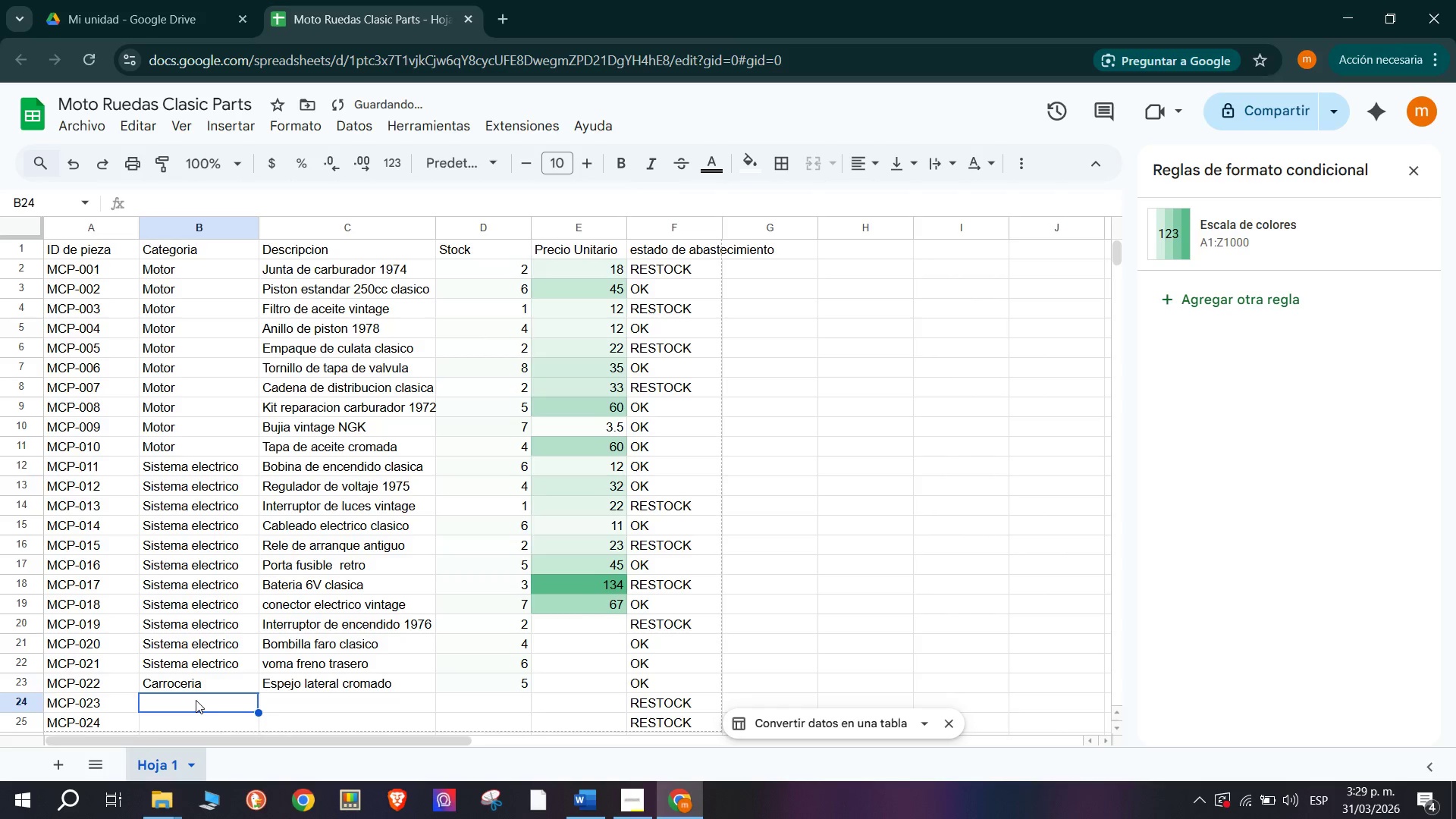 
type(Carroceria)
 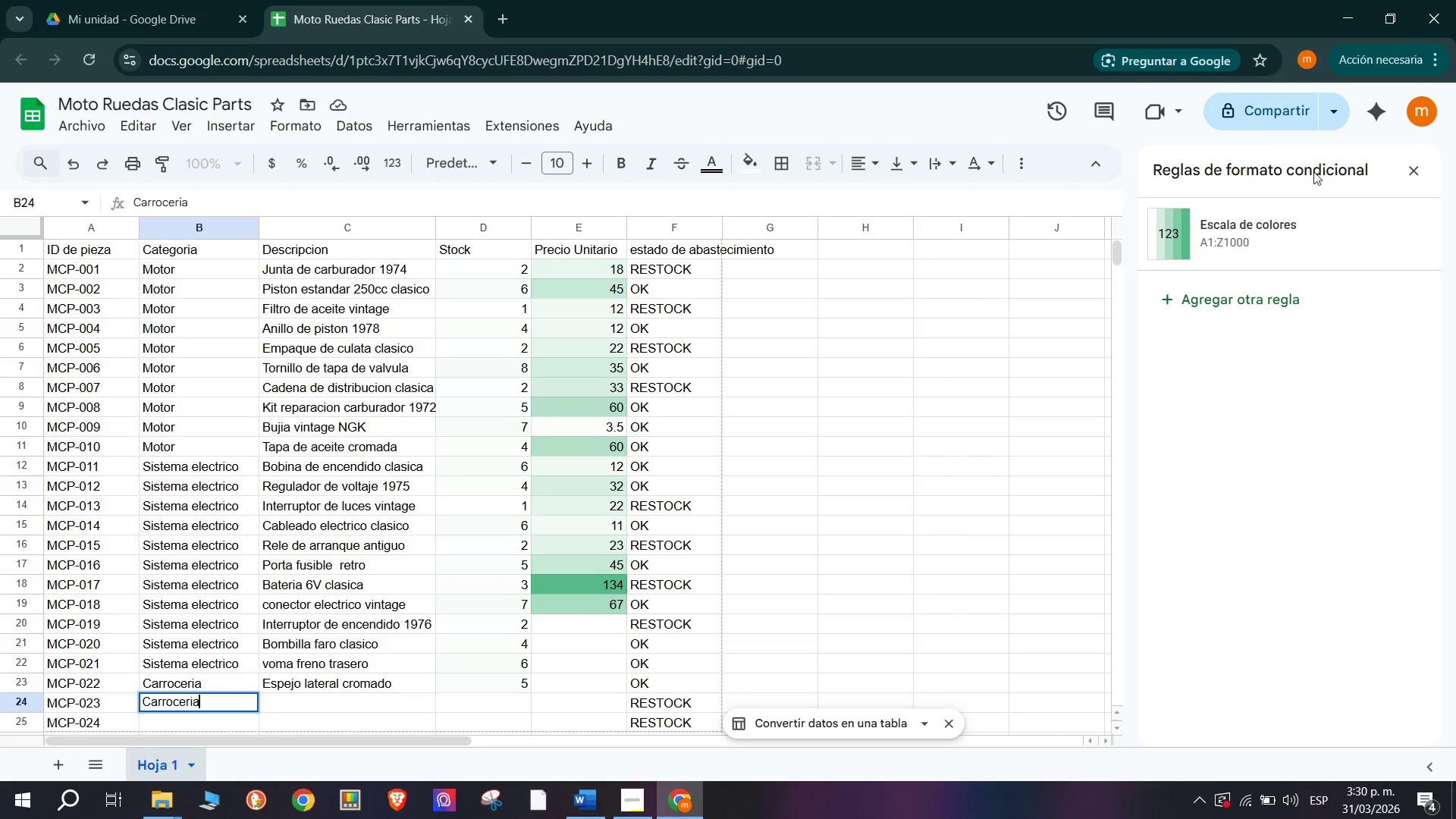 
left_click([1414, 162])
 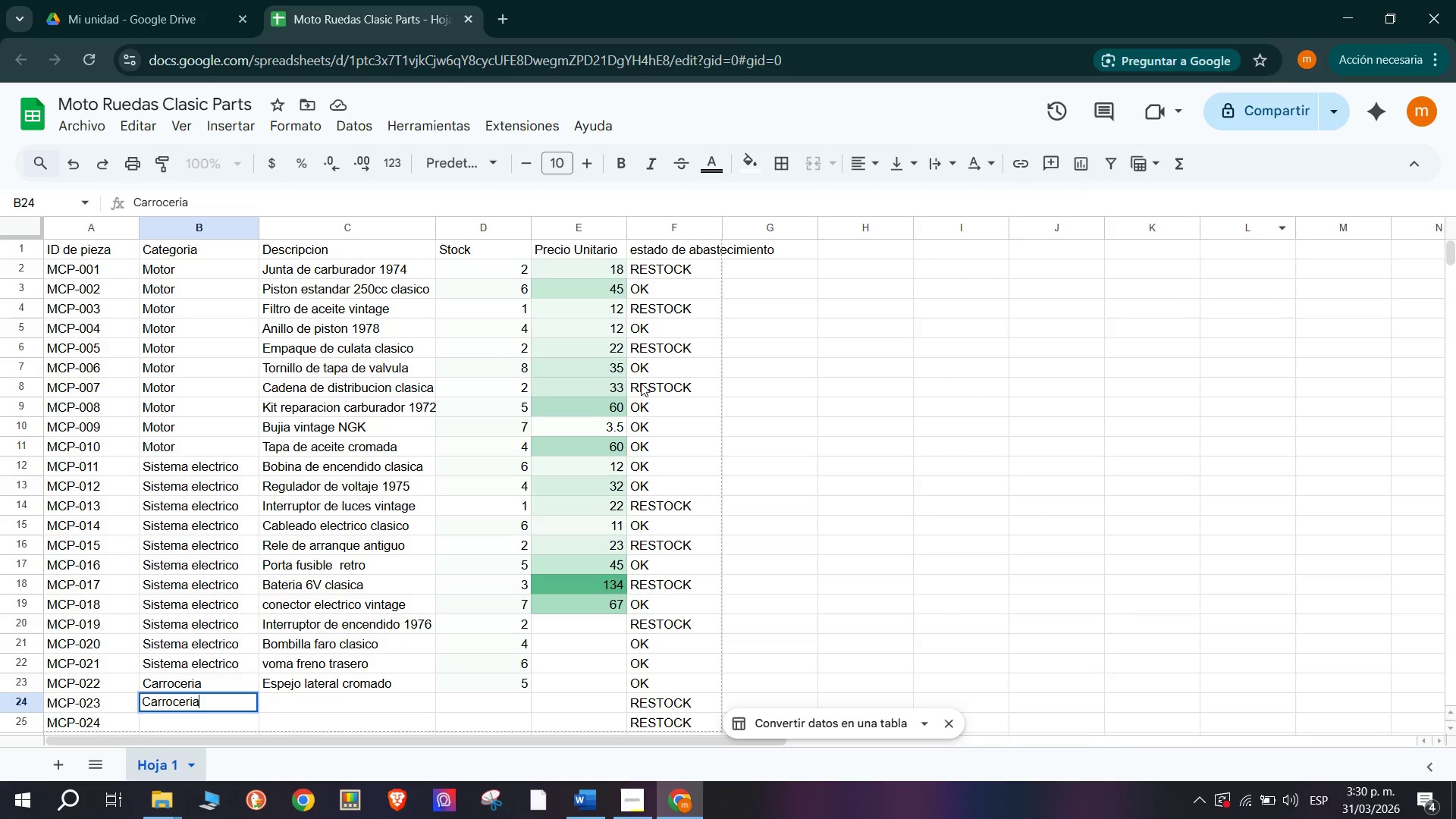 
scroll: coordinate [596, 397], scroll_direction: down, amount: 1.0
 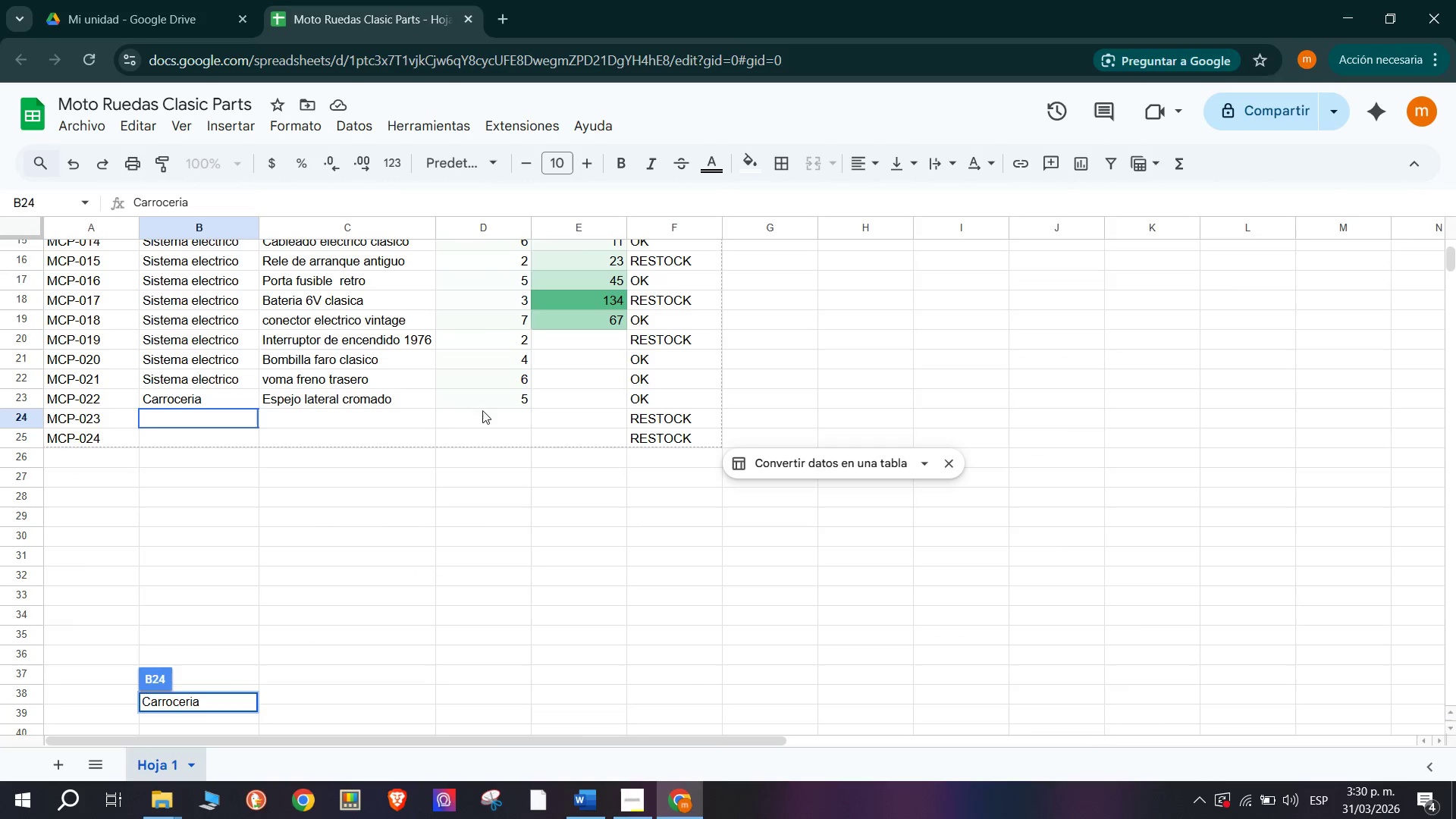 
key(Control+Shift+ShiftLeft)
 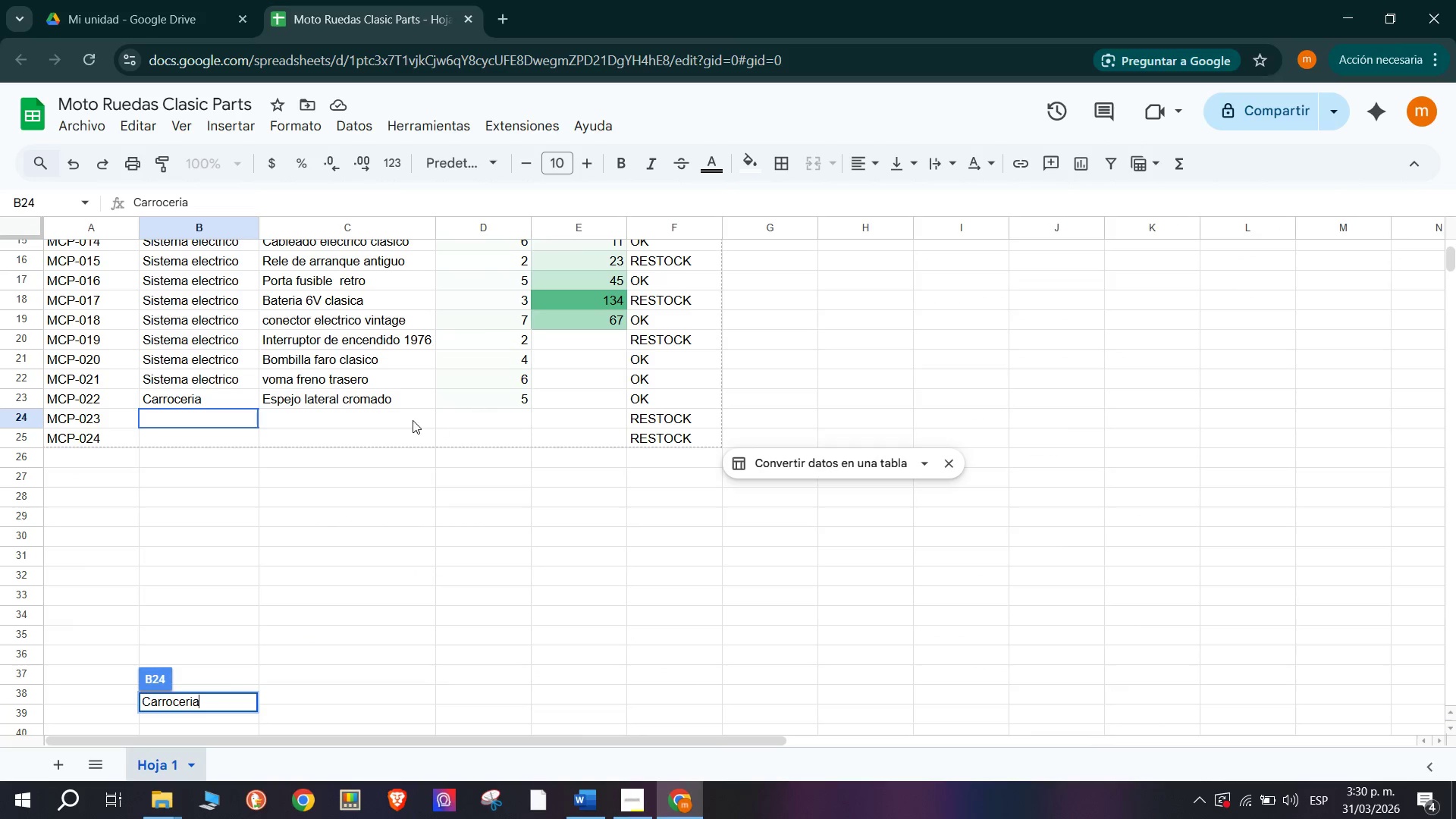 
hold_key(key=ControlLeft, duration=0.66)
scroll: coordinate [413, 420], scroll_direction: up, amount: 1.0
 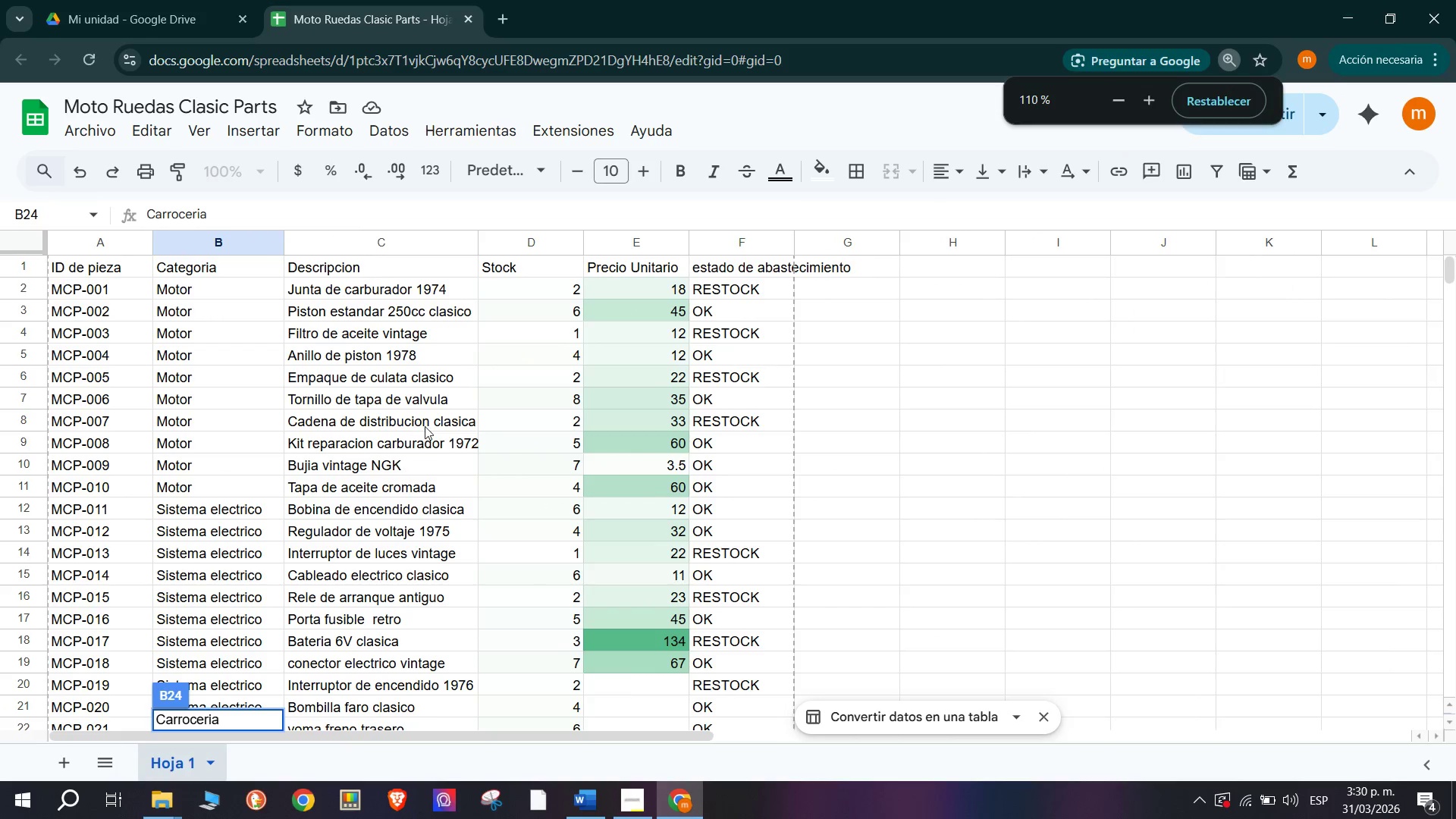 
key(Control+ControlLeft)
 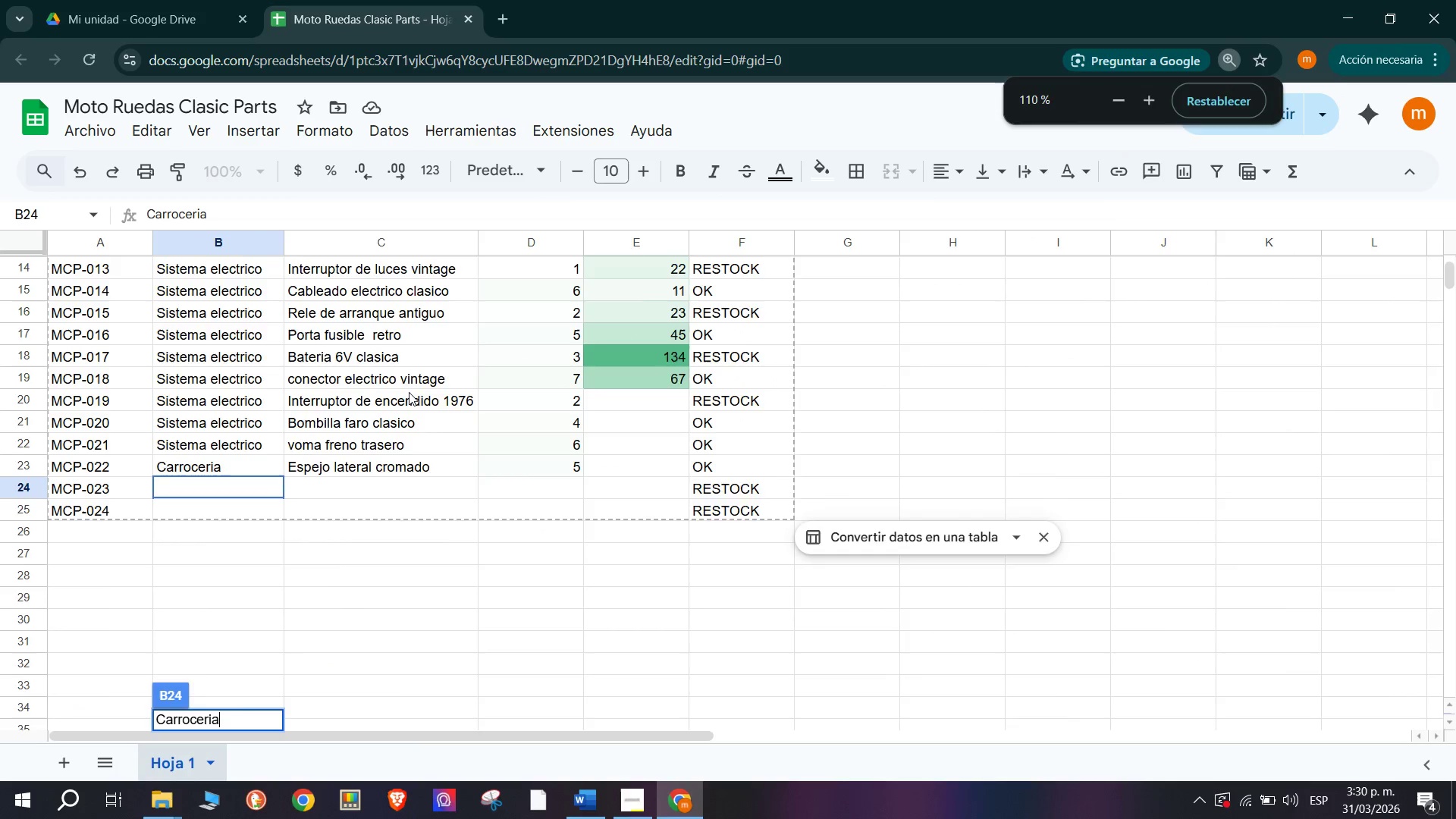 
scroll: coordinate [425, 426], scroll_direction: down, amount: 1.0
 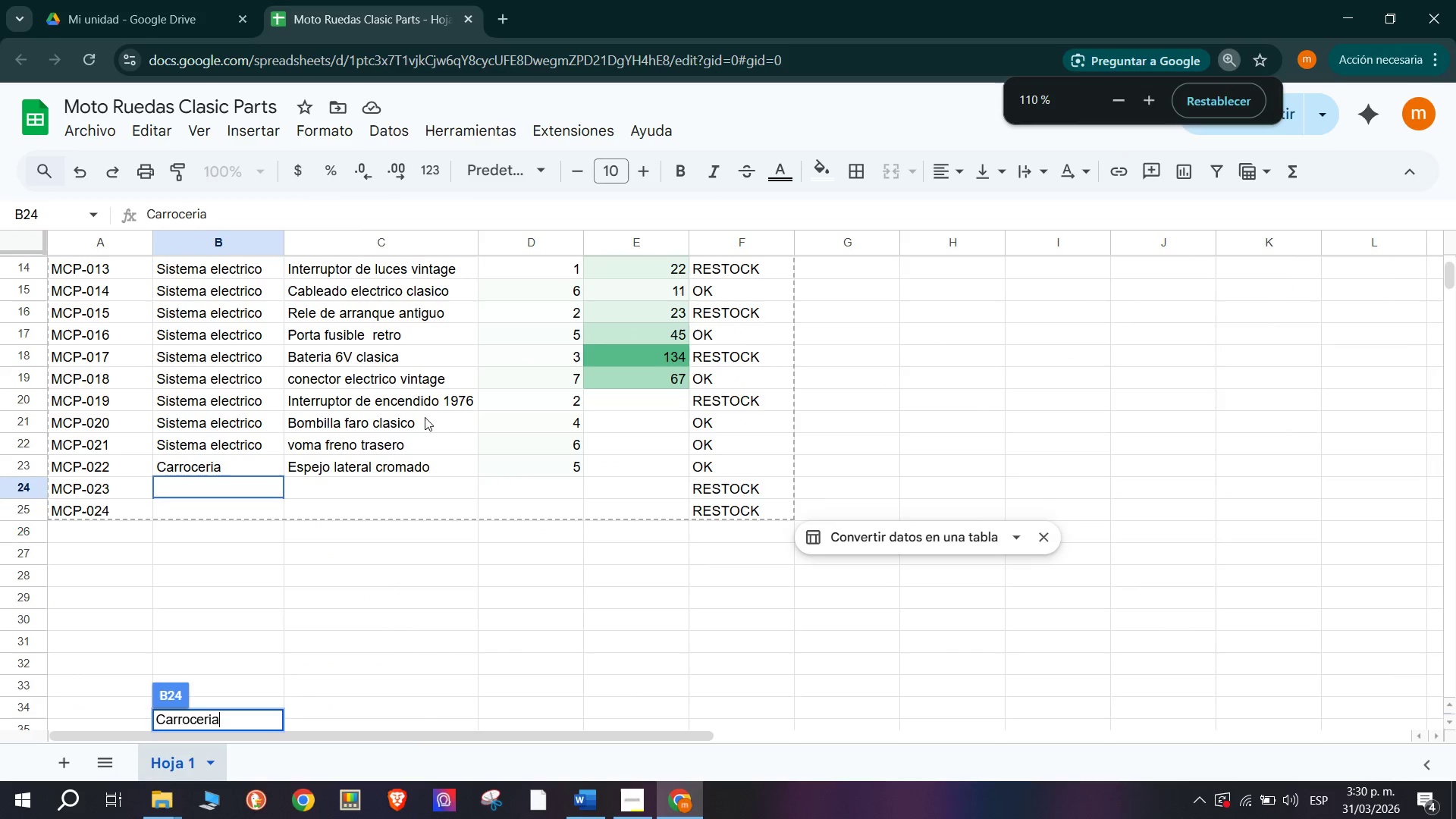 
scroll: coordinate [409, 392], scroll_direction: up, amount: 1.0
 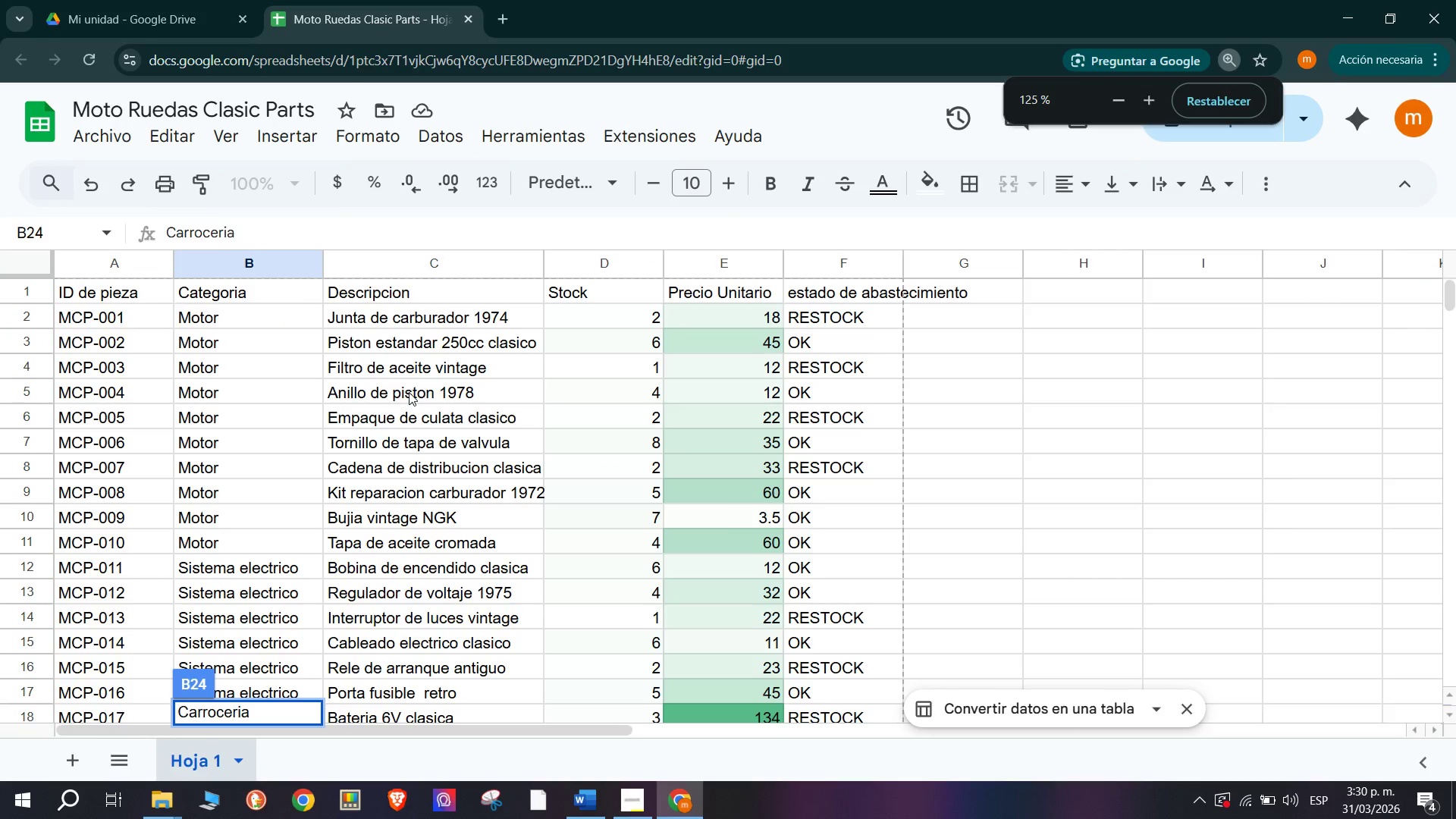 
scroll: coordinate [409, 392], scroll_direction: down, amount: 1.0
 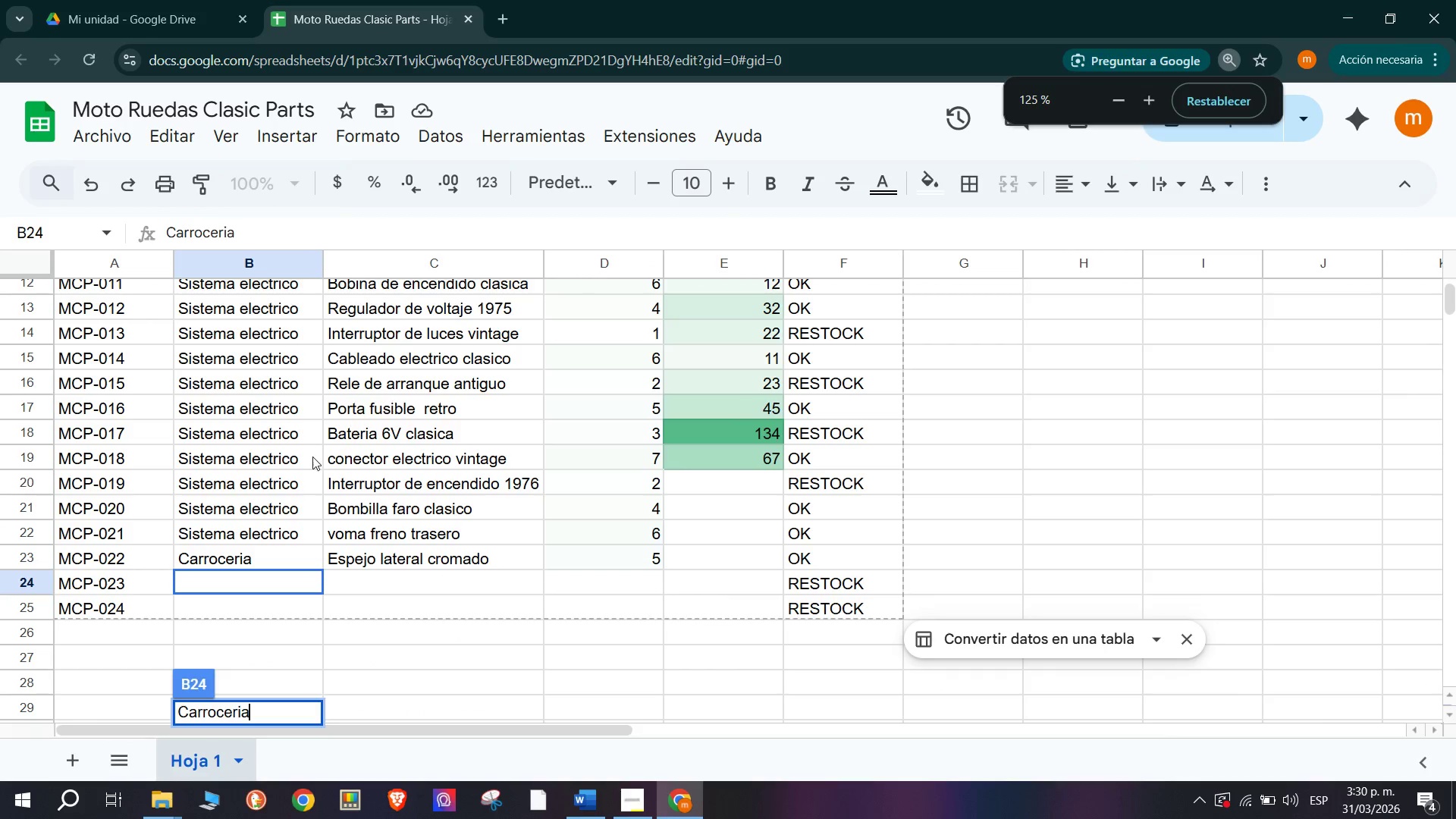 
scroll: coordinate [310, 451], scroll_direction: none, amount: 0.0
 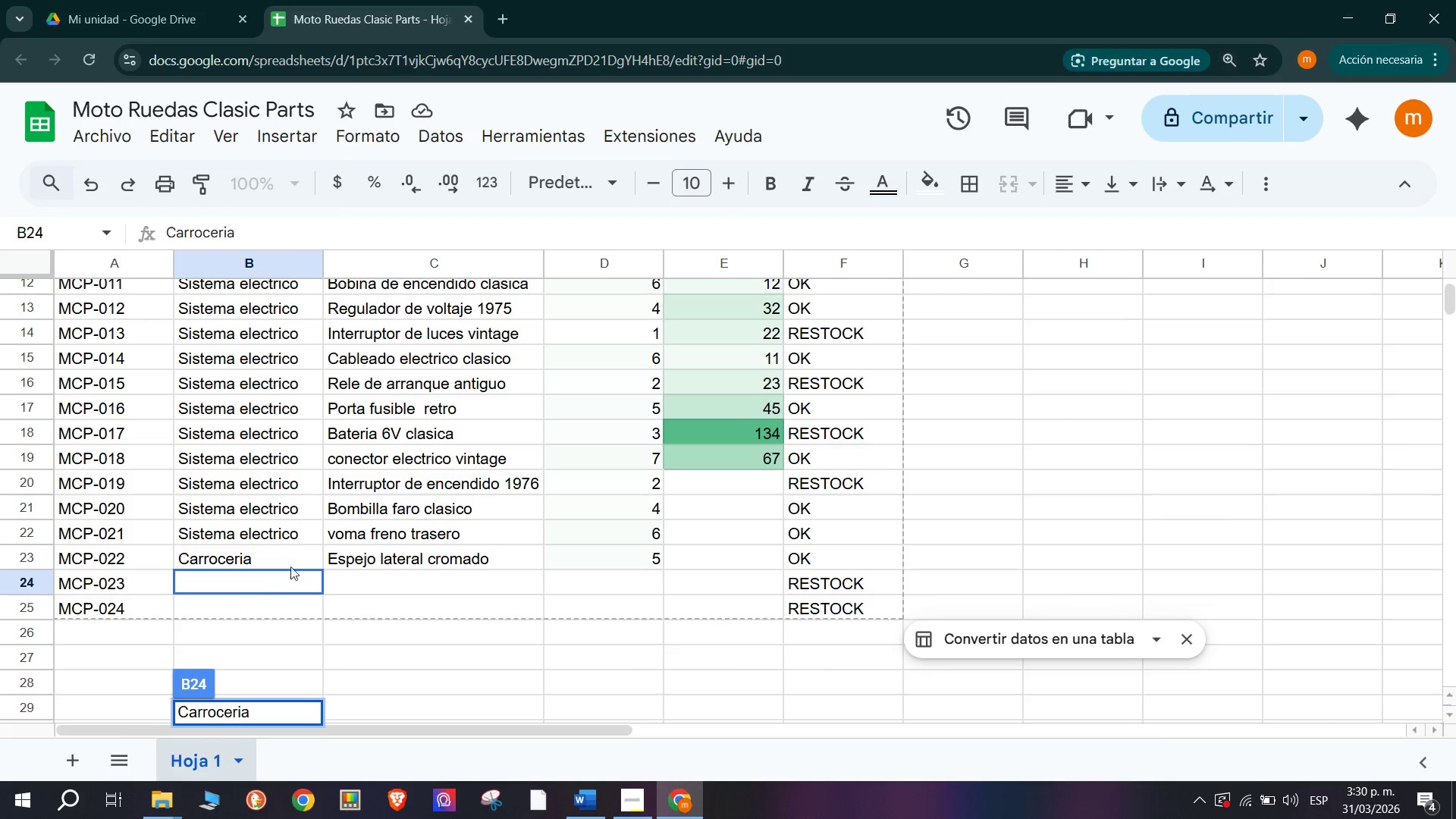 
left_click([221, 601])
 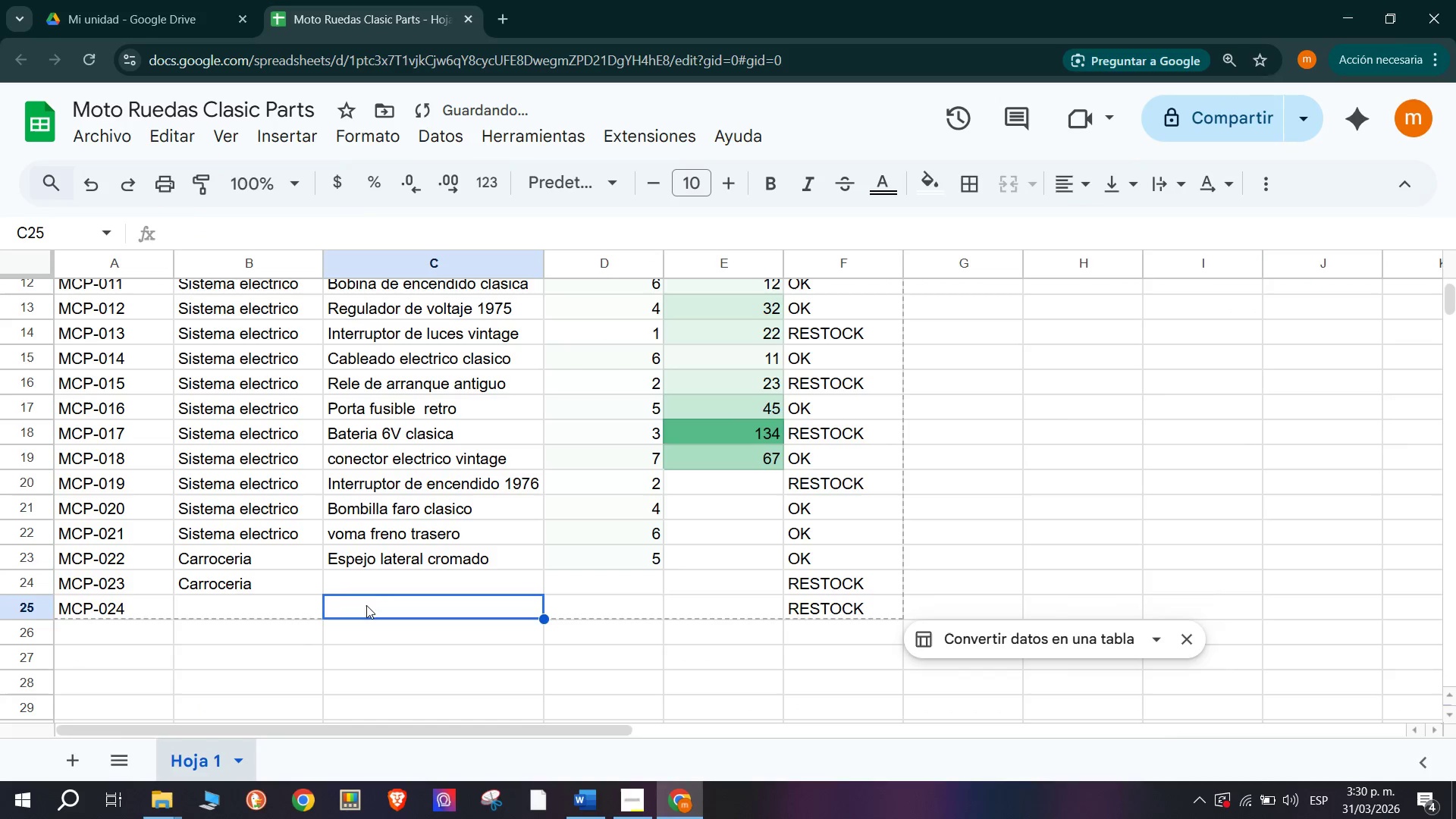 
double_click([380, 590])
 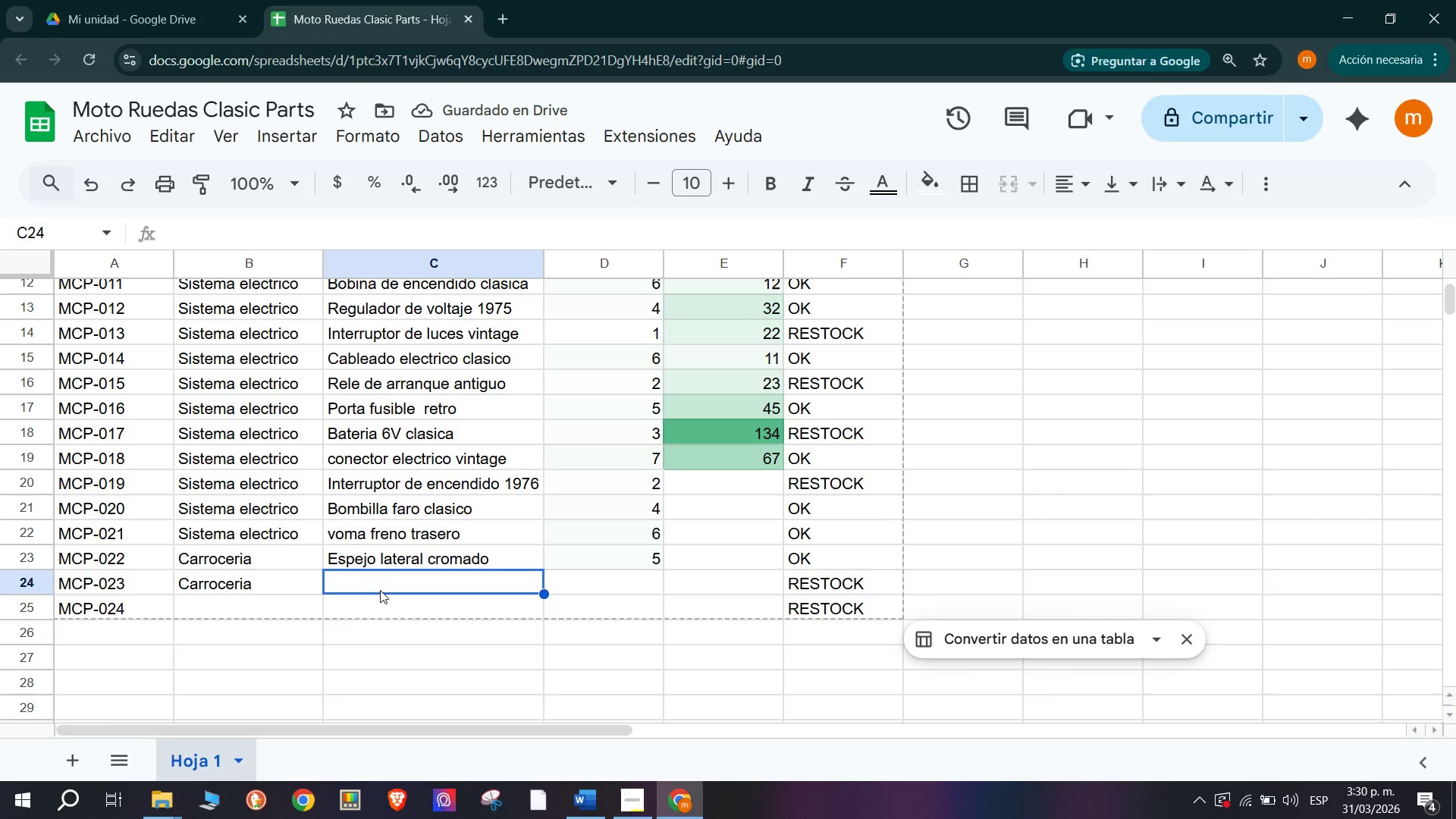 
wait(8.12)
 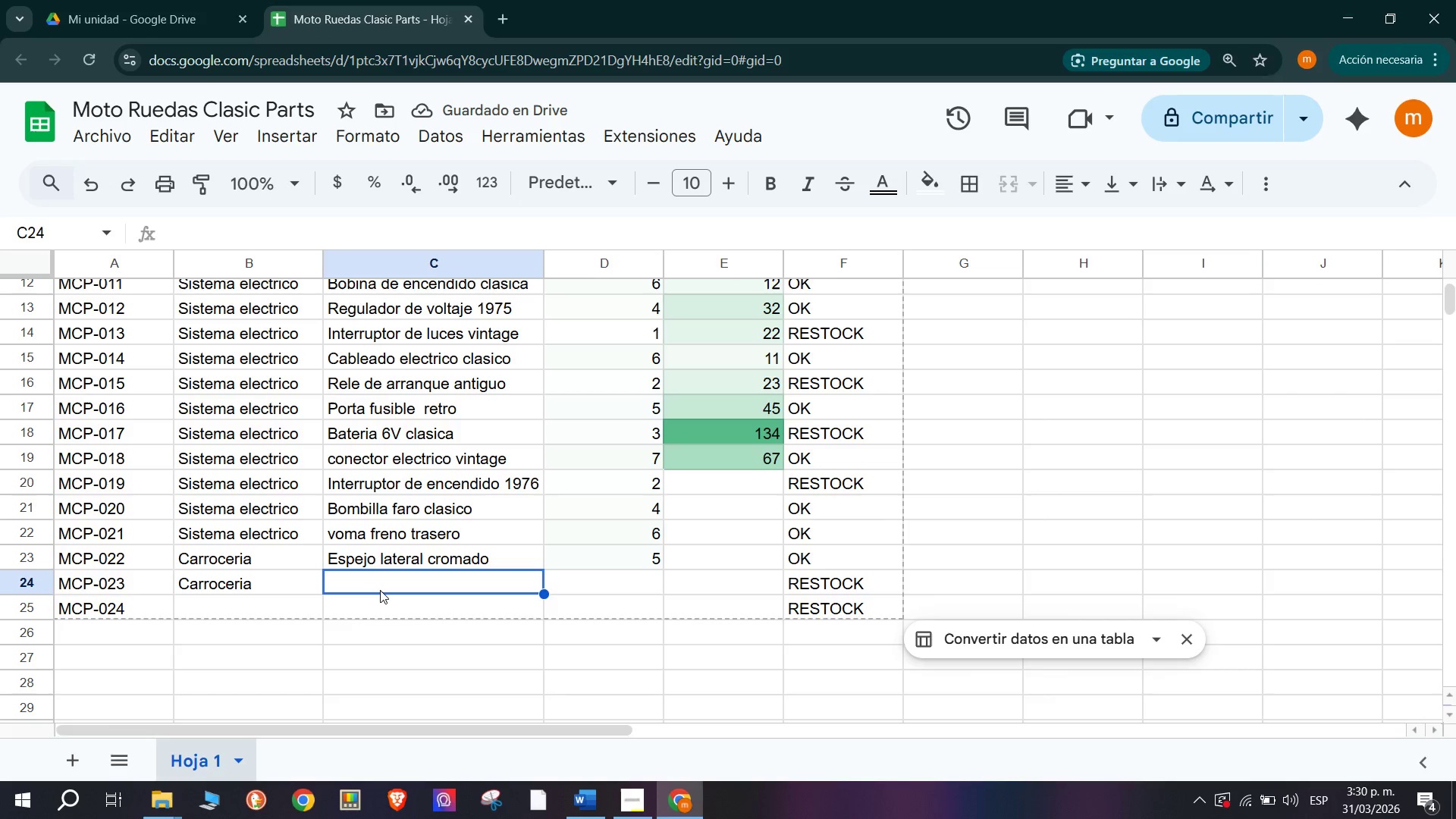 
type(Guardabarros delantero)
 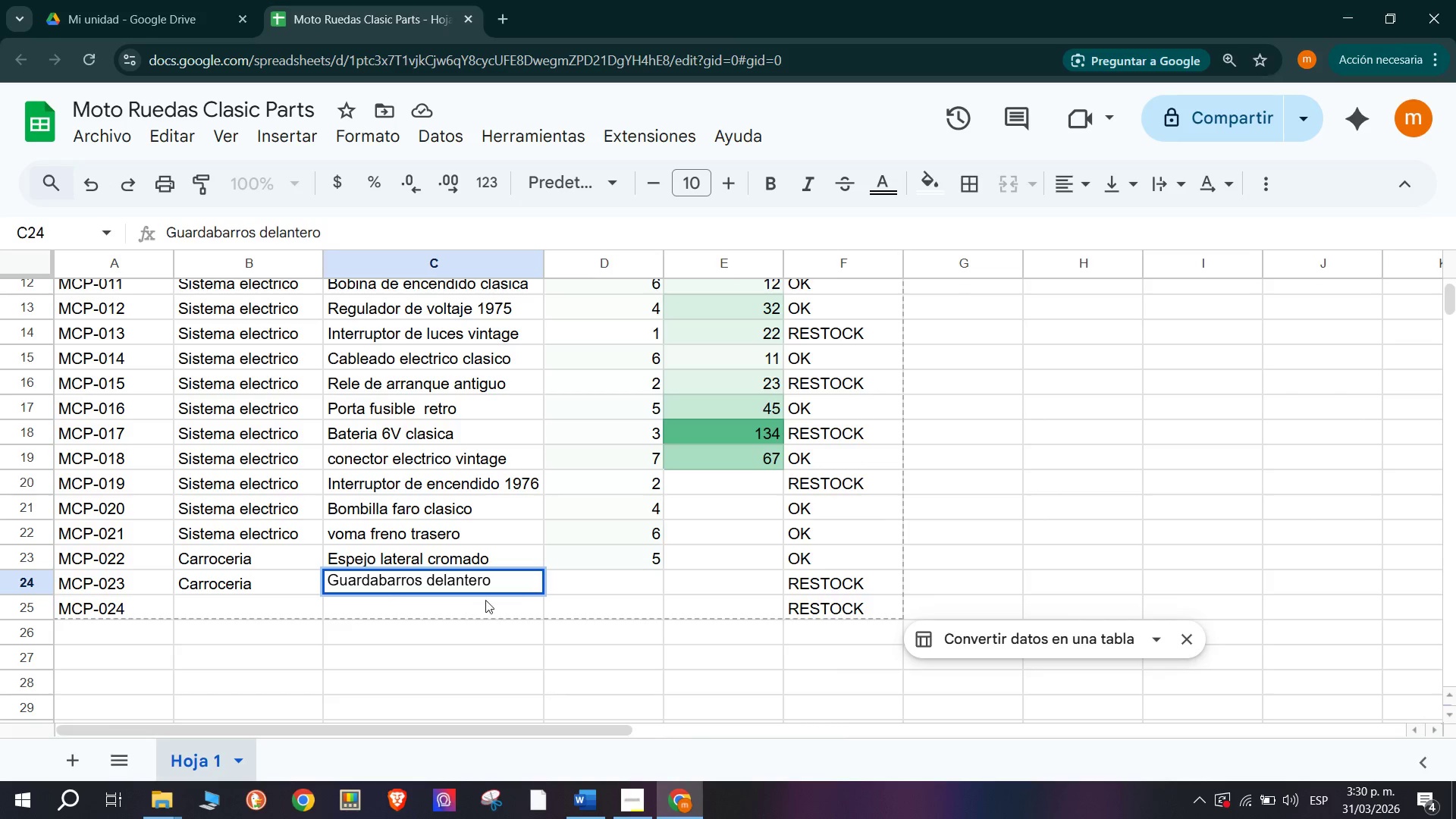 
left_click([591, 593])
 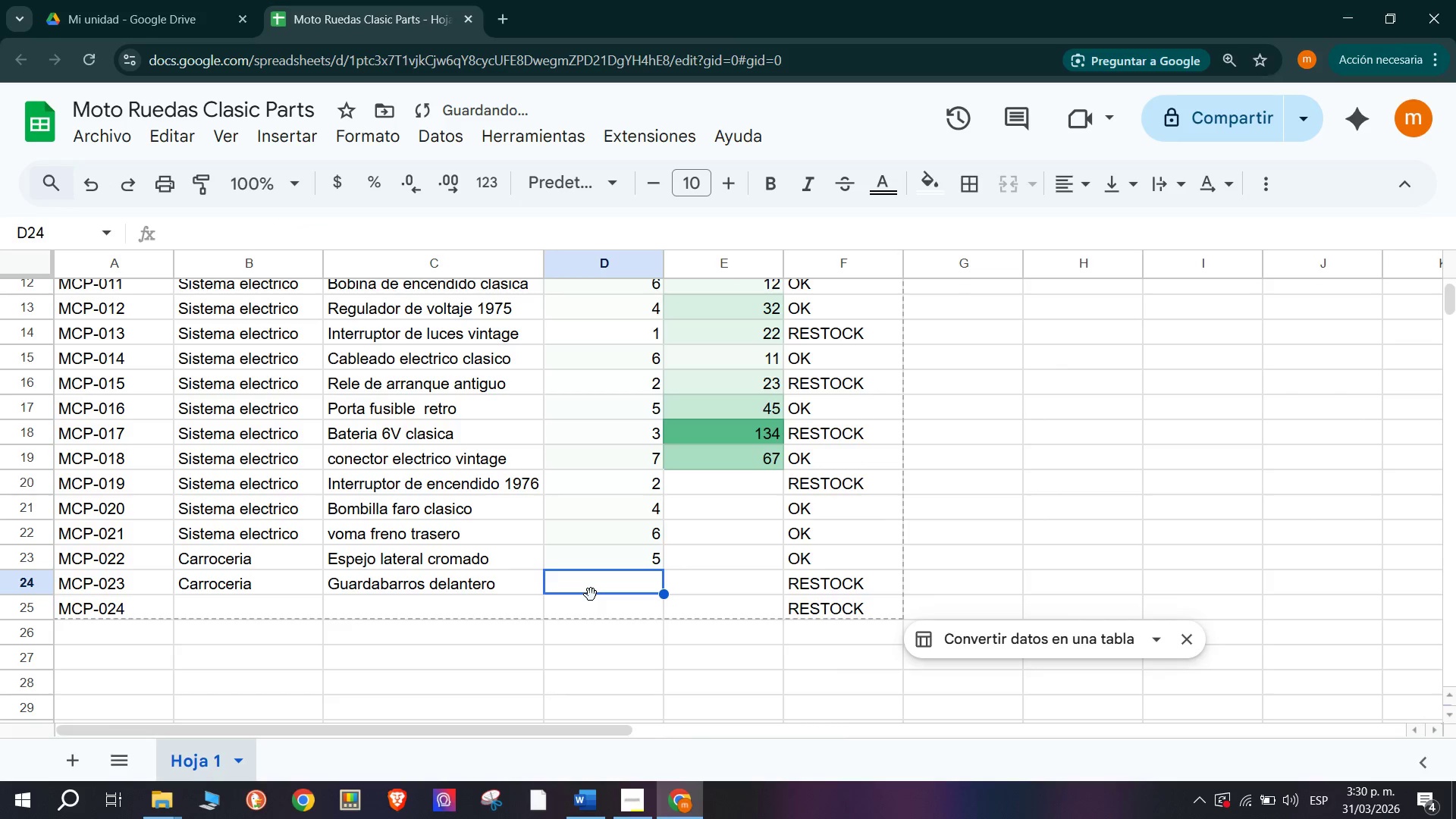 
key(2)
 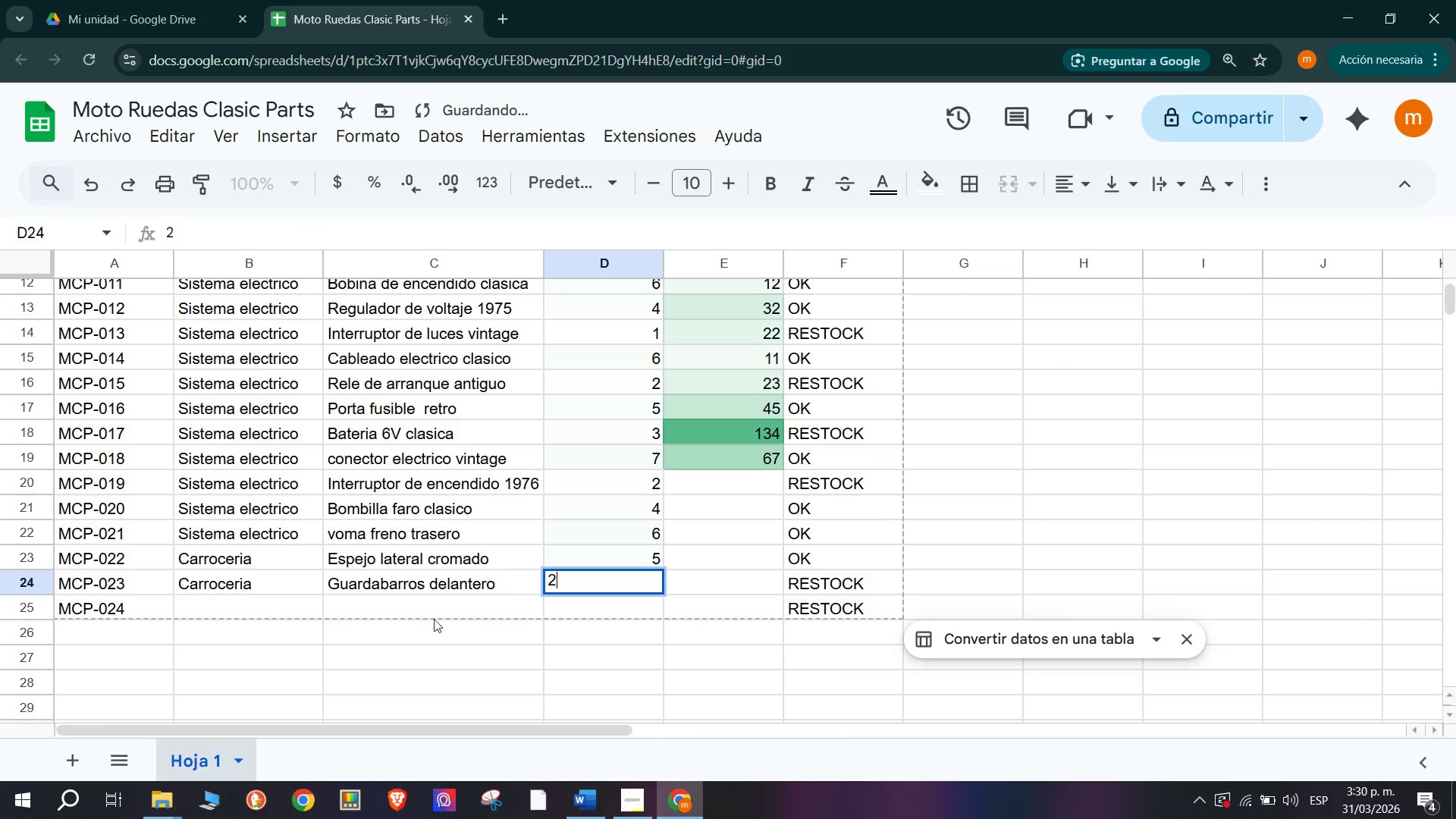 
left_click([404, 609])
 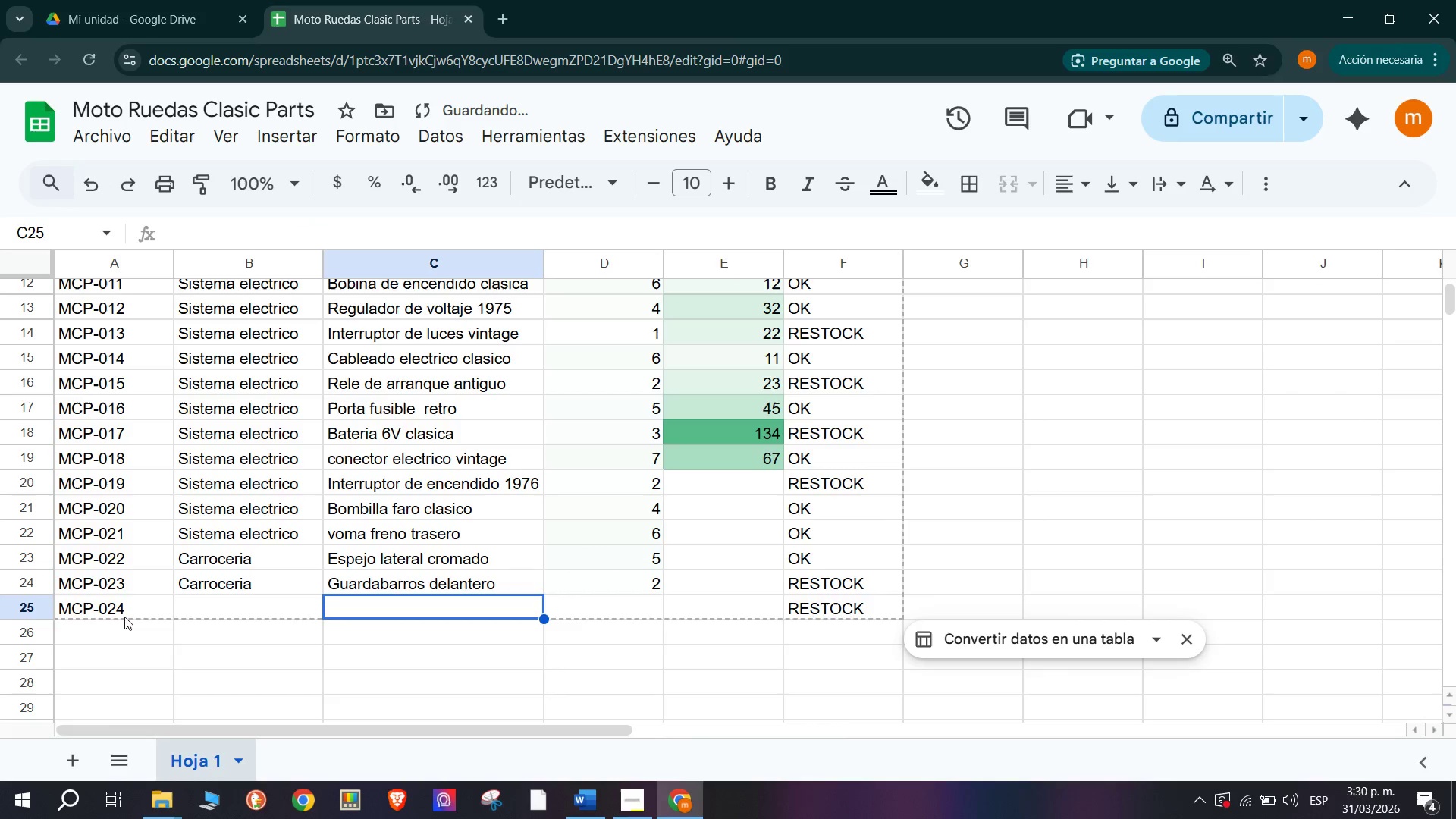 
left_click([184, 610])
 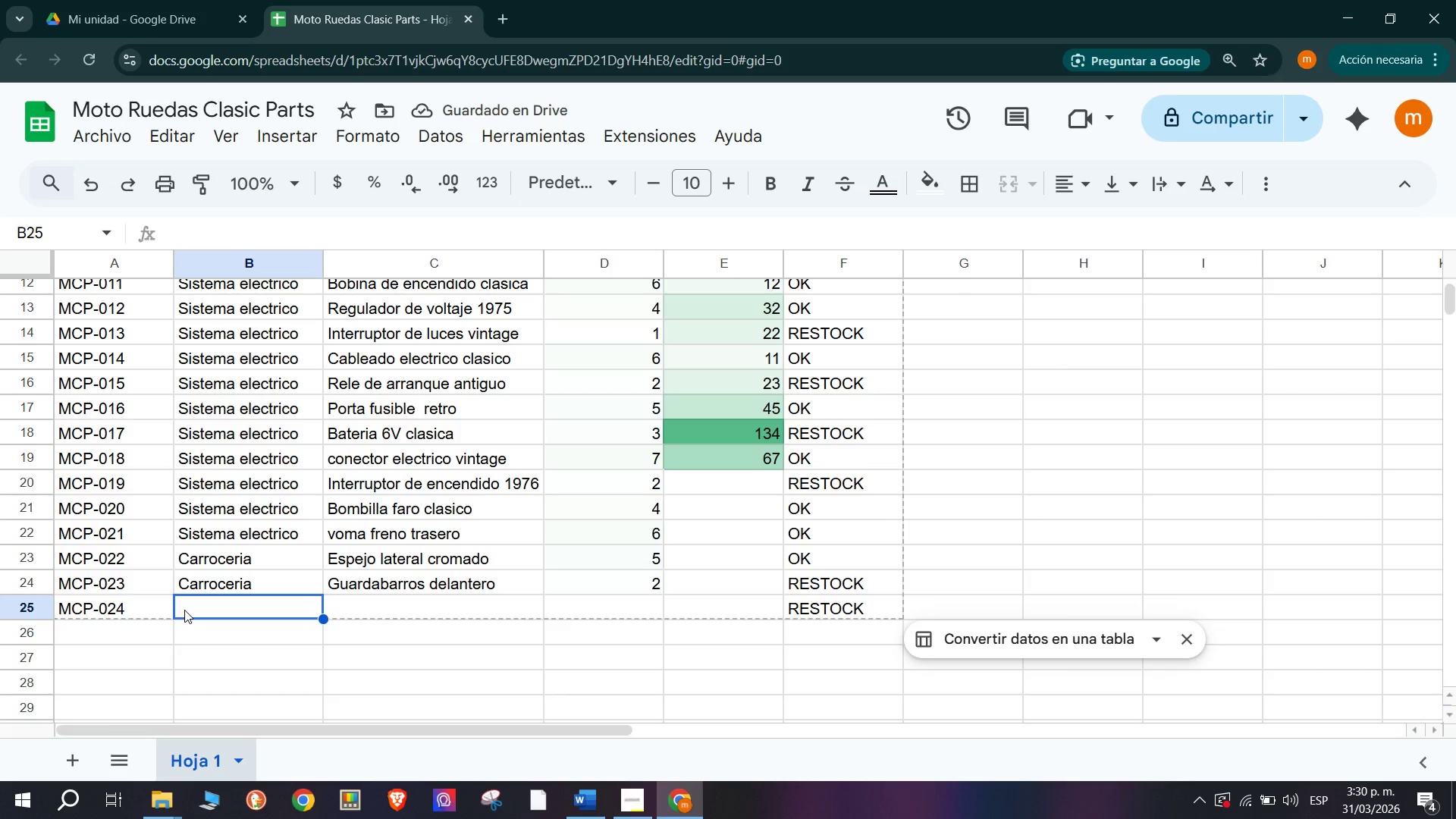 
left_click([105, 602])
 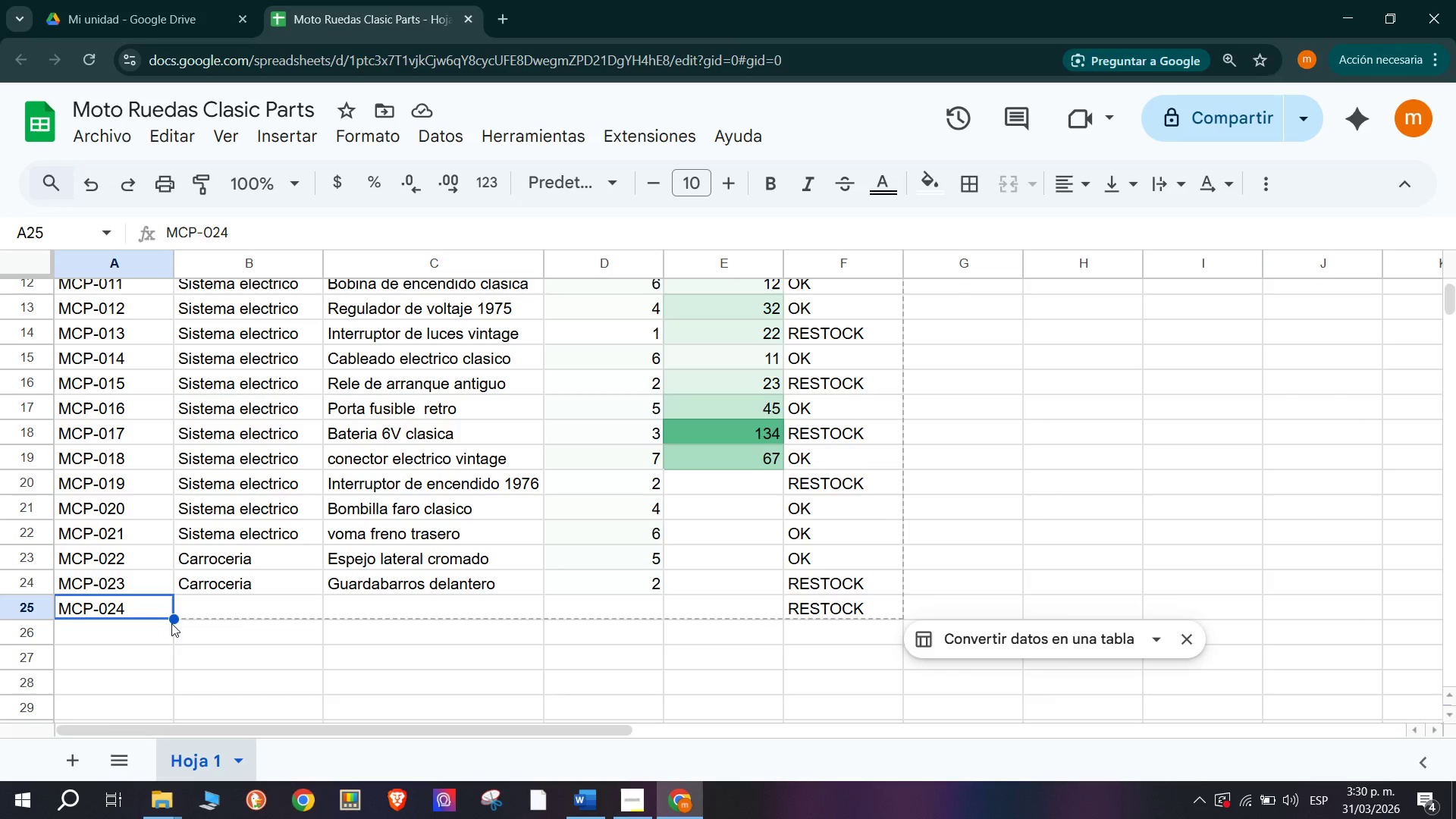 
left_click_drag(start_coordinate=[174, 622], to_coordinate=[139, 463])
 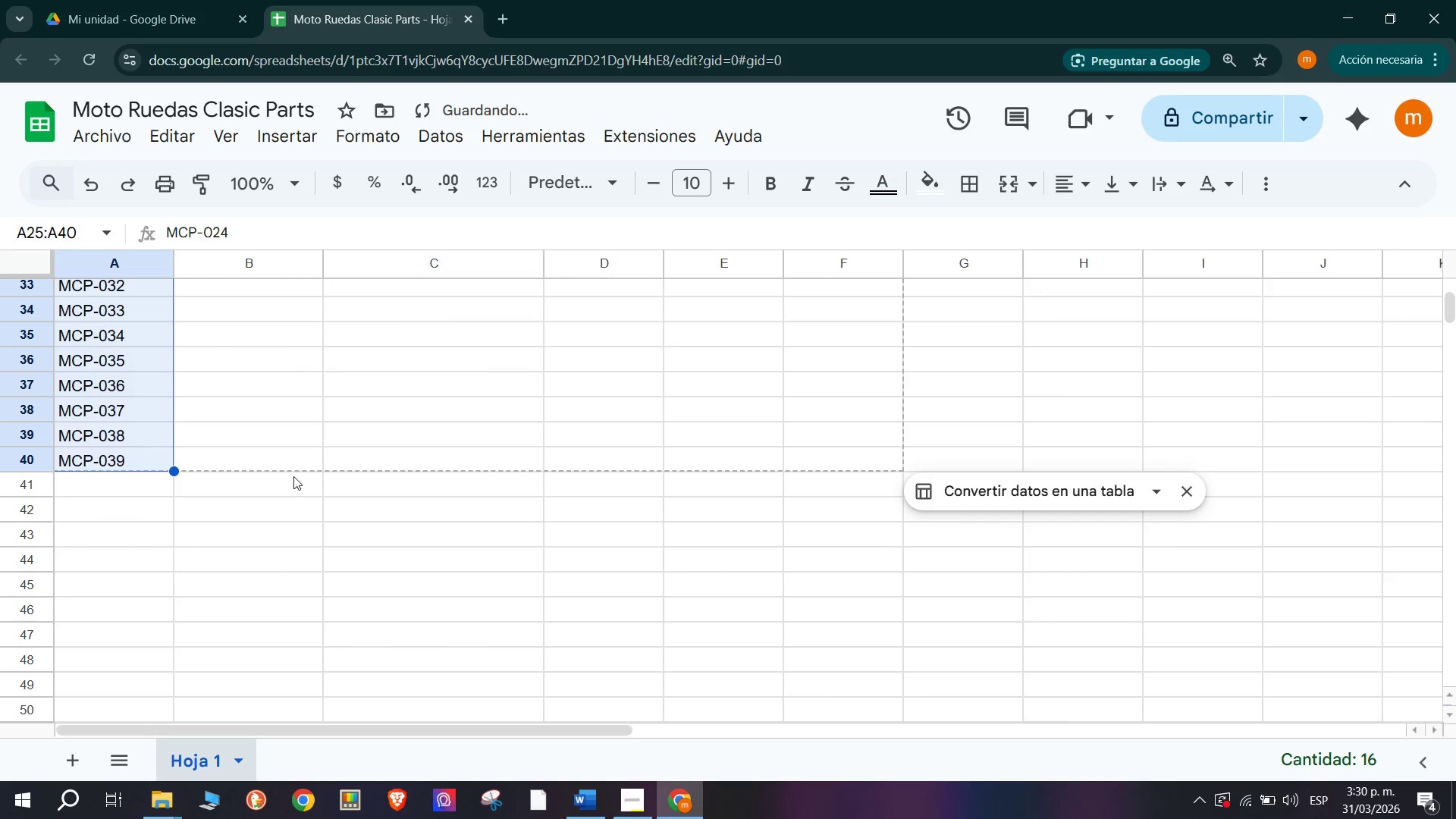 
scroll: coordinate [288, 506], scroll_direction: up, amount: 2.0
 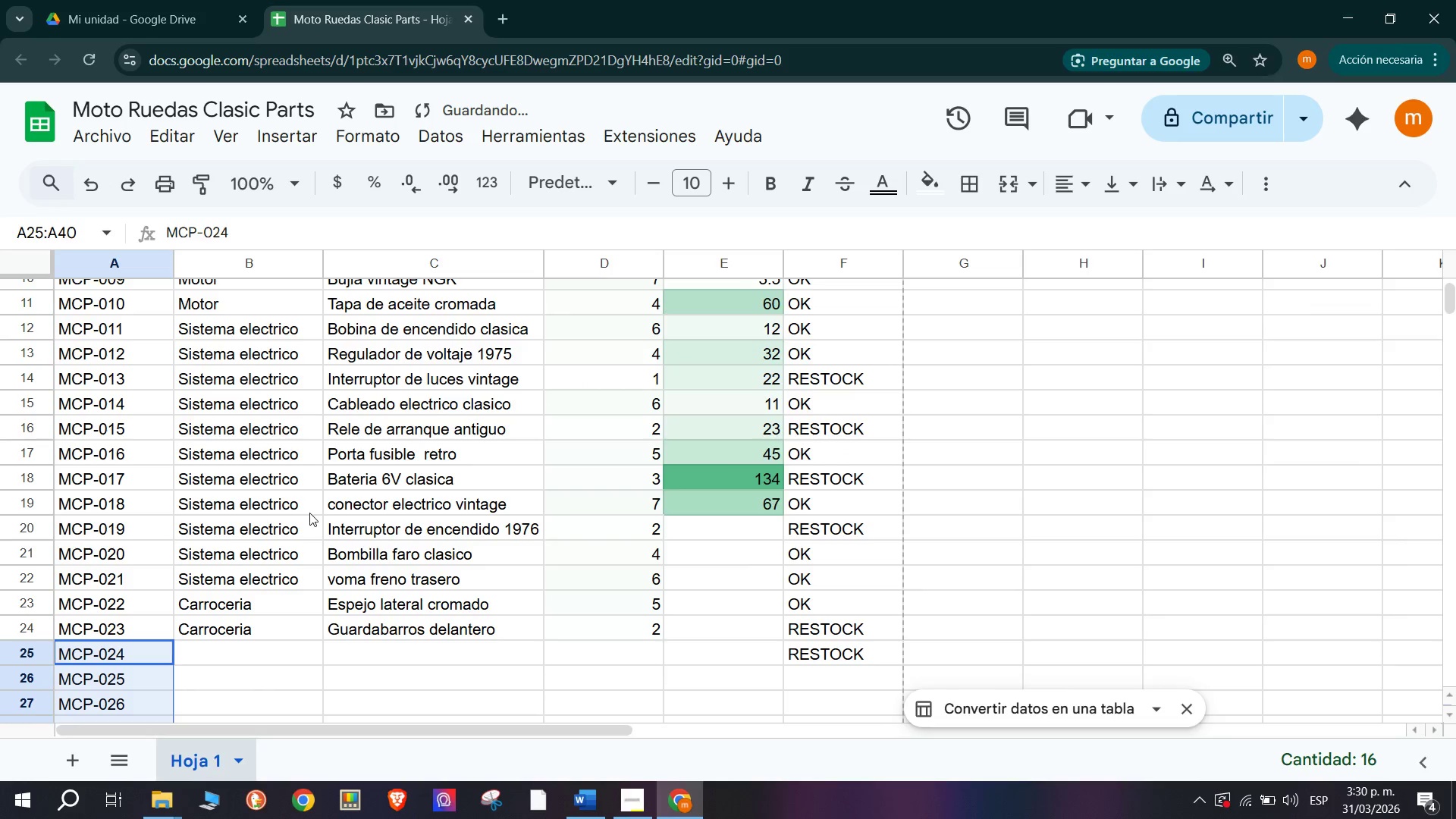 
scroll: coordinate [309, 514], scroll_direction: down, amount: 1.0
 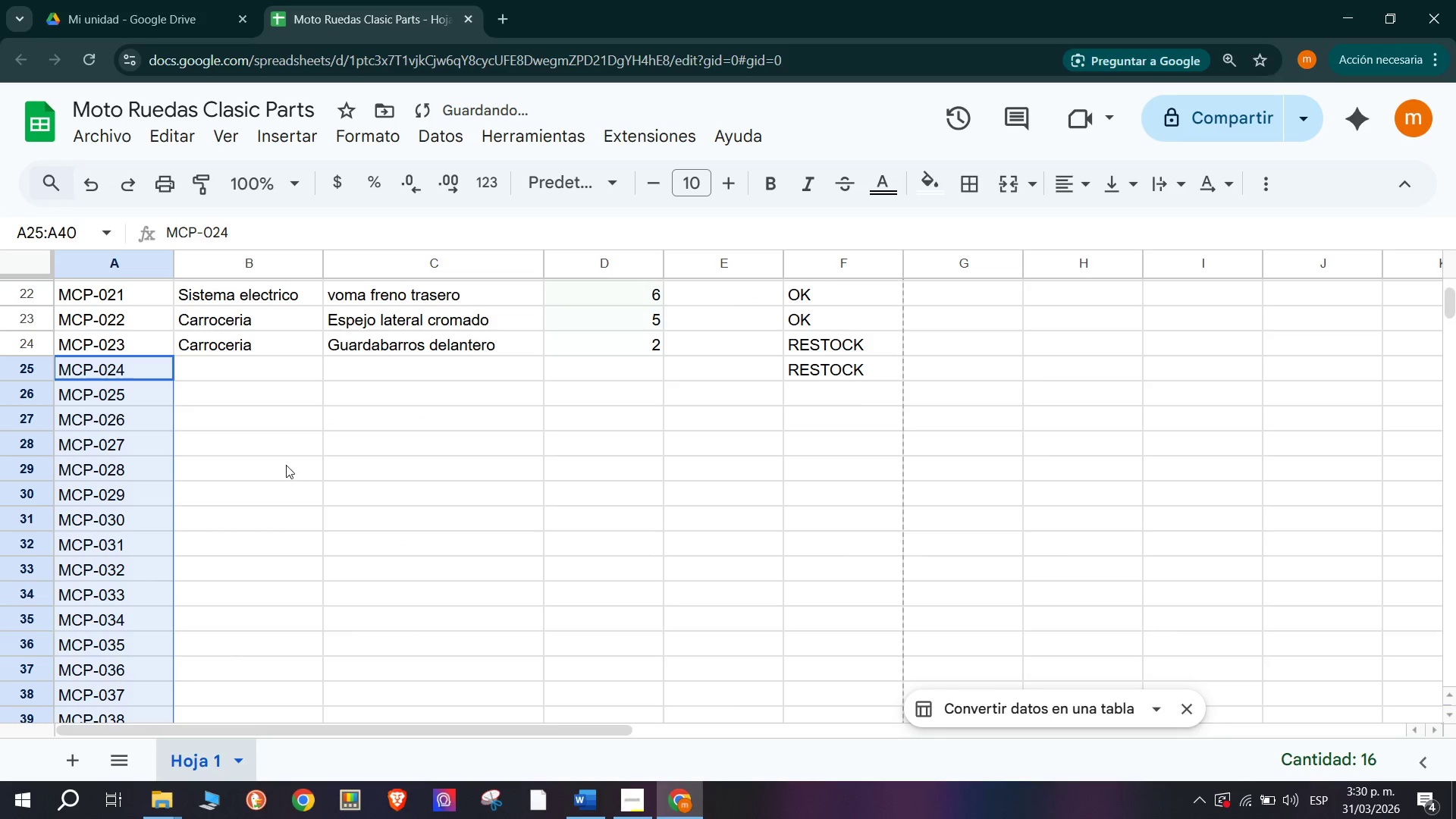 
left_click([265, 389])
 